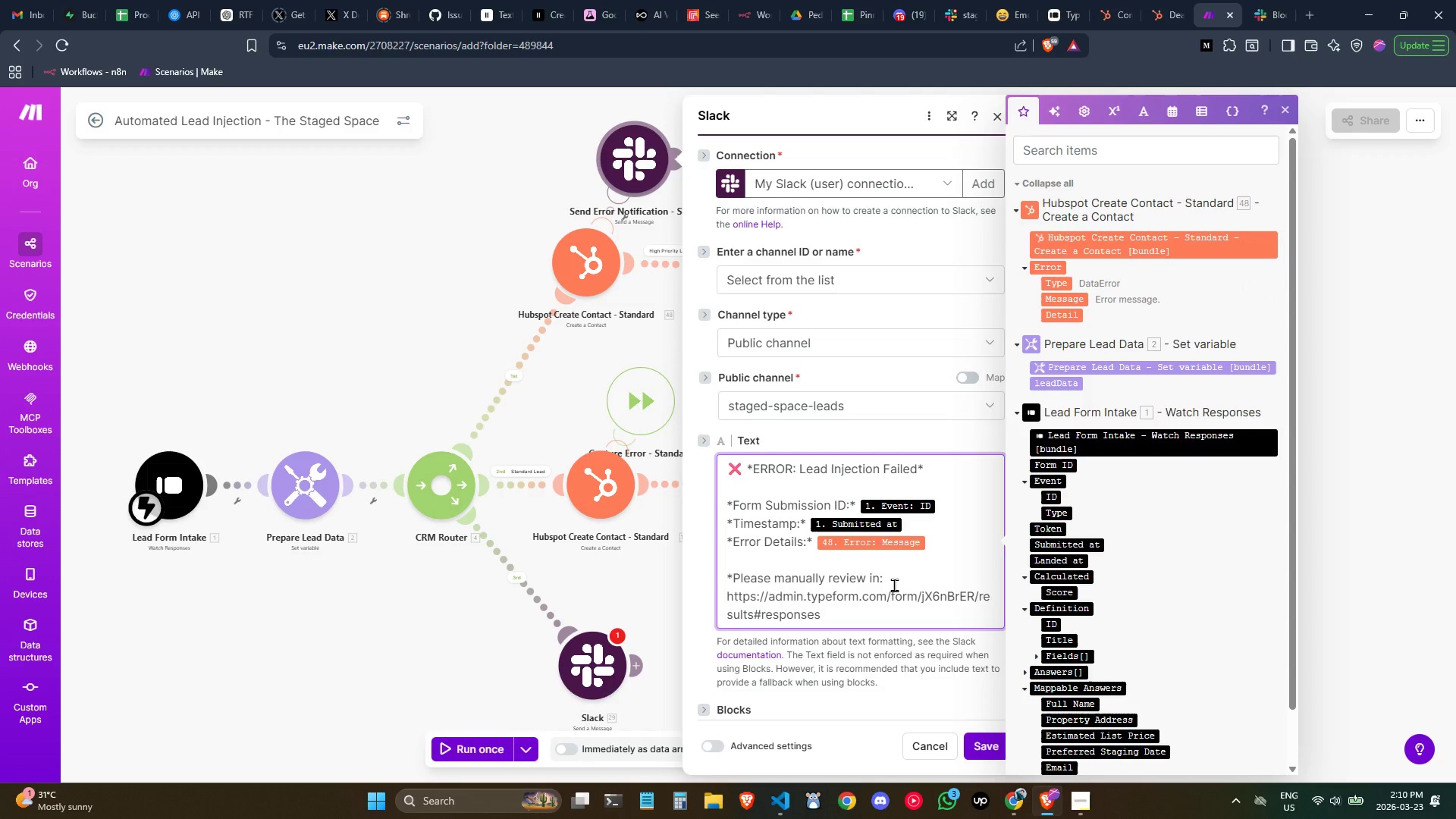 
key(Shift+8)
 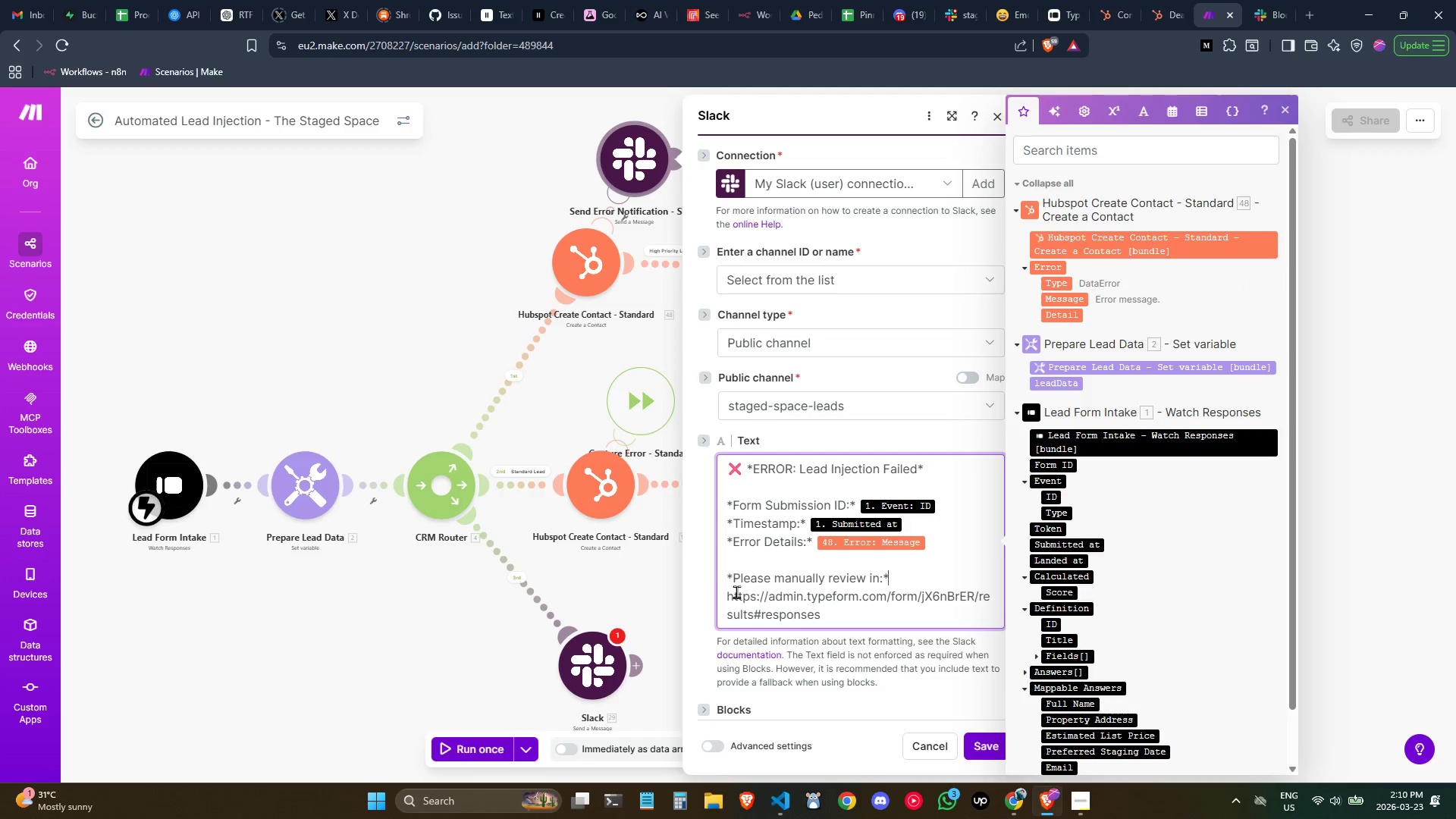 
left_click([730, 595])
 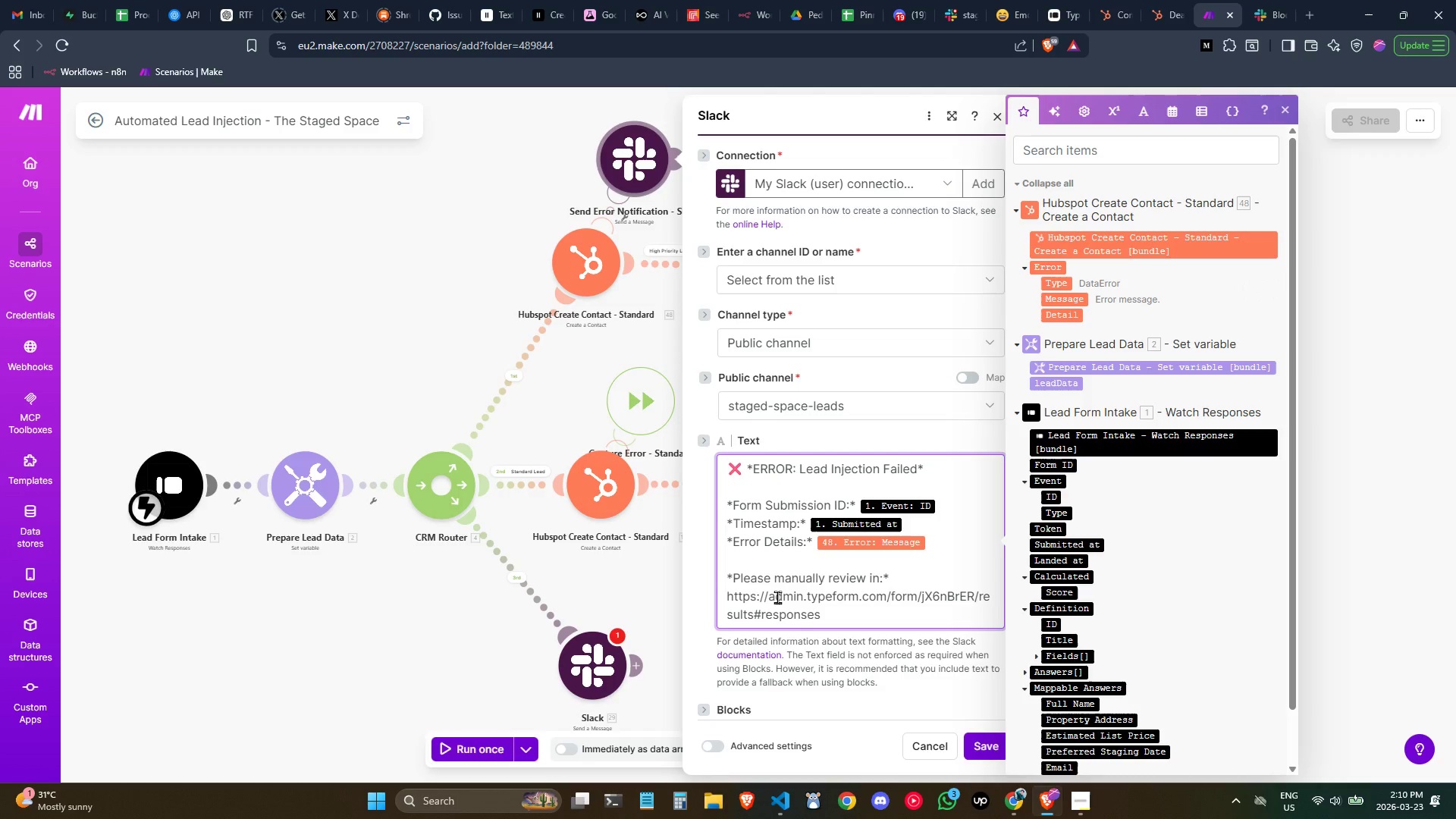 
key(Backspace)
 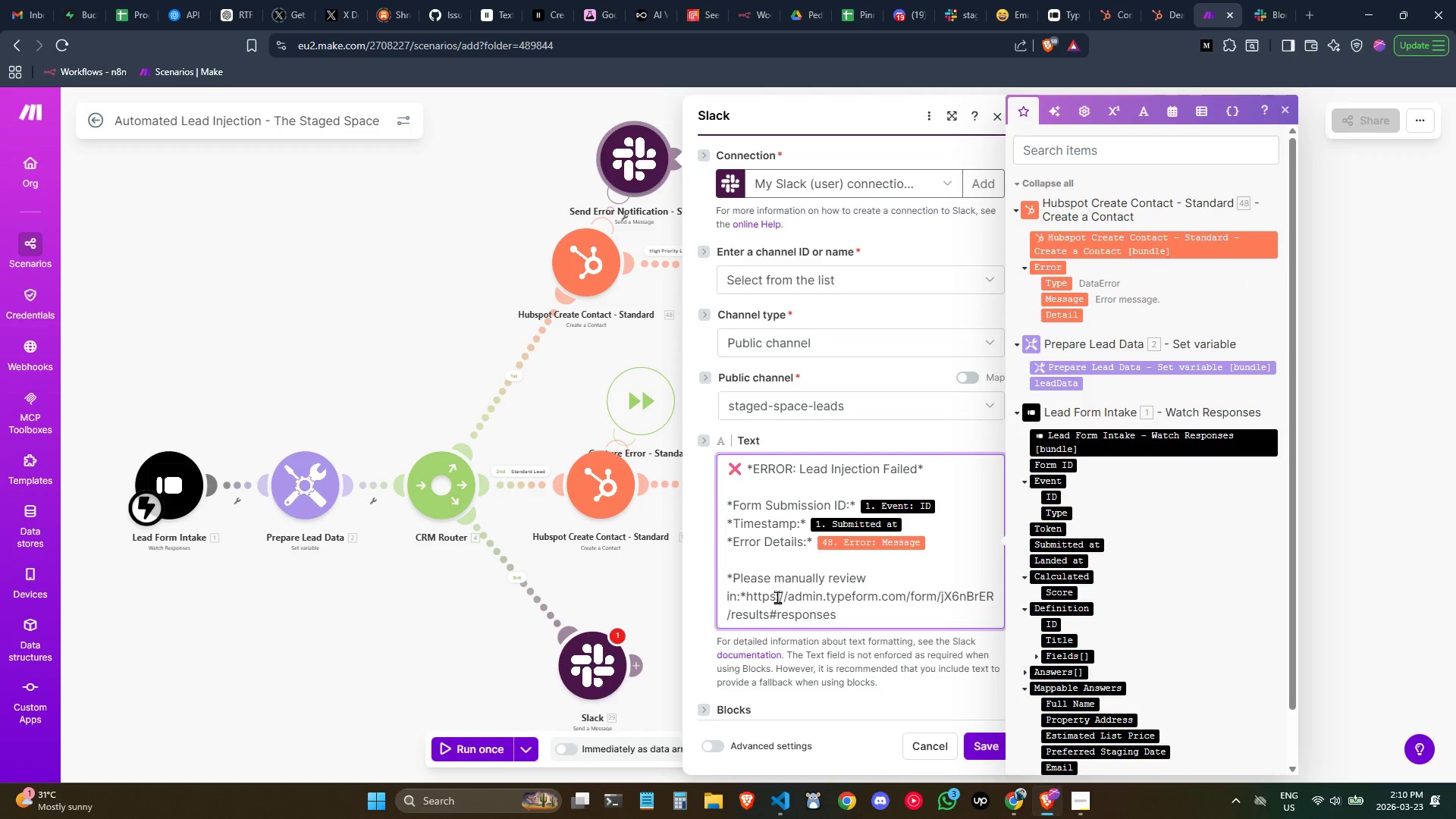 
key(Space)
 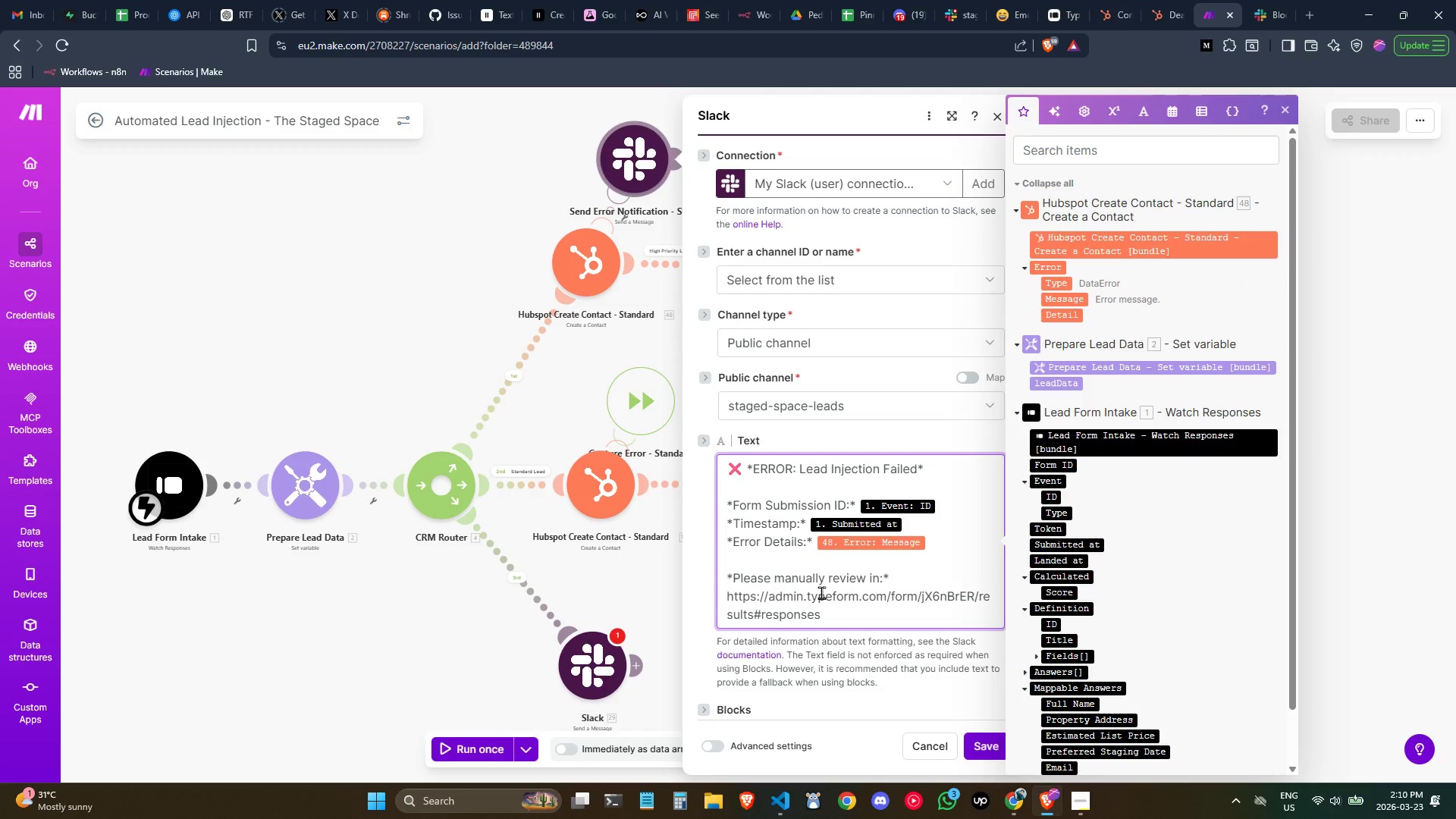 
left_click([843, 570])
 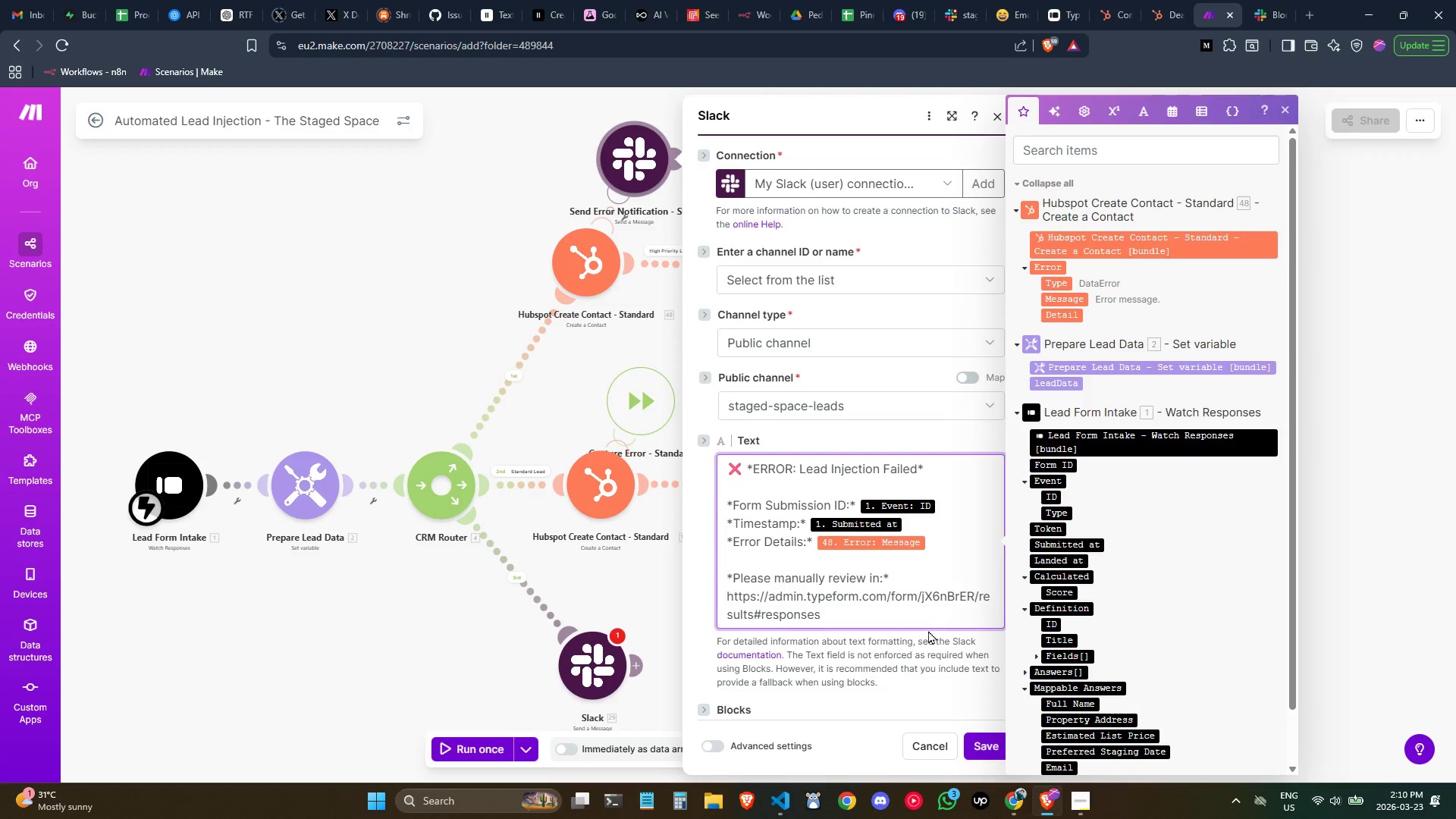 
left_click([930, 627])
 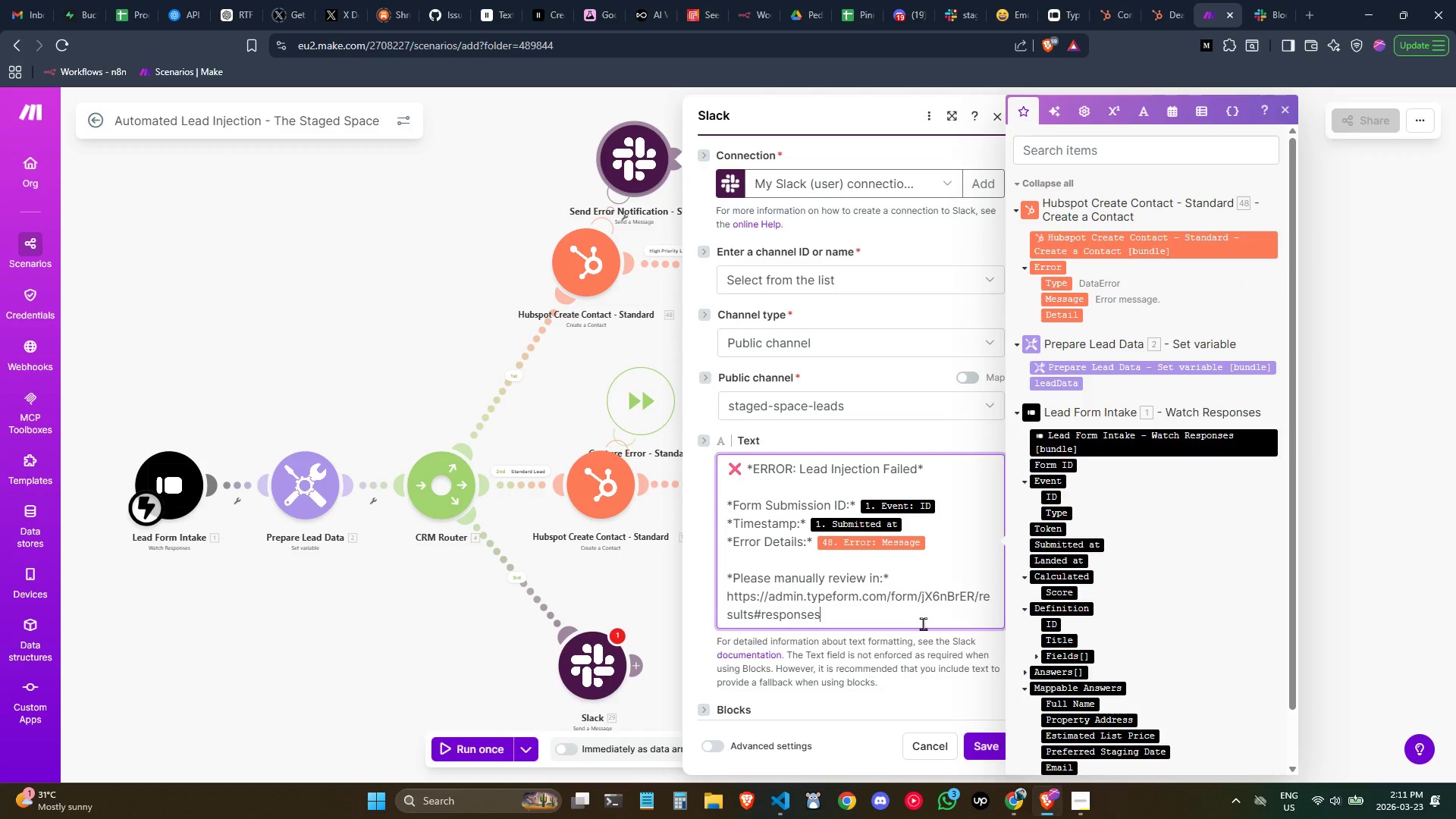 
key(Control+ControlLeft)
 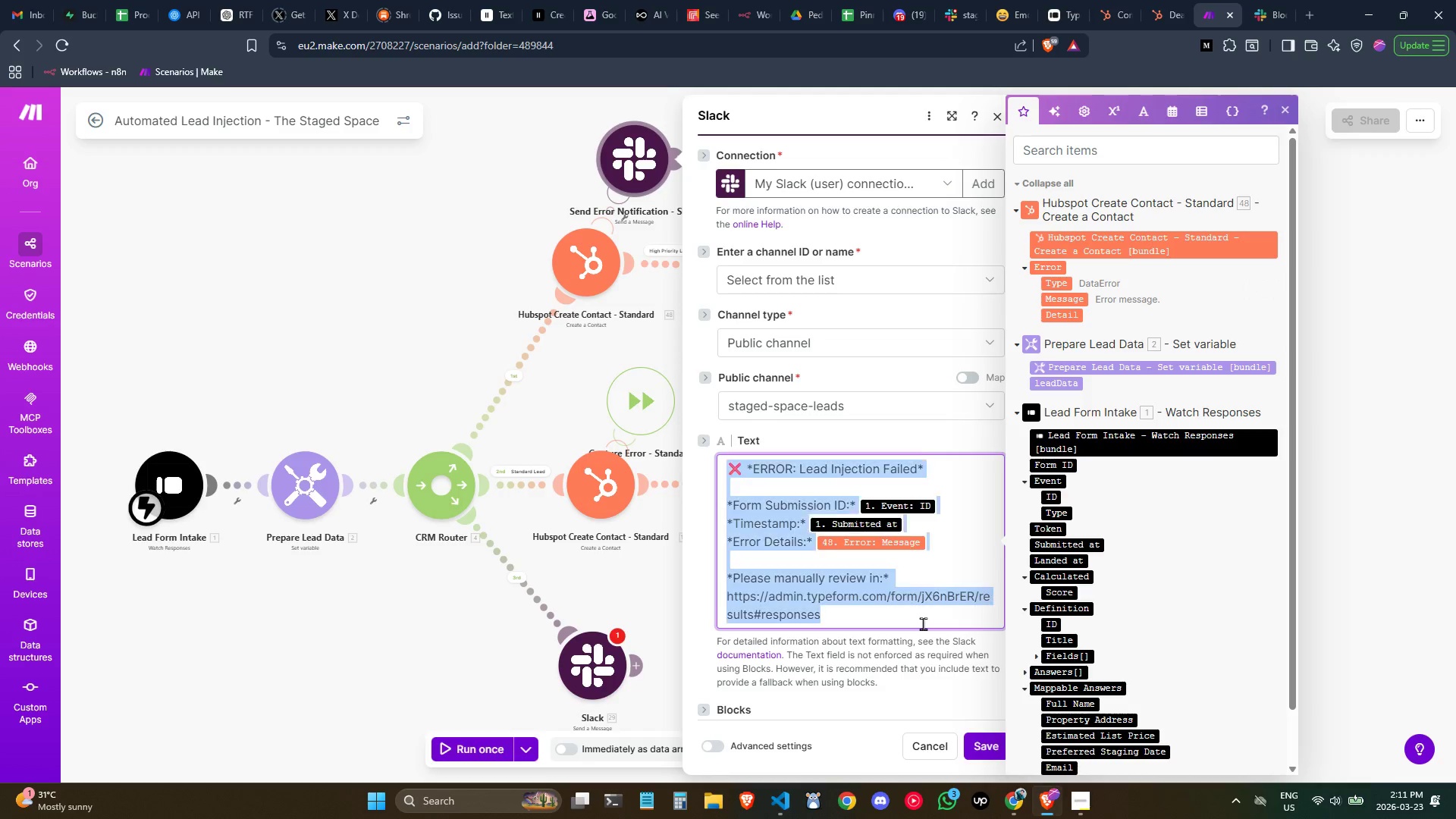 
key(Control+A)
 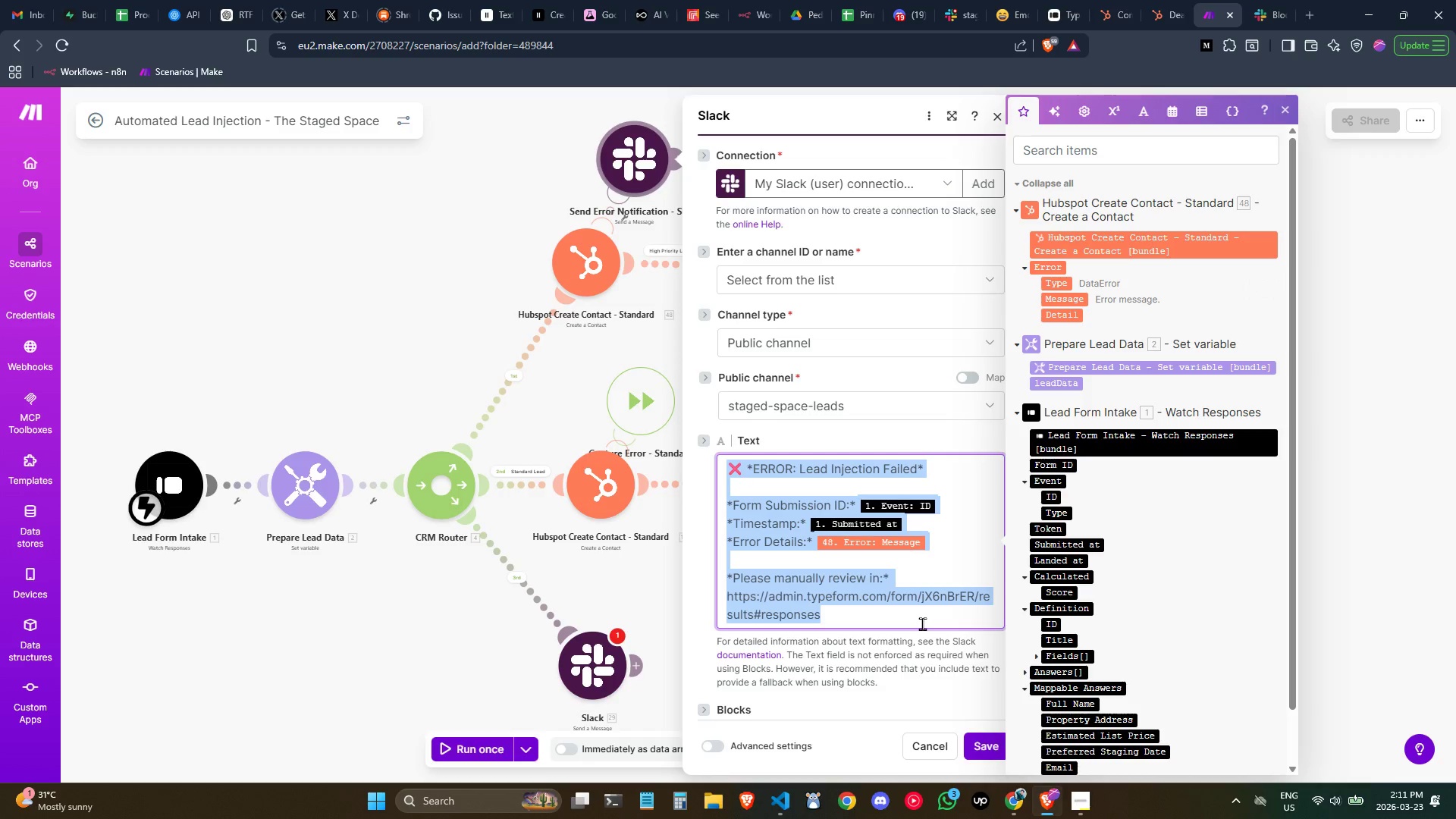 
key(Control+C)
 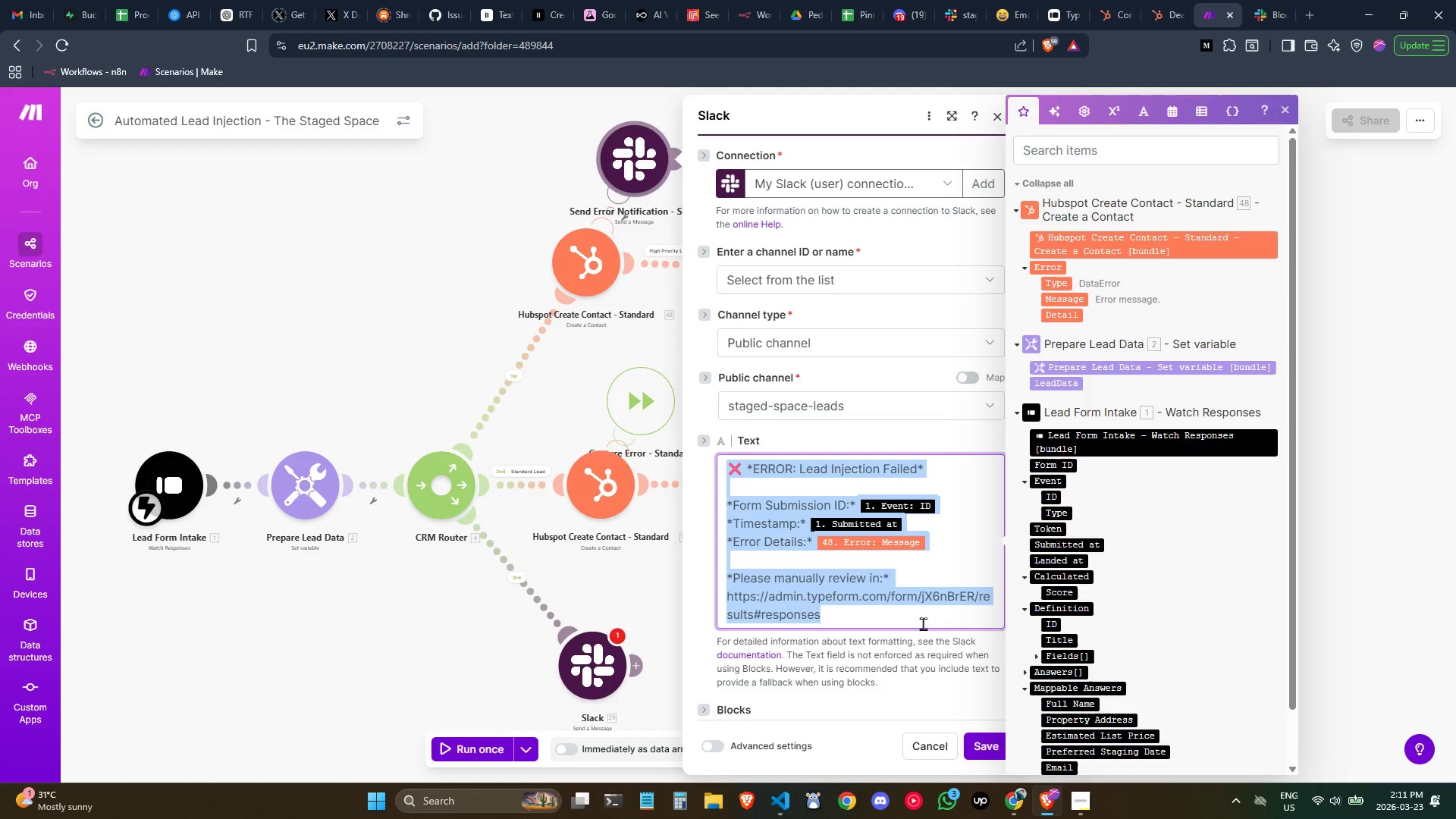 
key(Control+C)
 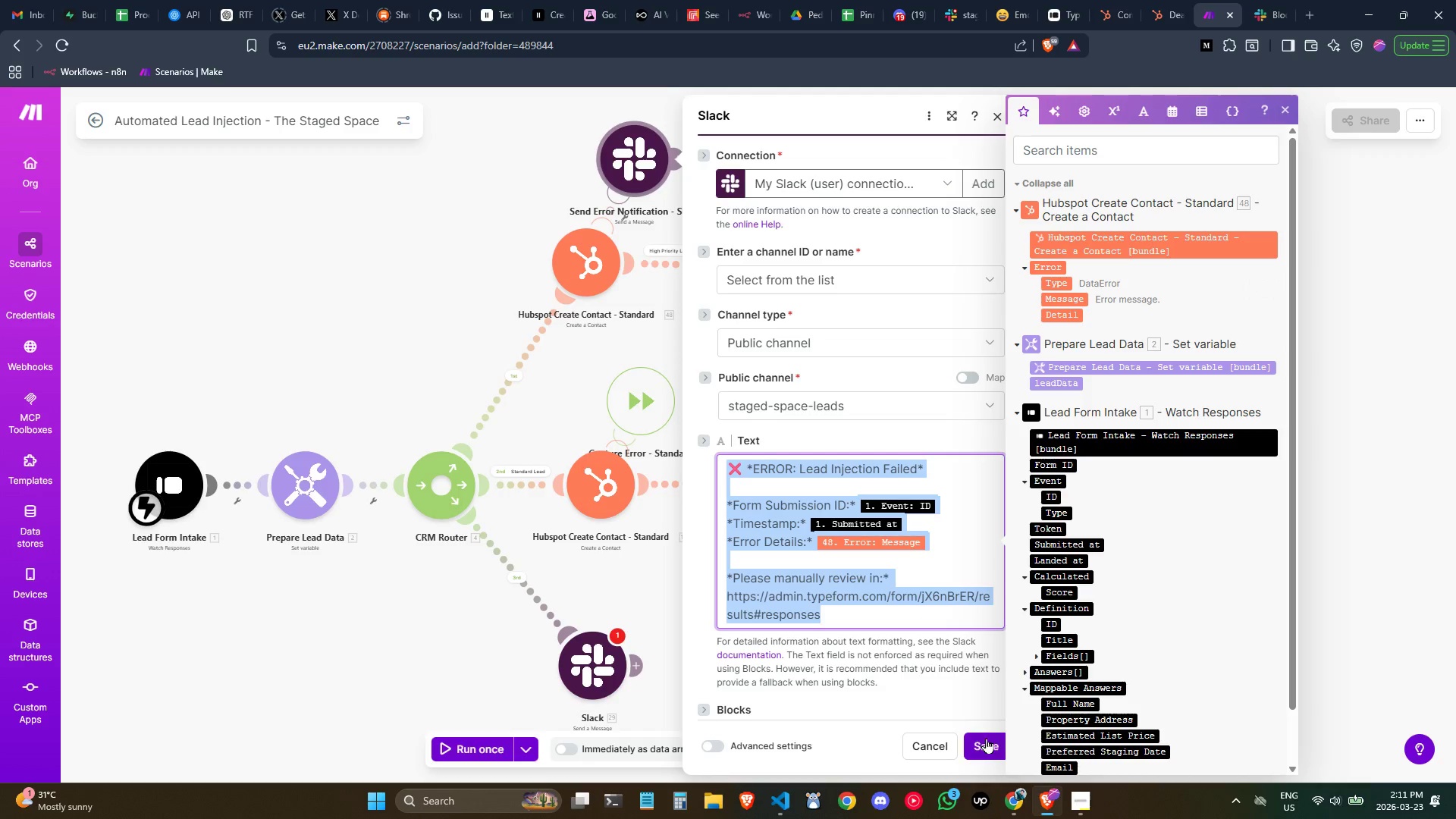 
left_click([987, 738])
 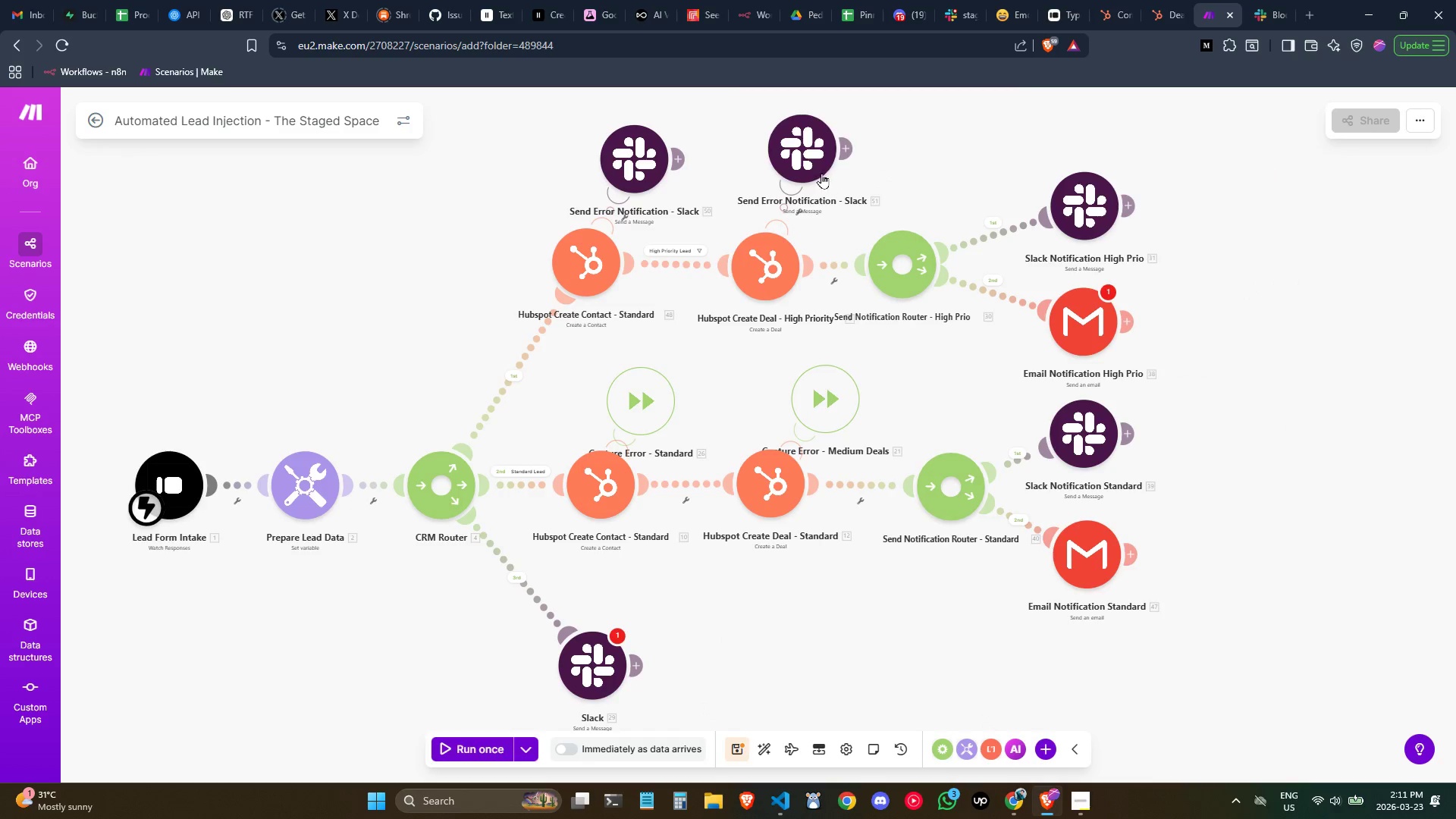 
double_click([808, 167])
 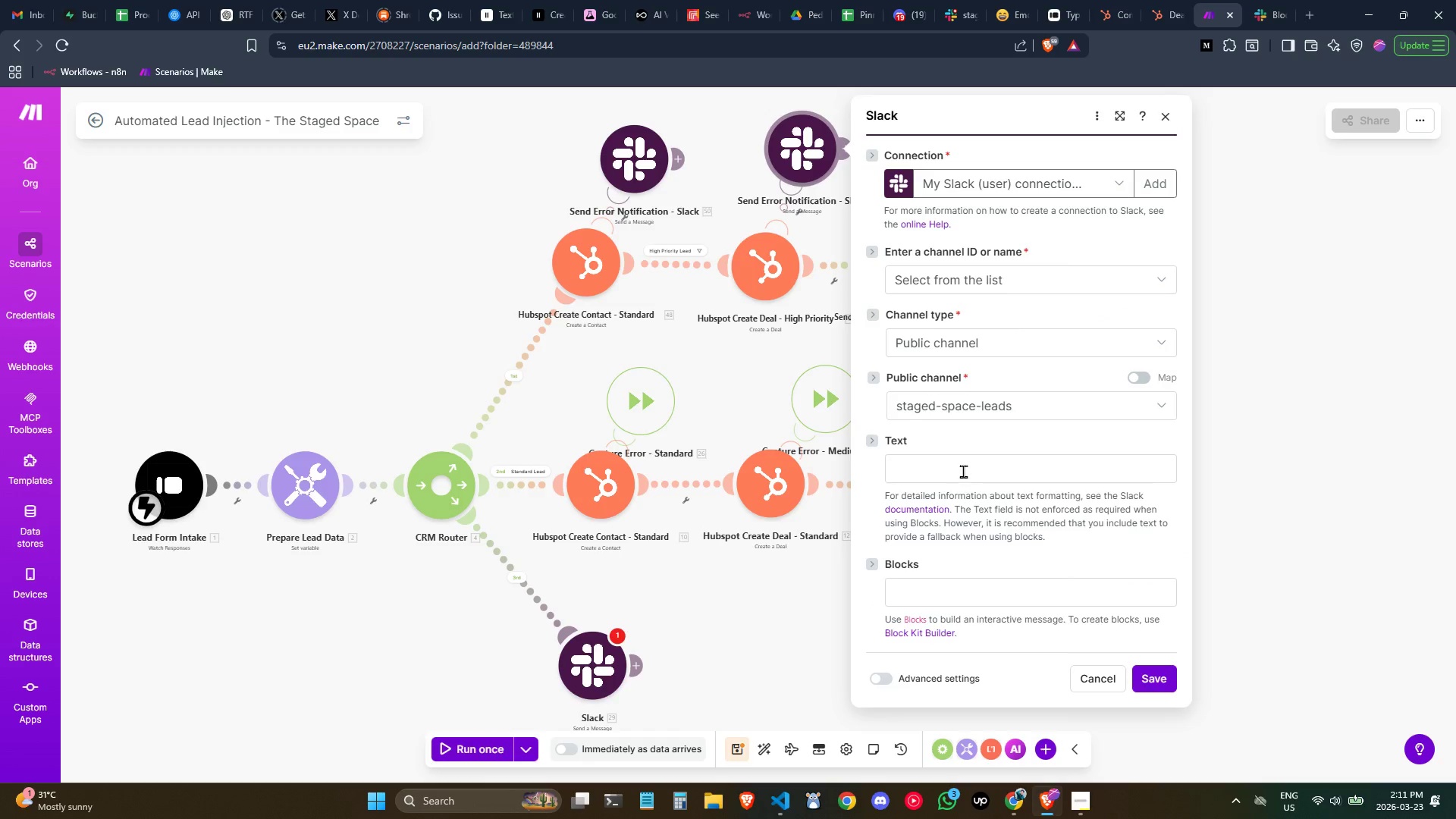 
left_click([961, 469])
 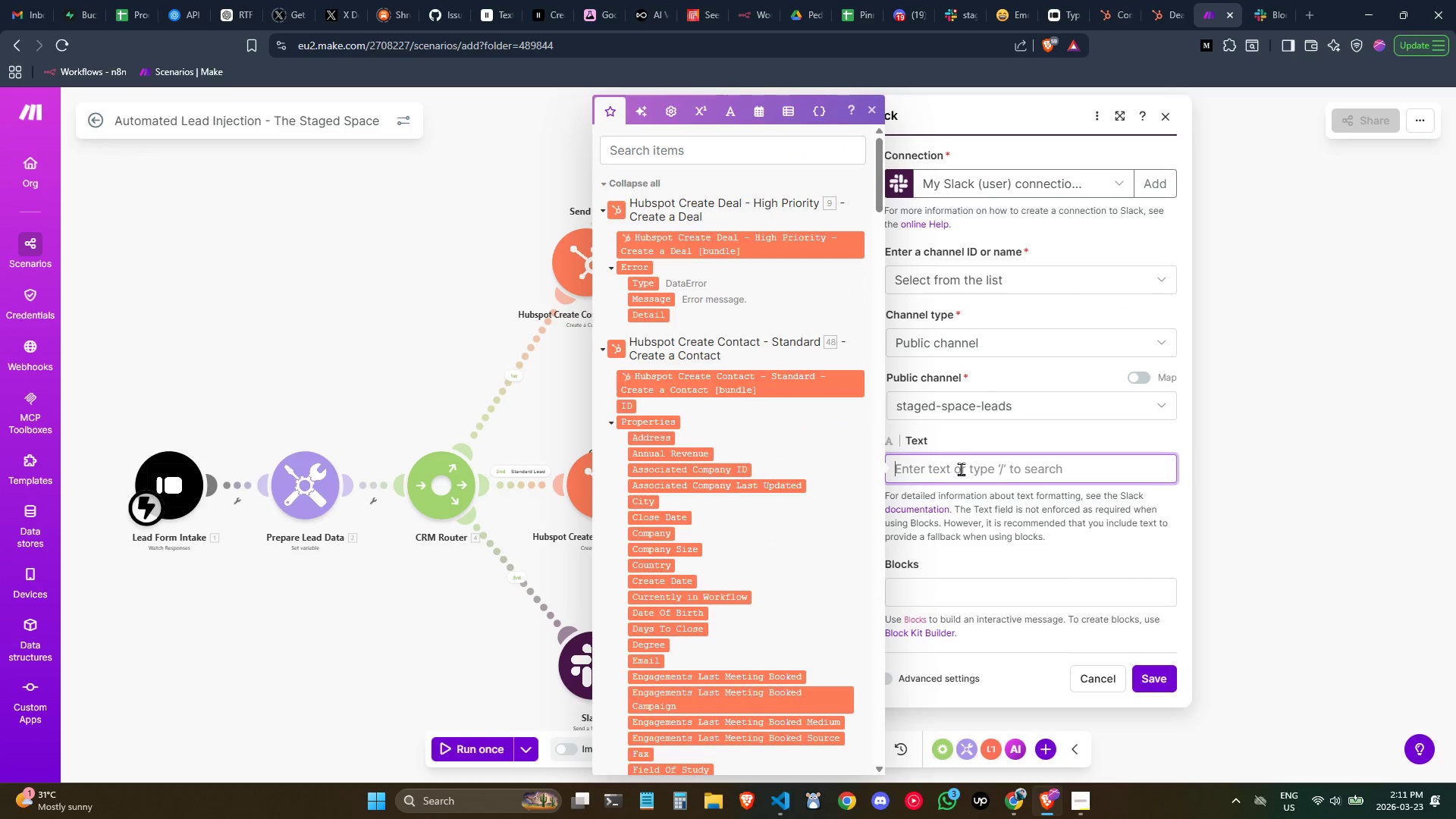 
key(Control+ControlLeft)
 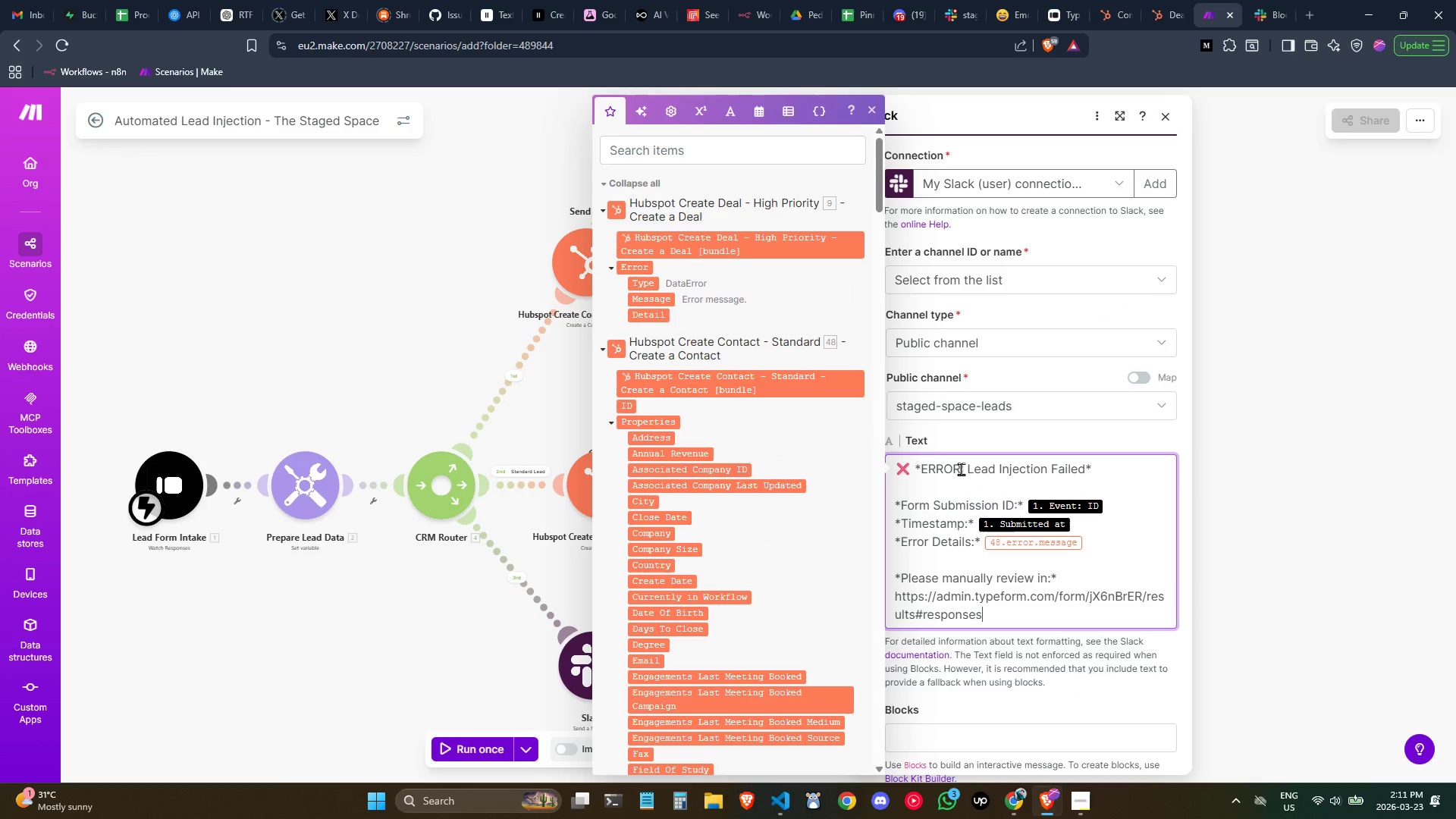 
key(Control+V)
 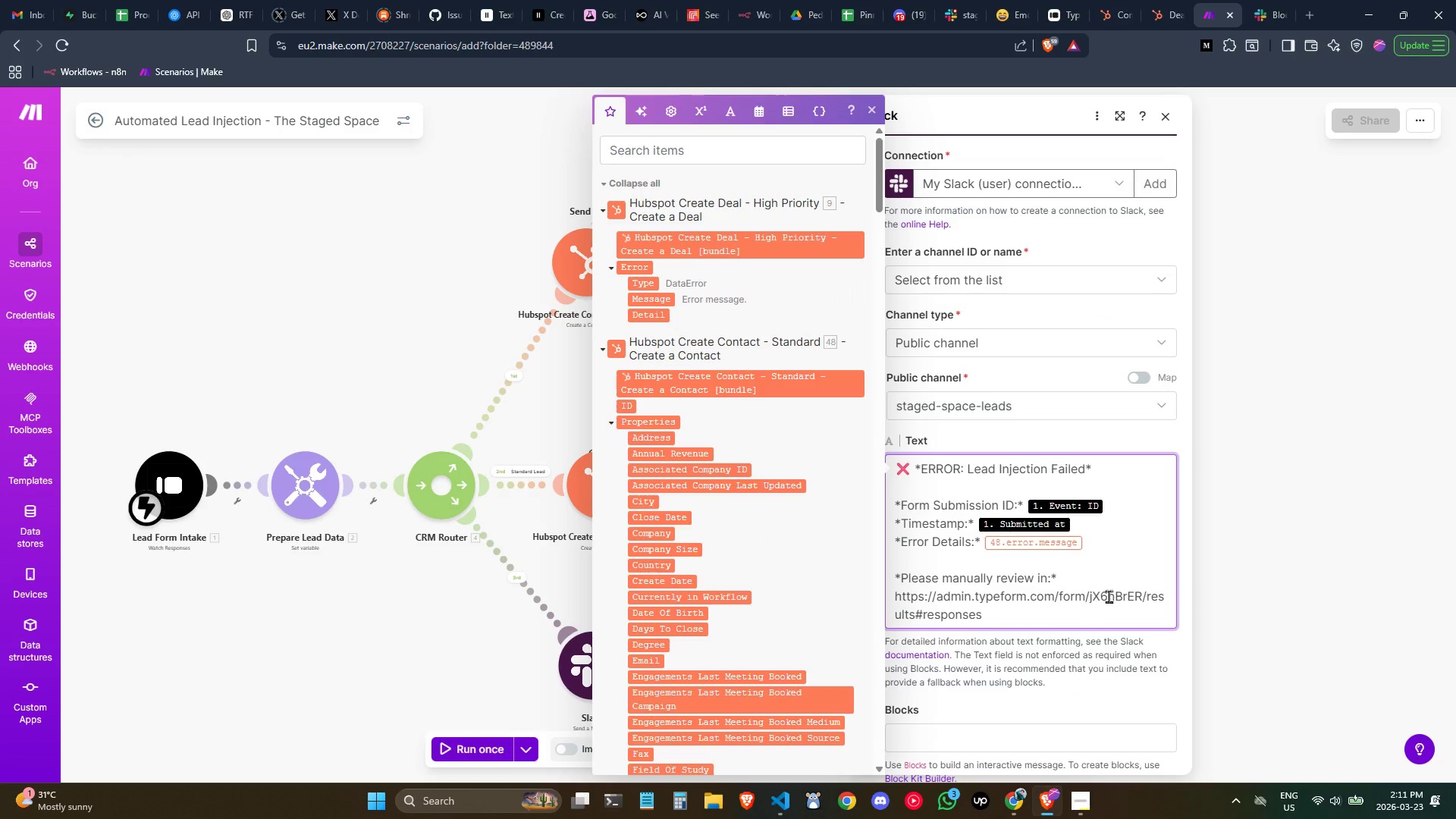 
scroll: coordinate [1128, 567], scroll_direction: down, amount: 1.0
 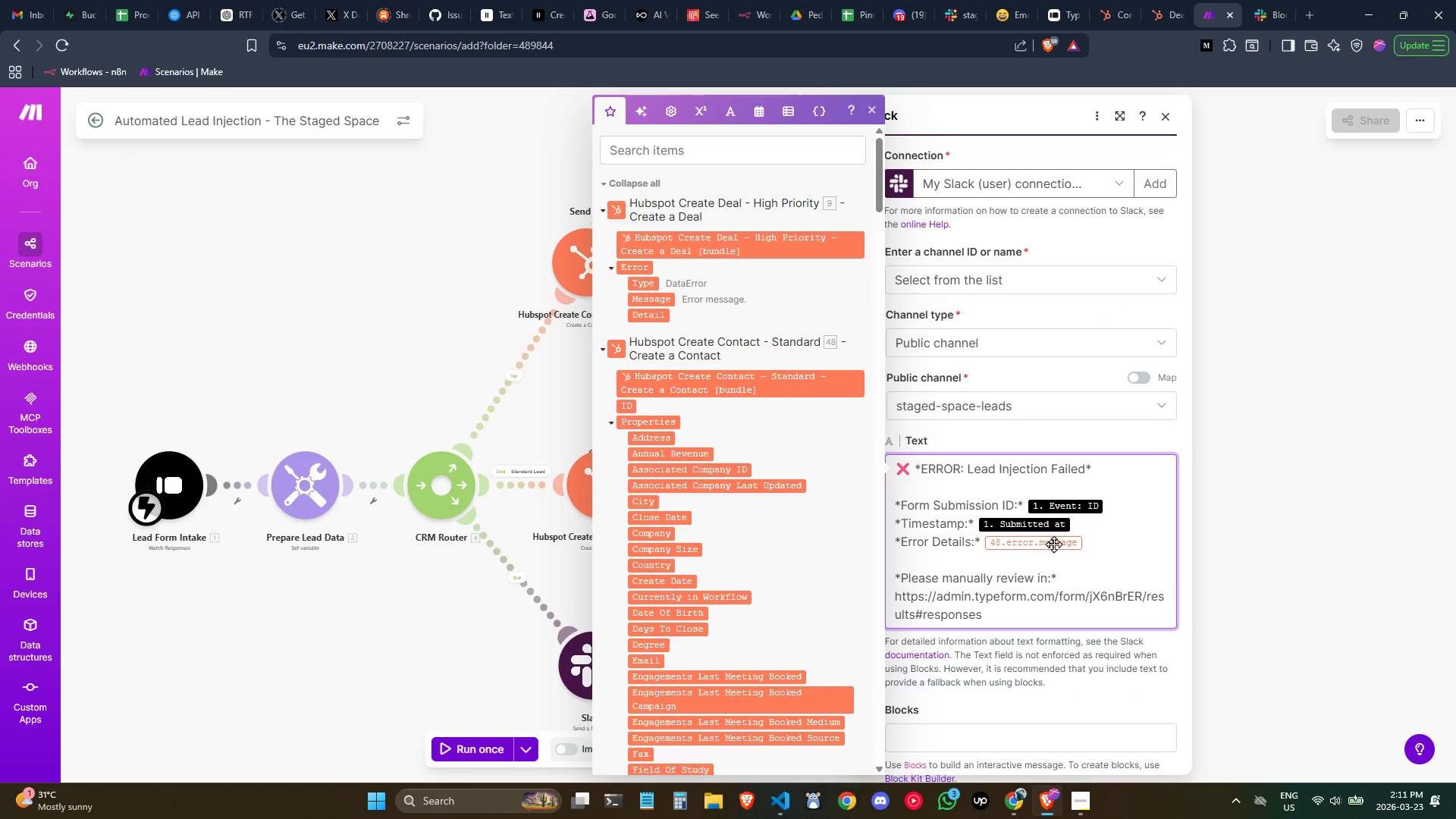 
left_click([1097, 540])
 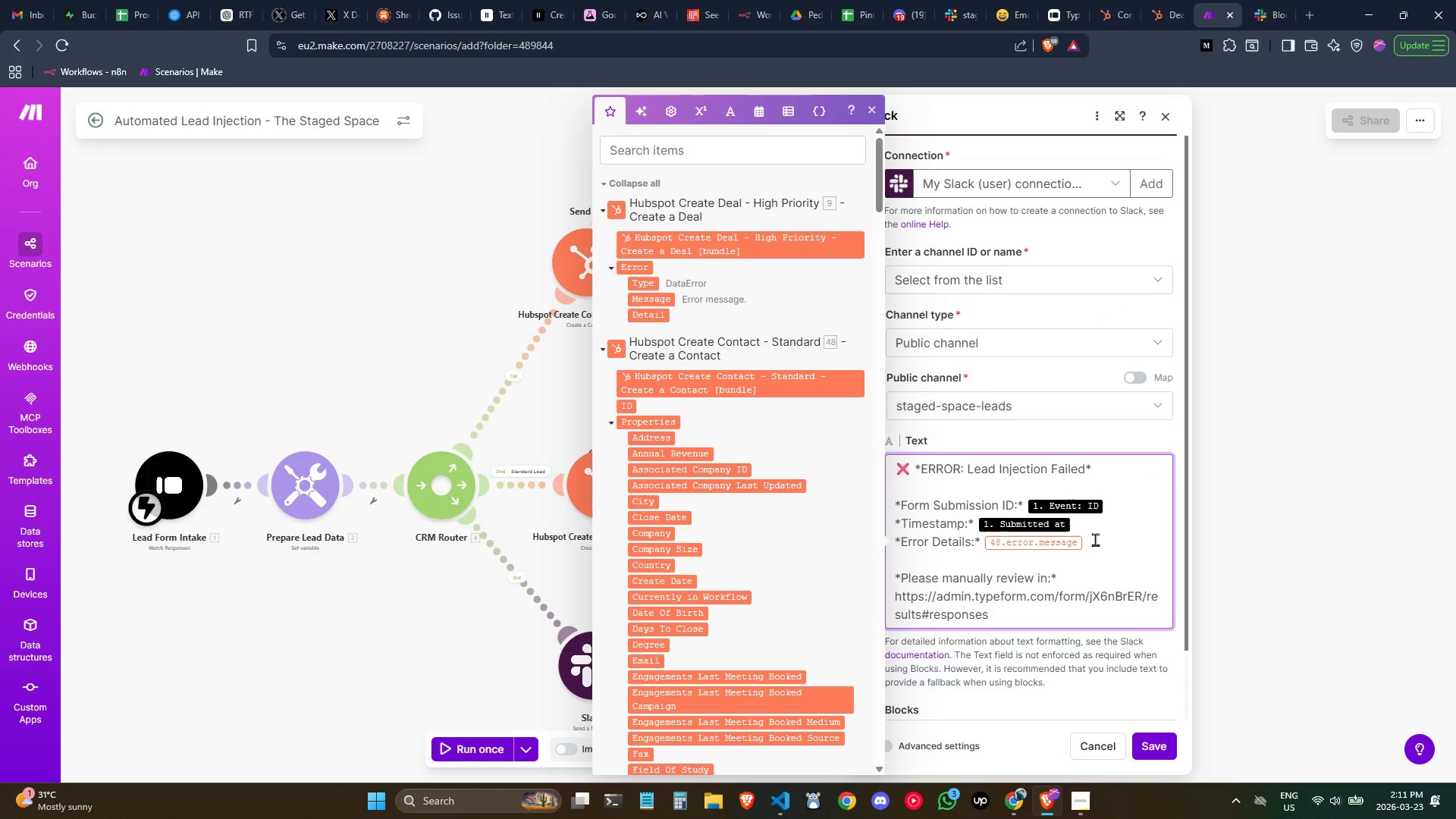 
key(Backspace)
 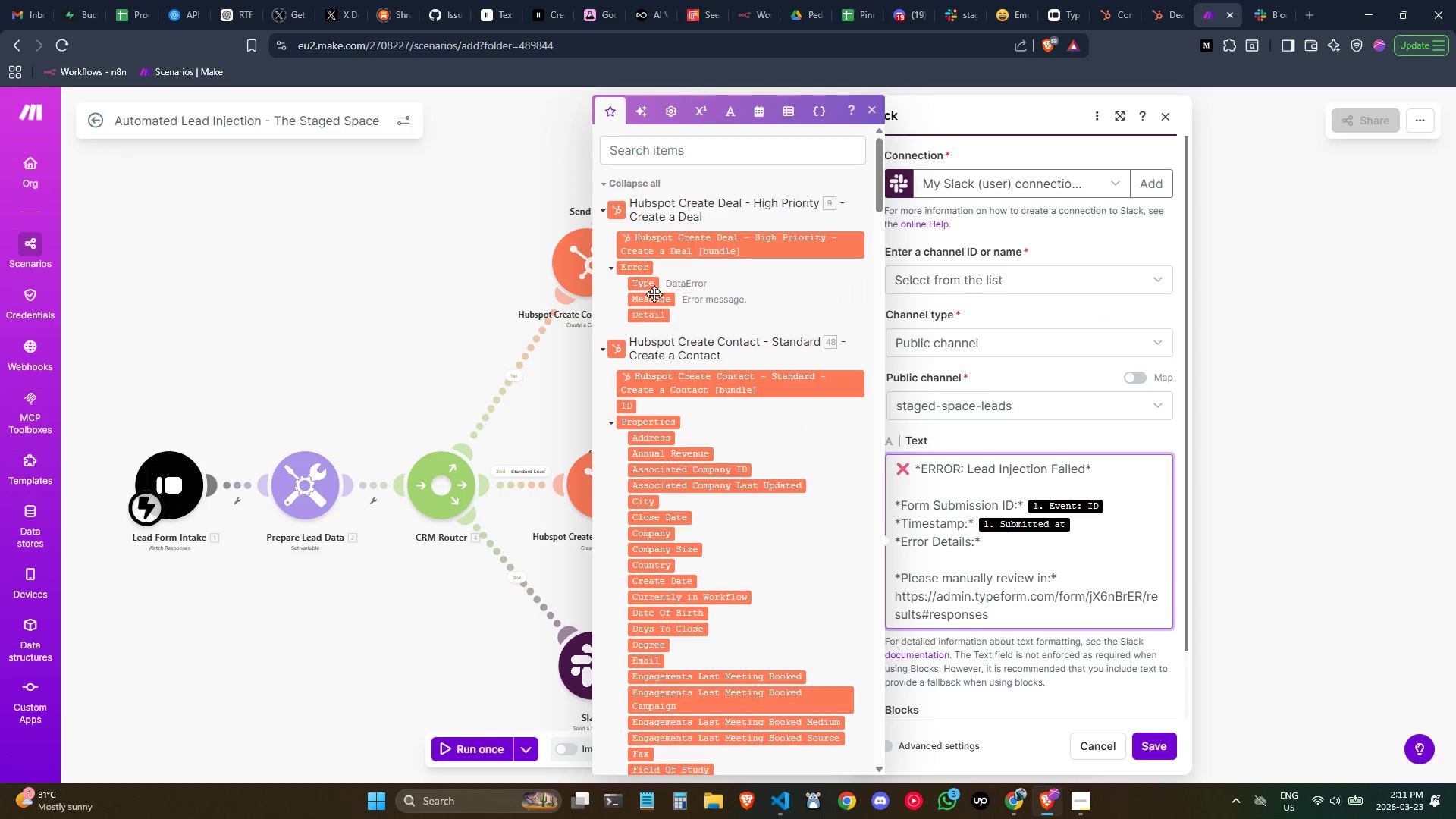 
left_click_drag(start_coordinate=[657, 296], to_coordinate=[1025, 538])
 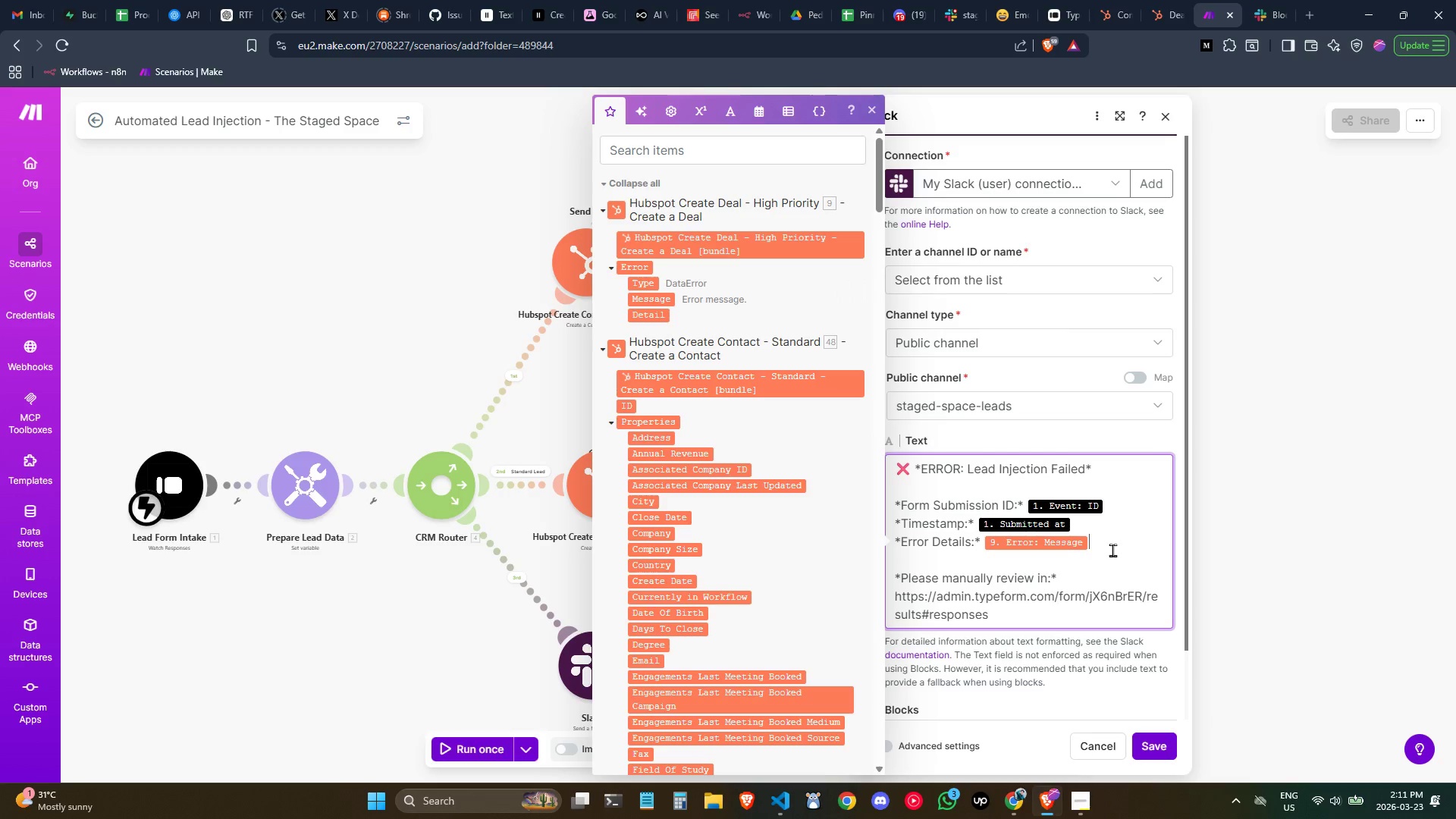 
left_click([1112, 548])
 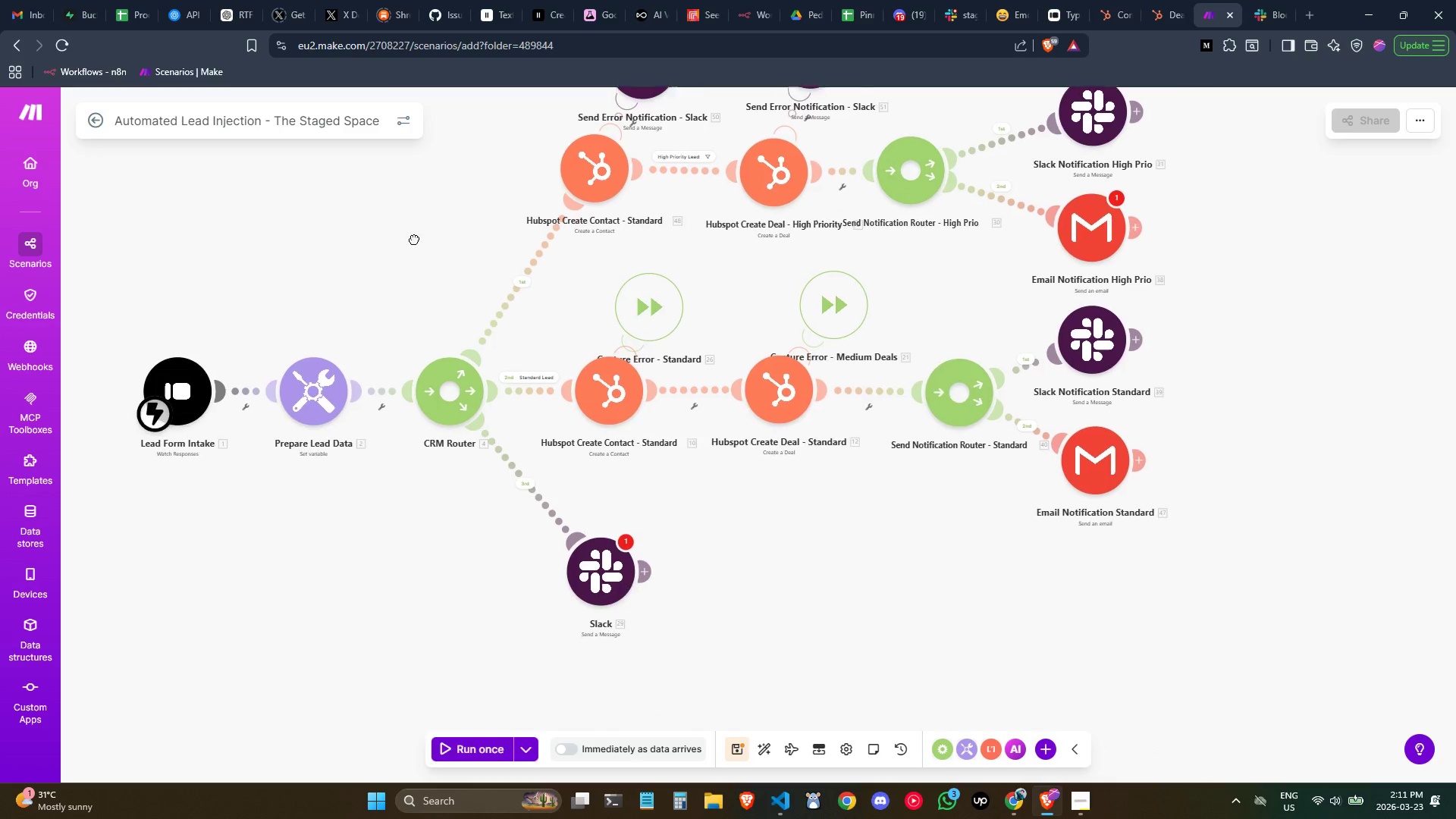 
double_click([331, 393])
 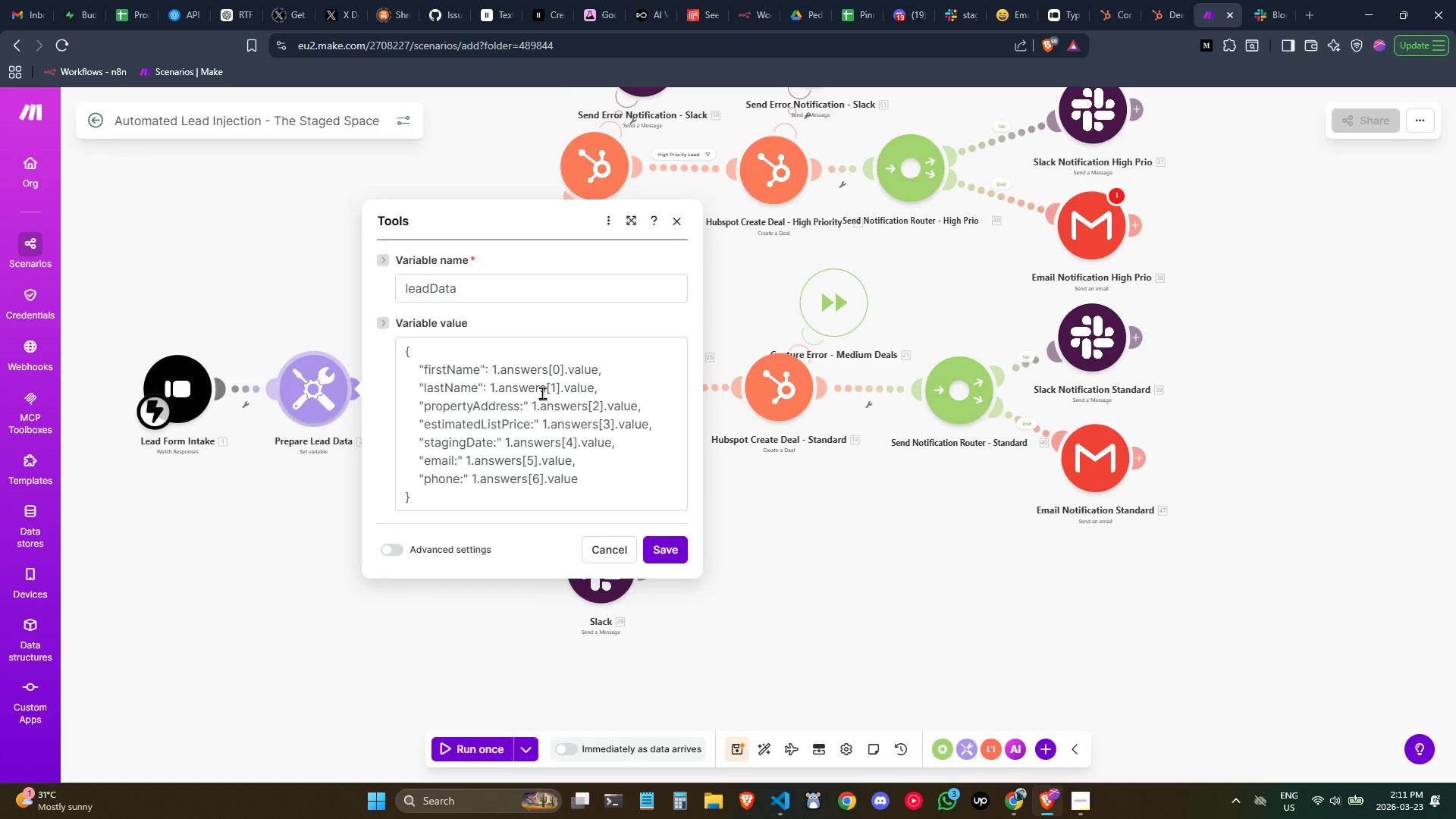 
left_click([579, 376])
 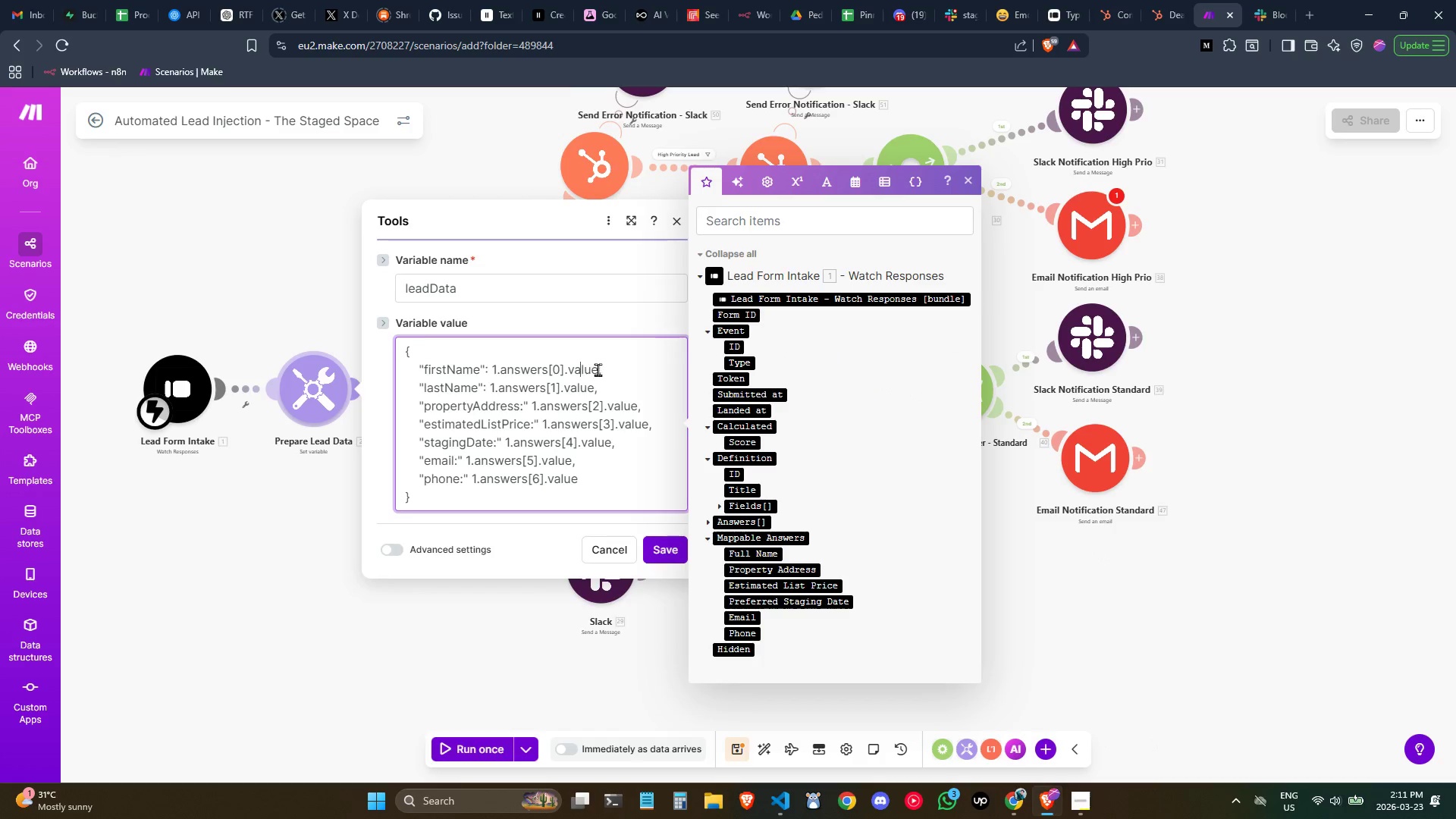 
left_click_drag(start_coordinate=[599, 369], to_coordinate=[495, 365])
 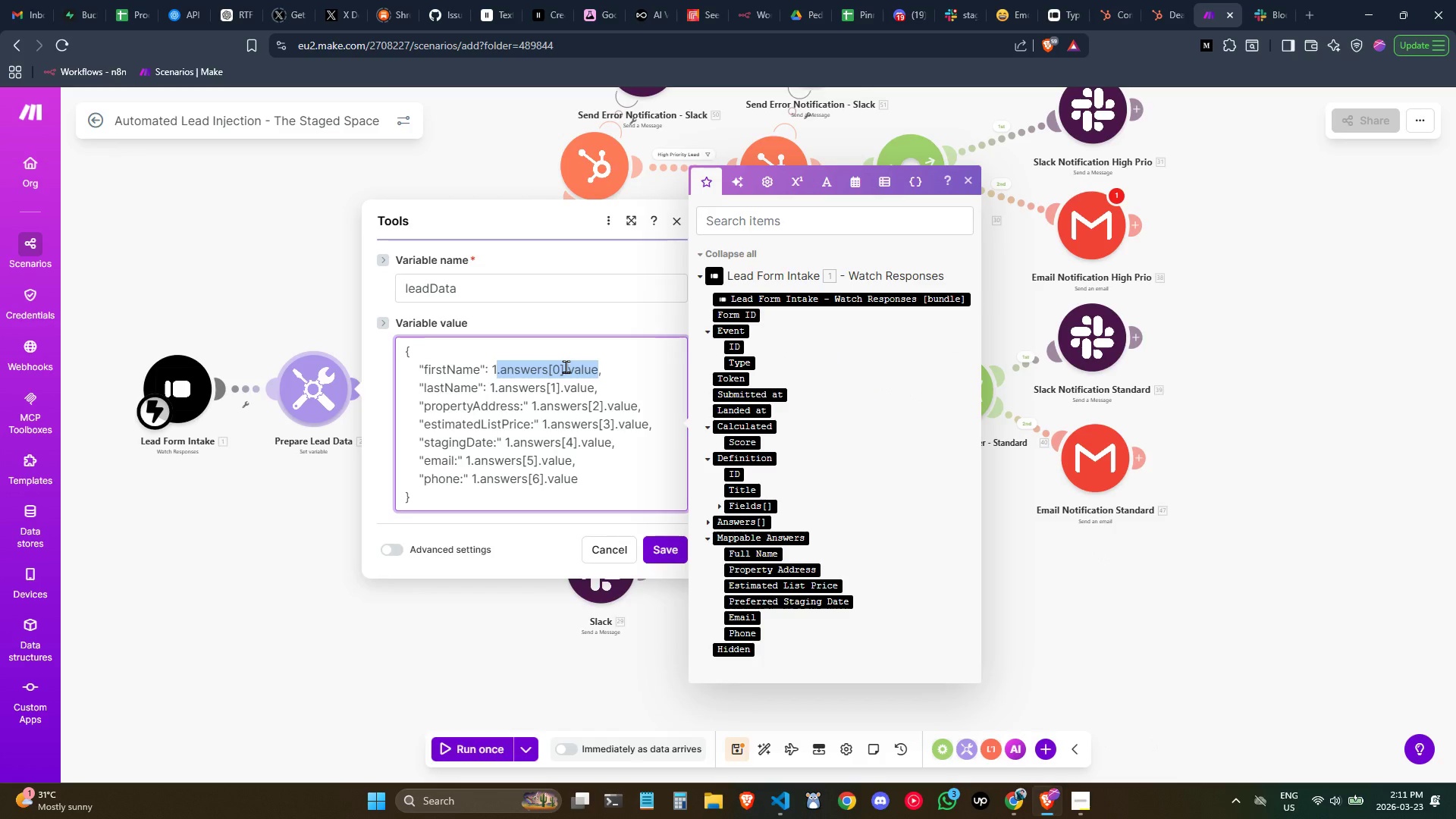 
key(Backspace)
 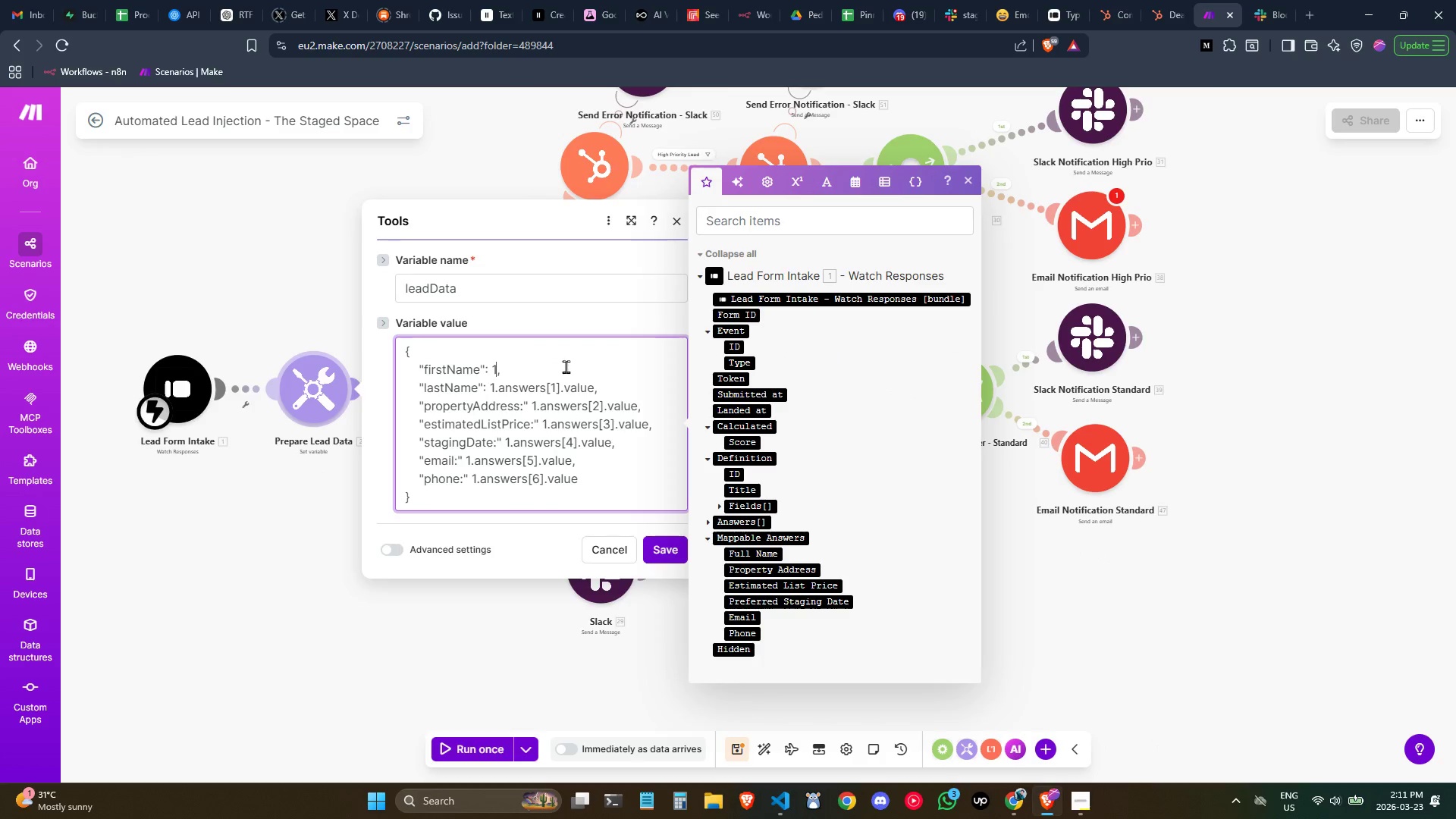 
key(Backspace)
 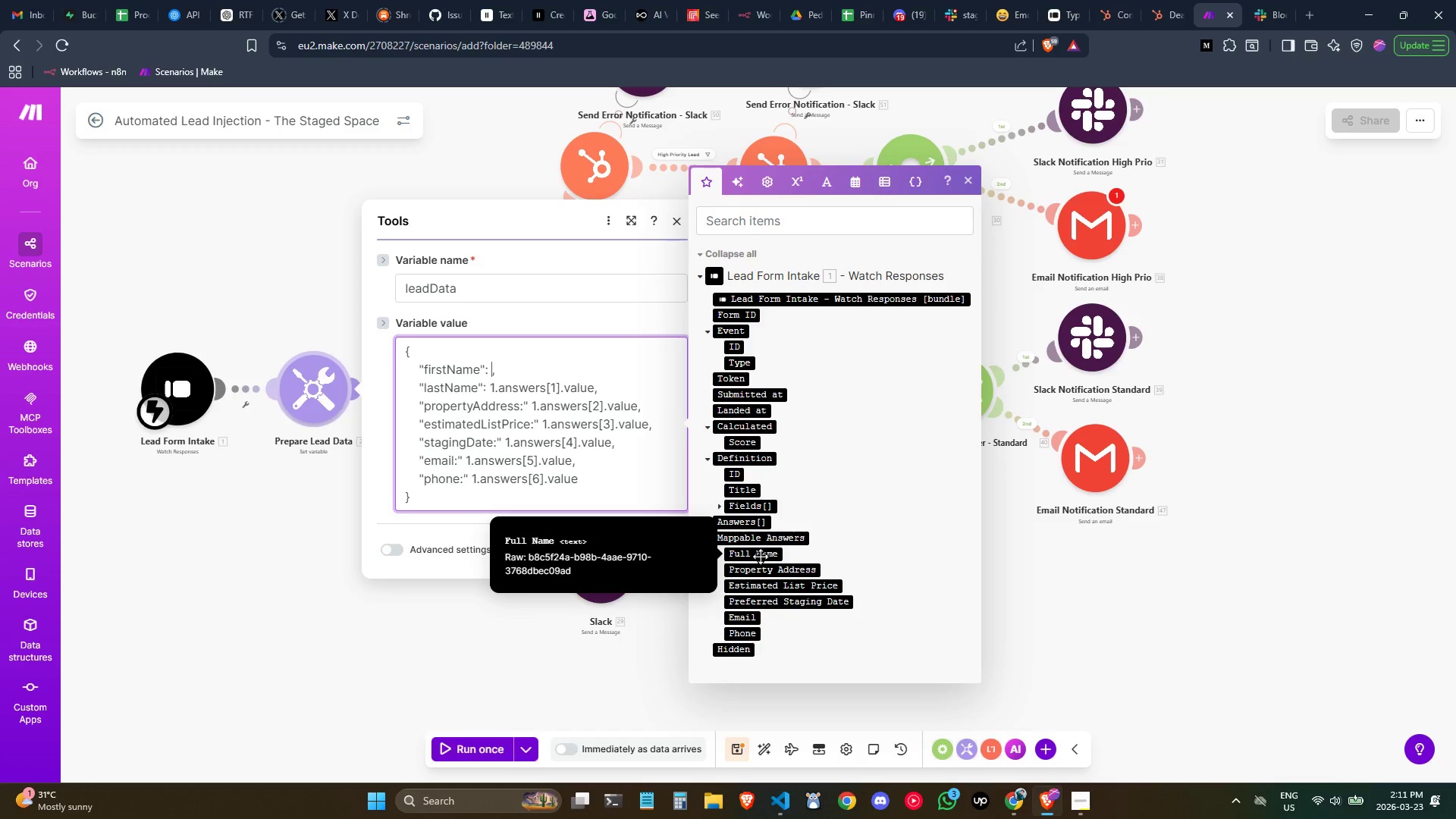 
wait(5.86)
 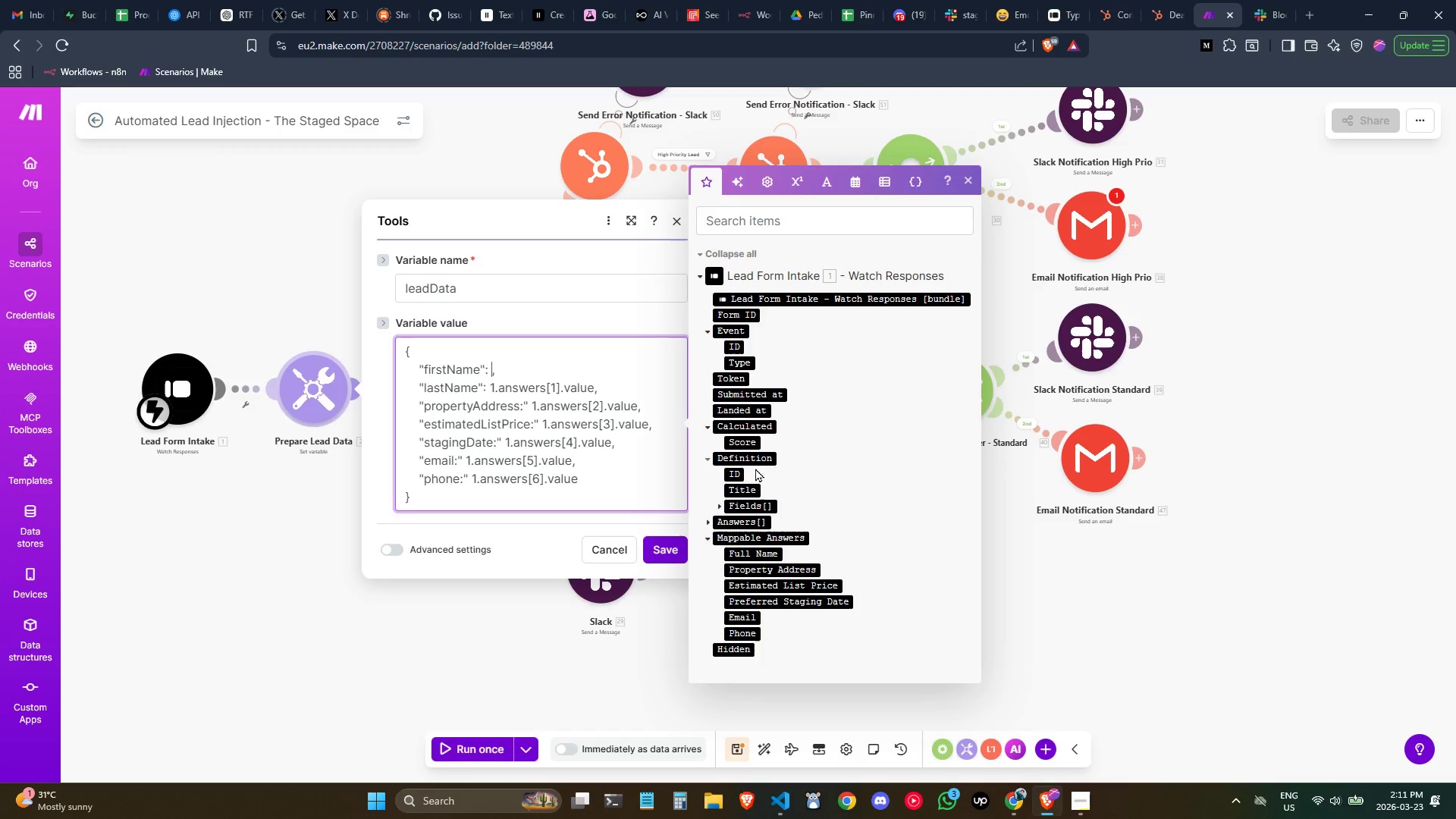 
left_click([205, 315])
 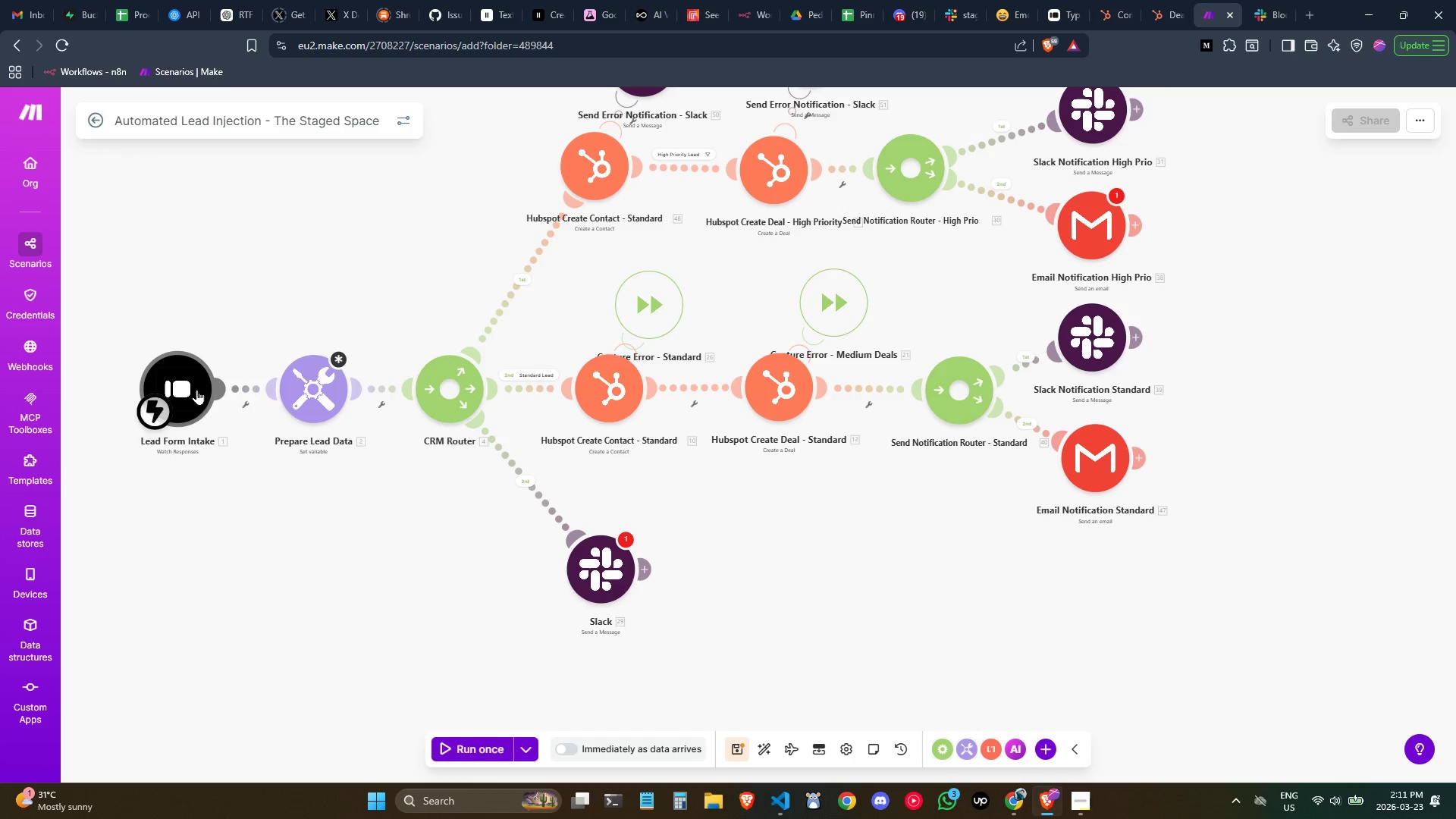 
double_click([196, 389])
 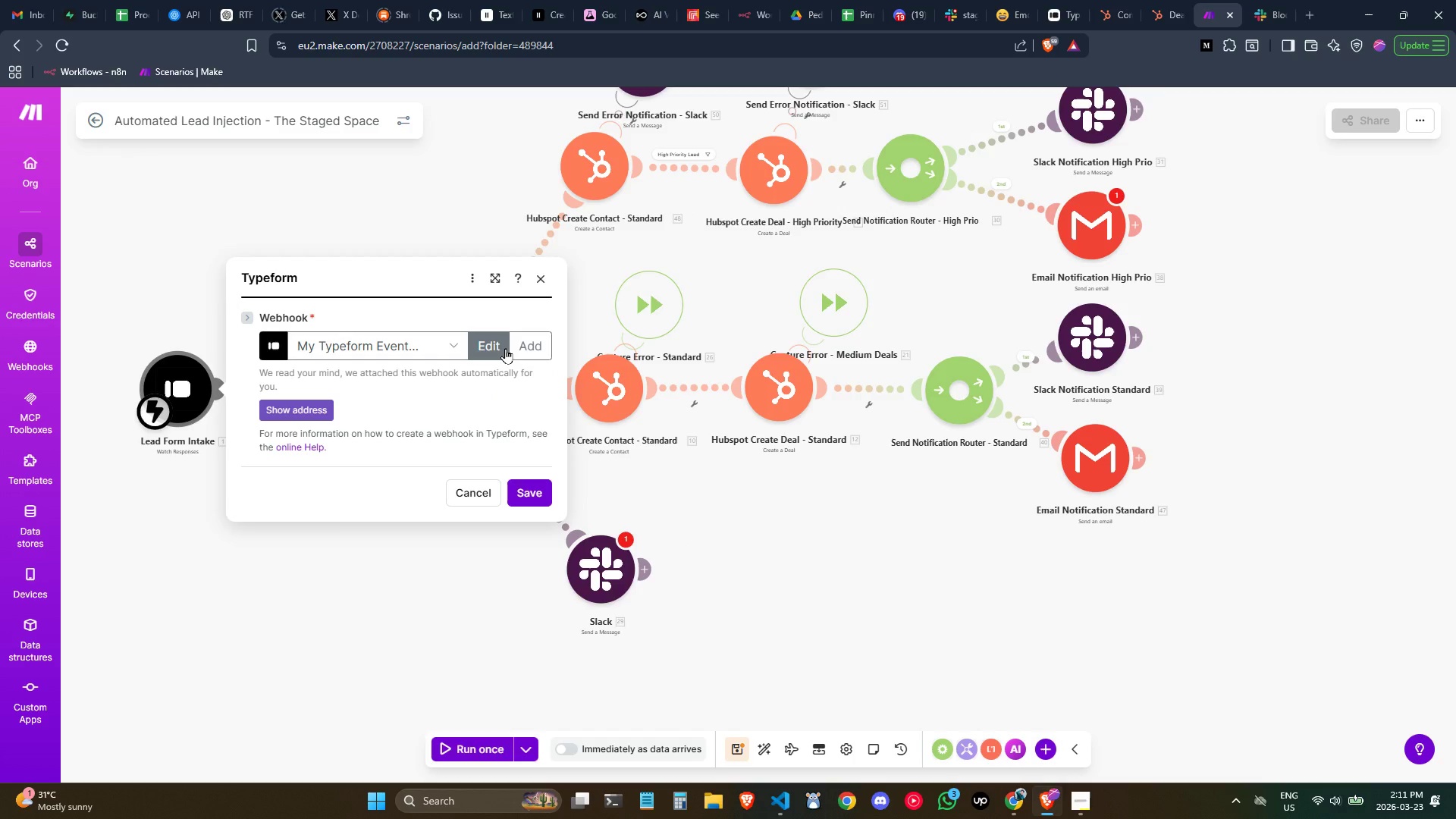 
left_click([502, 347])
 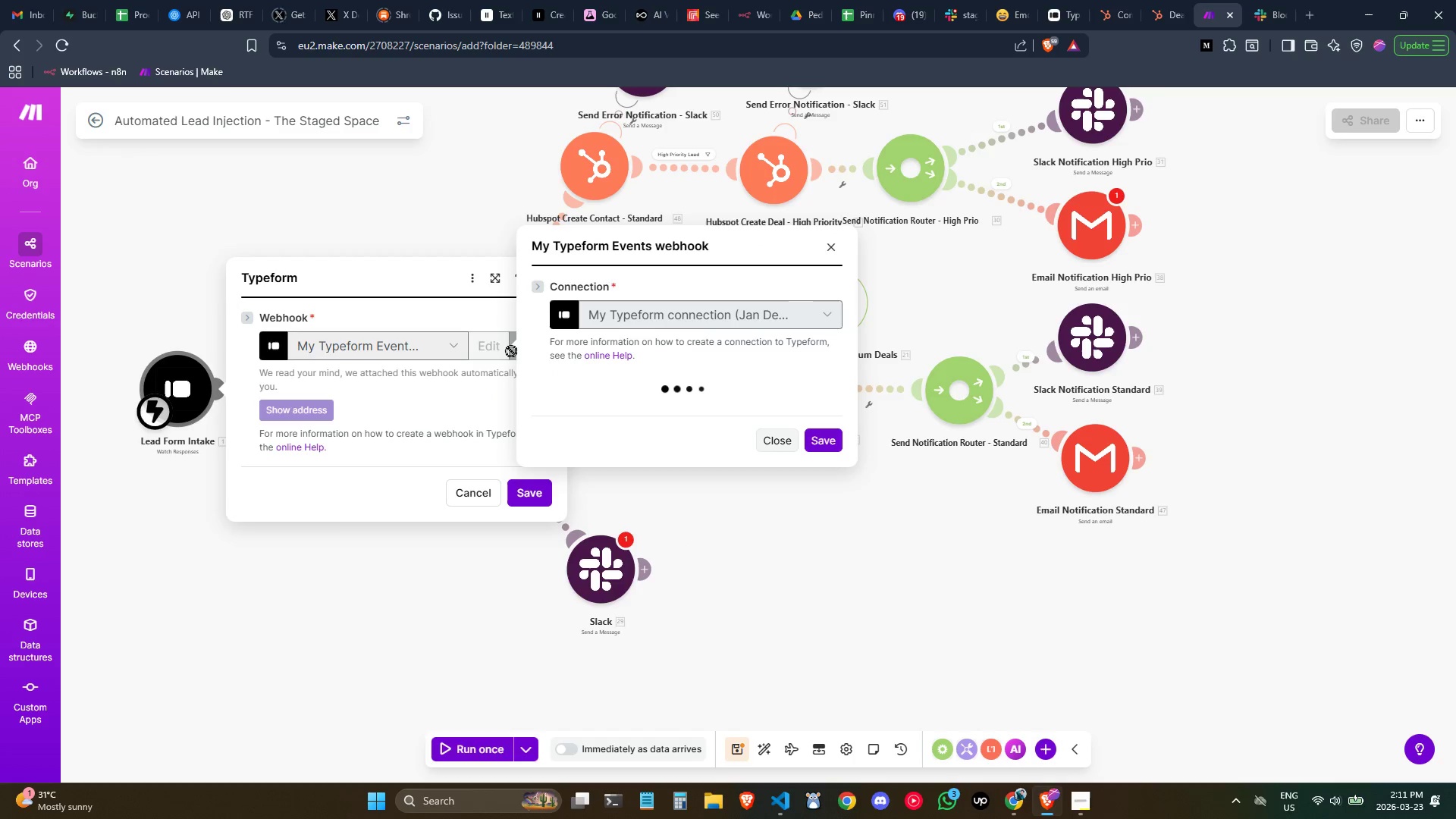 
mouse_move([677, 390])
 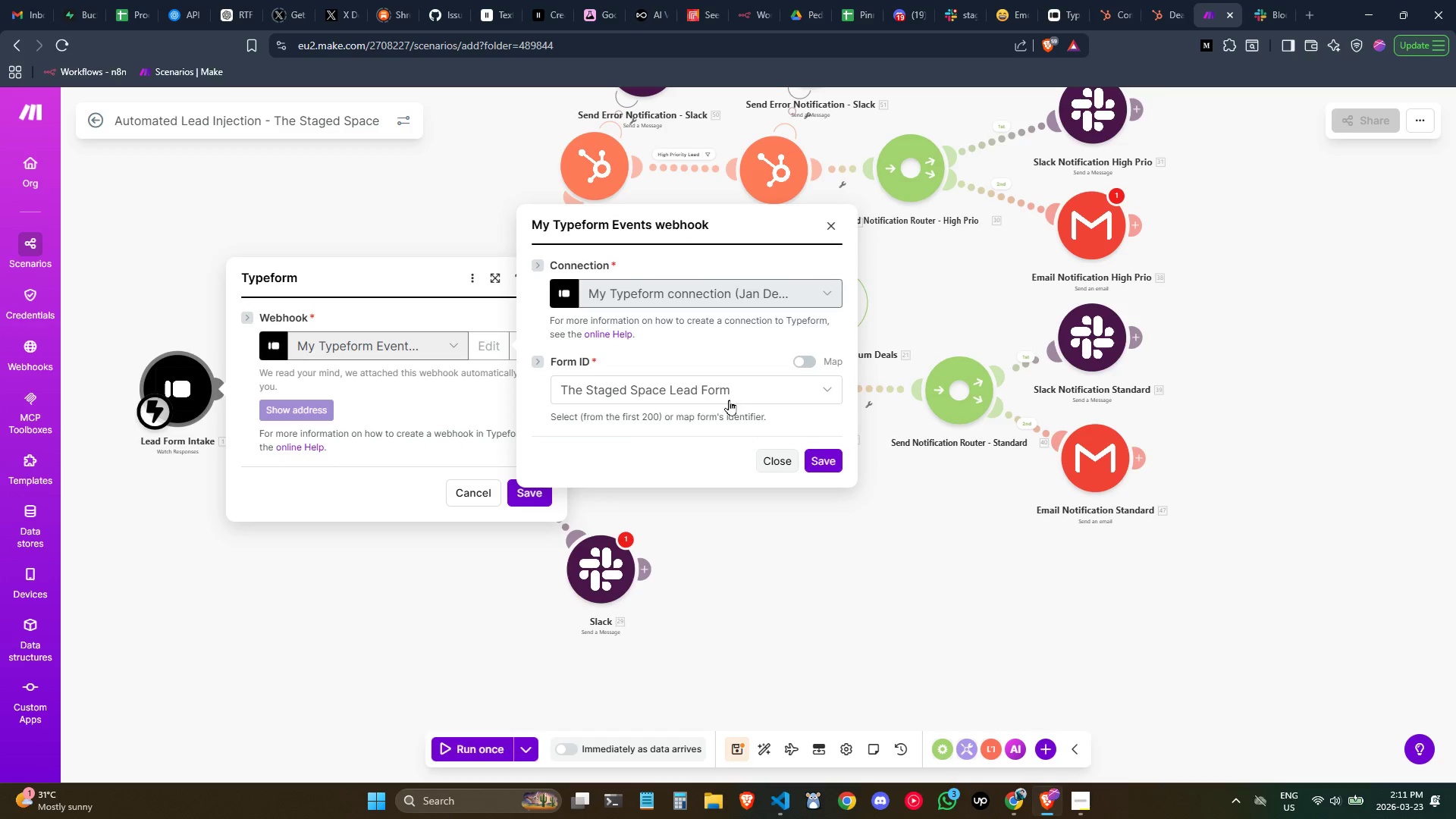 
left_click([728, 390])
 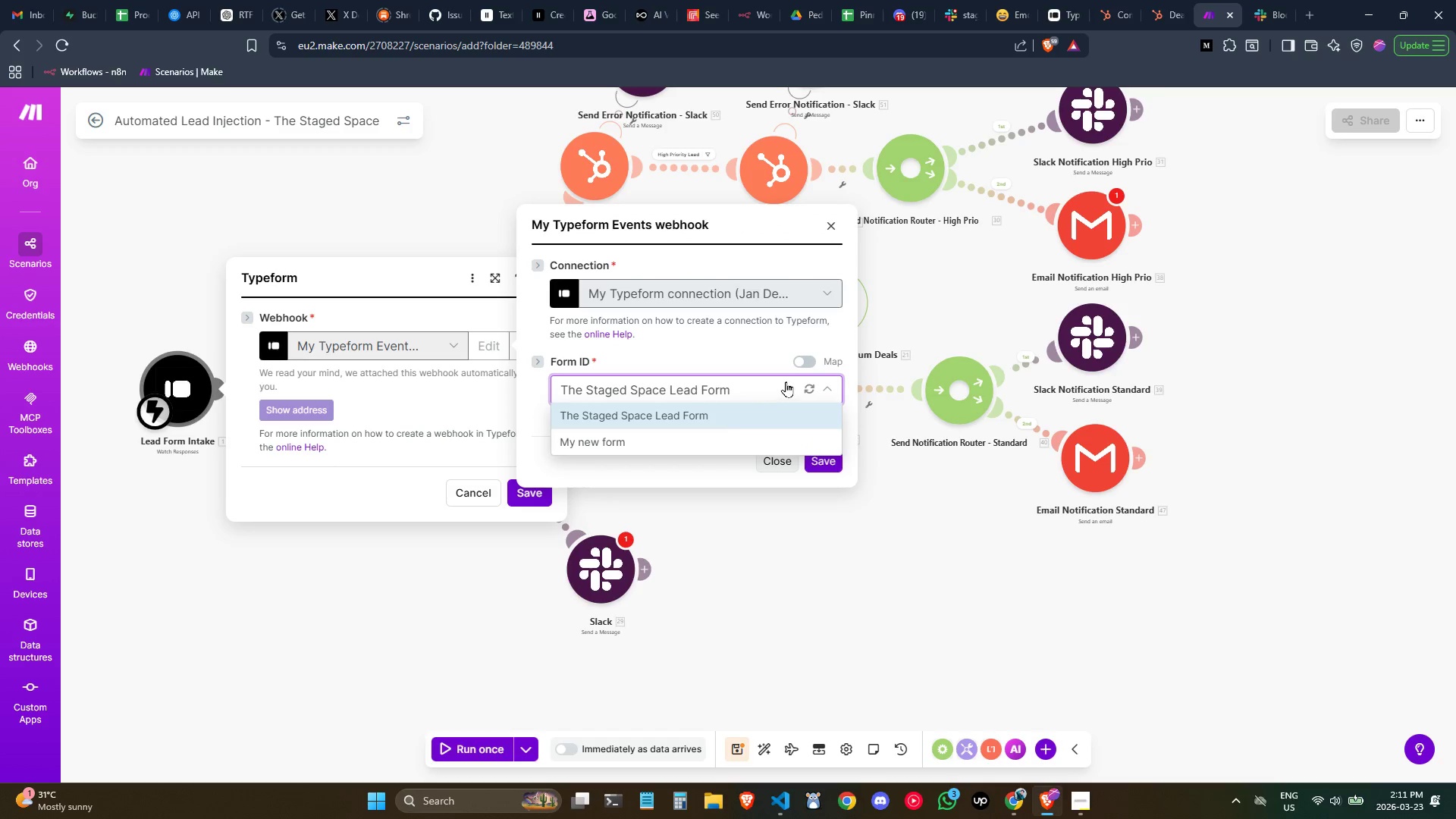 
left_click([813, 389])
 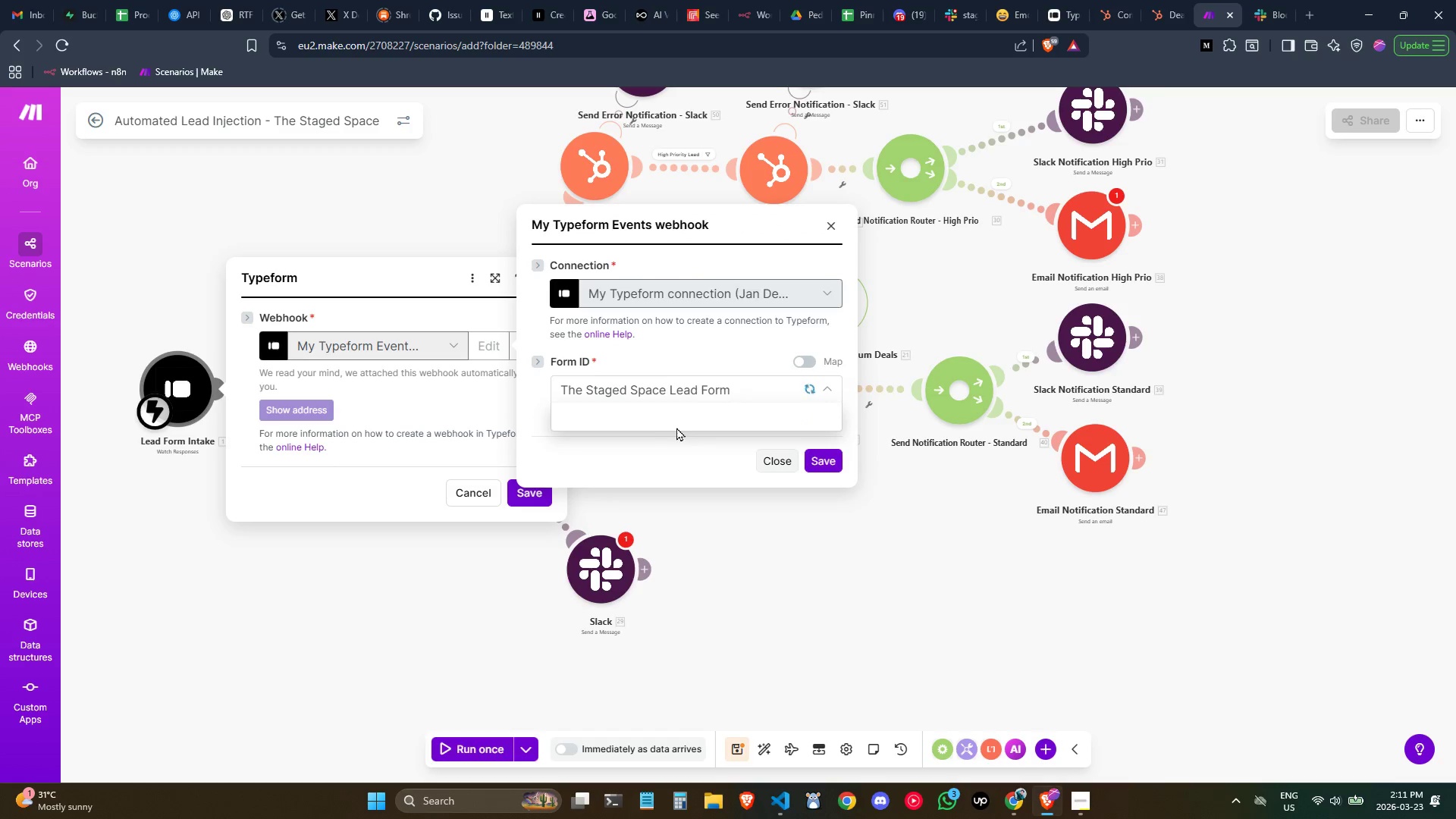 
left_click([704, 408])
 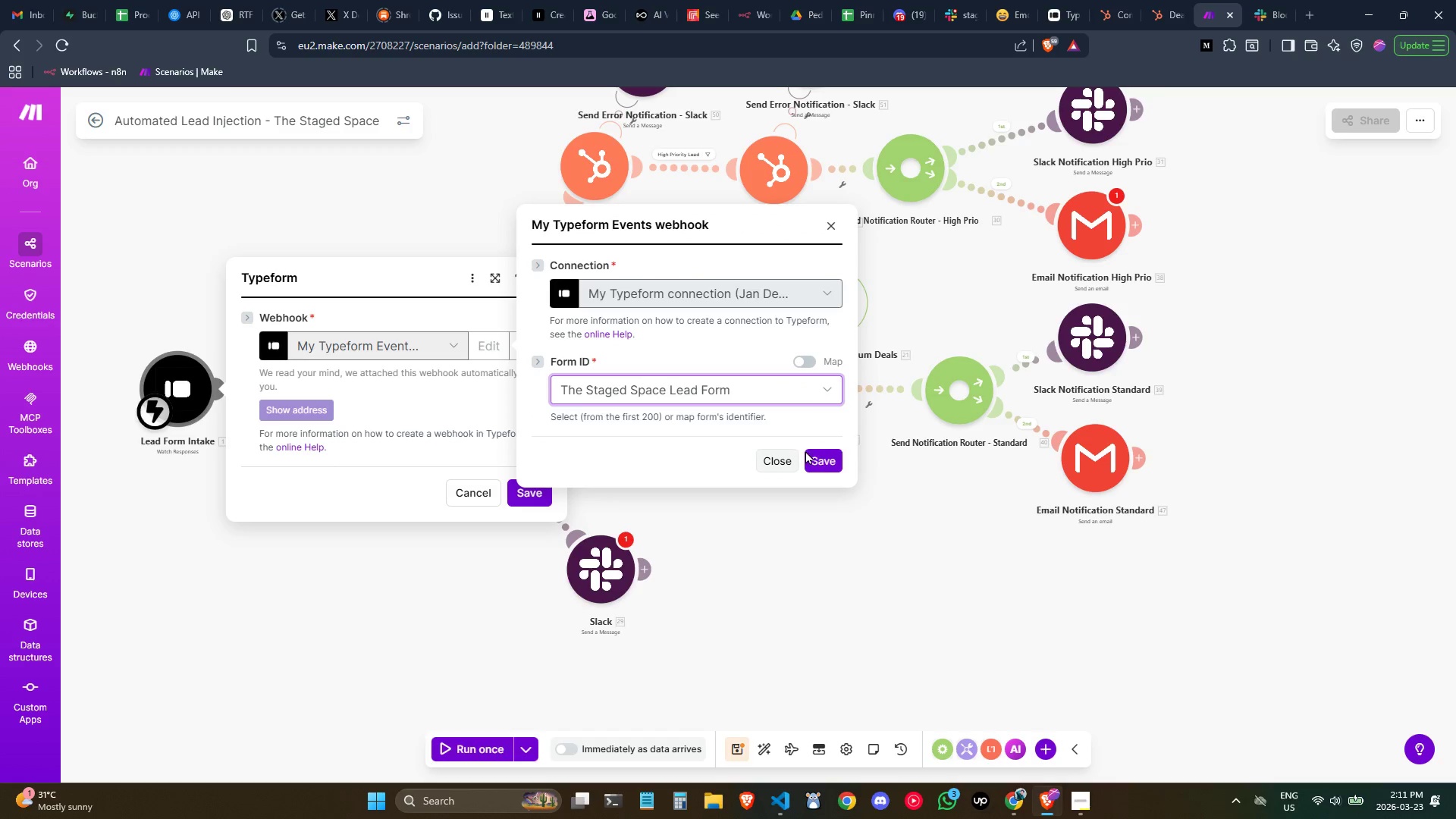 
left_click([818, 455])
 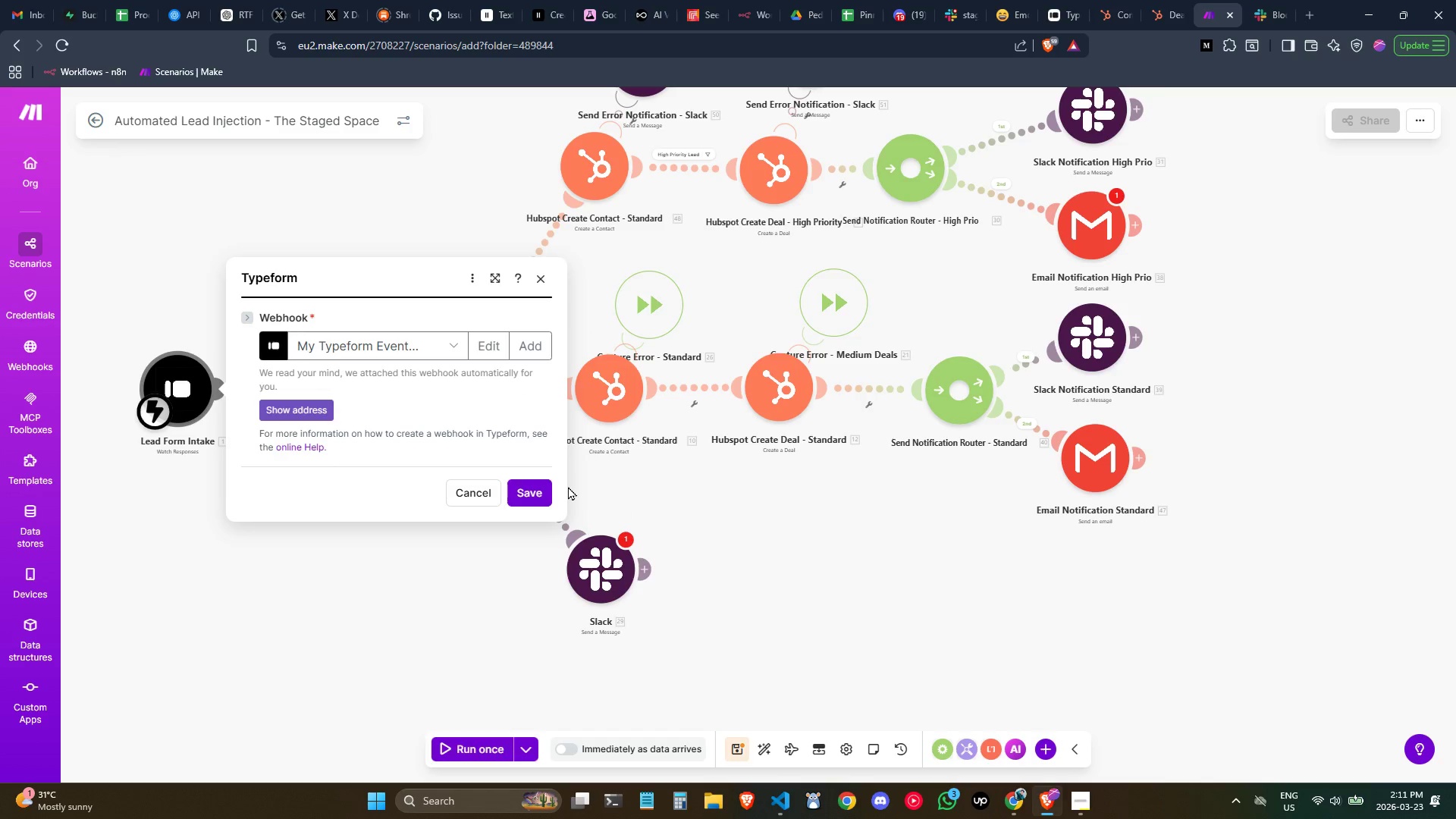 
left_click([522, 485])
 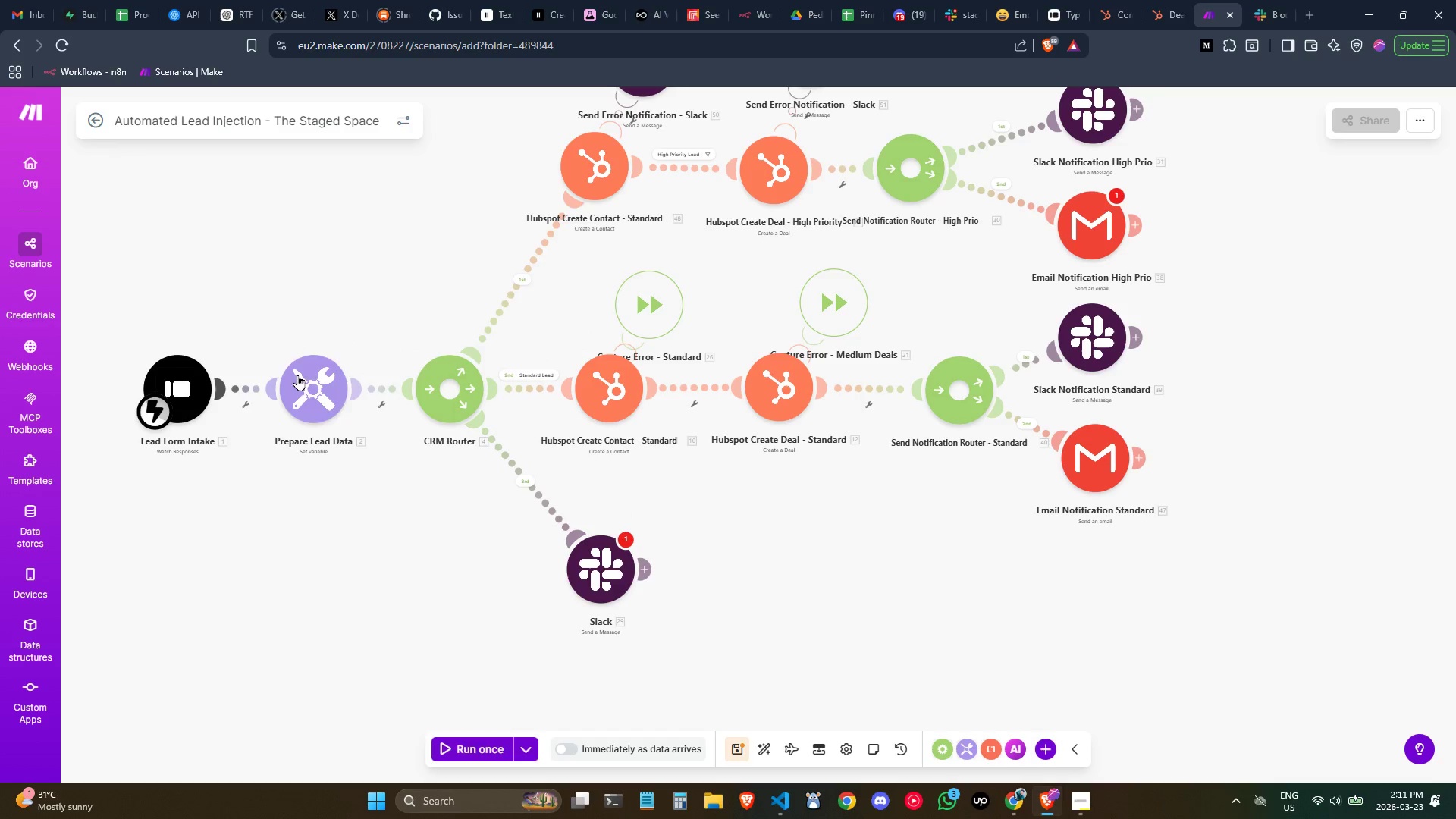 
double_click([305, 378])
 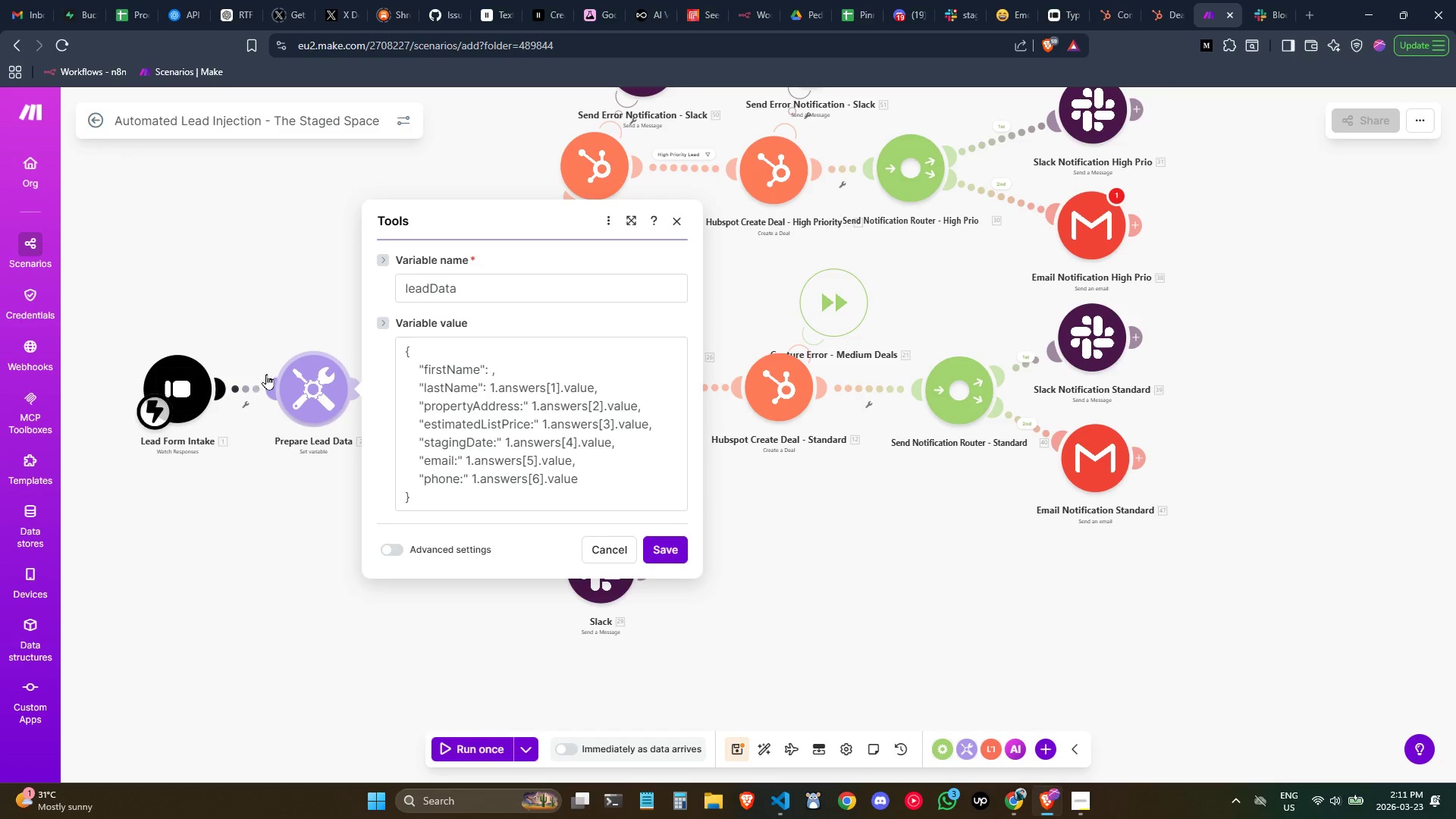 
left_click([453, 368])
 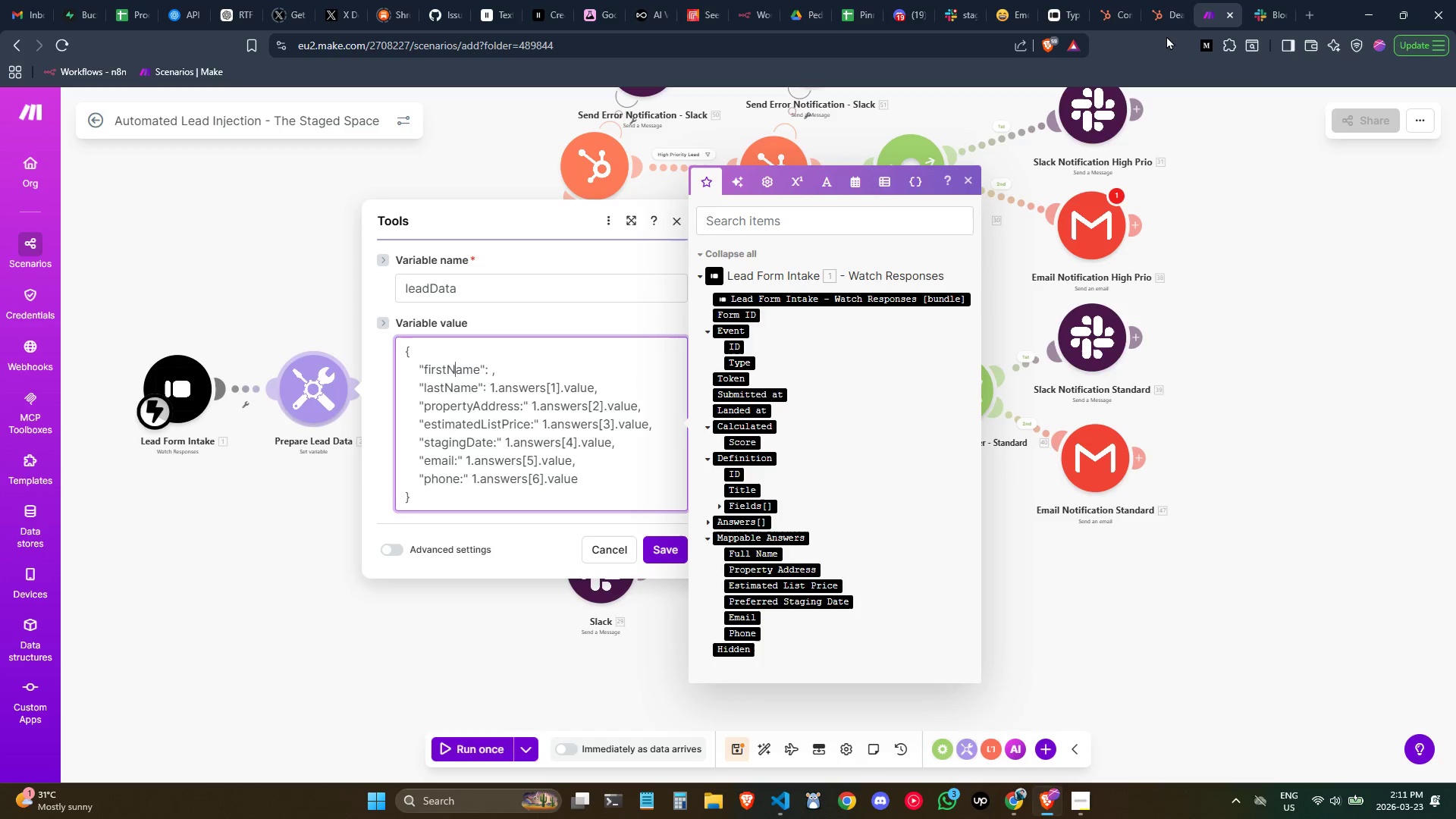 
wait(5.06)
 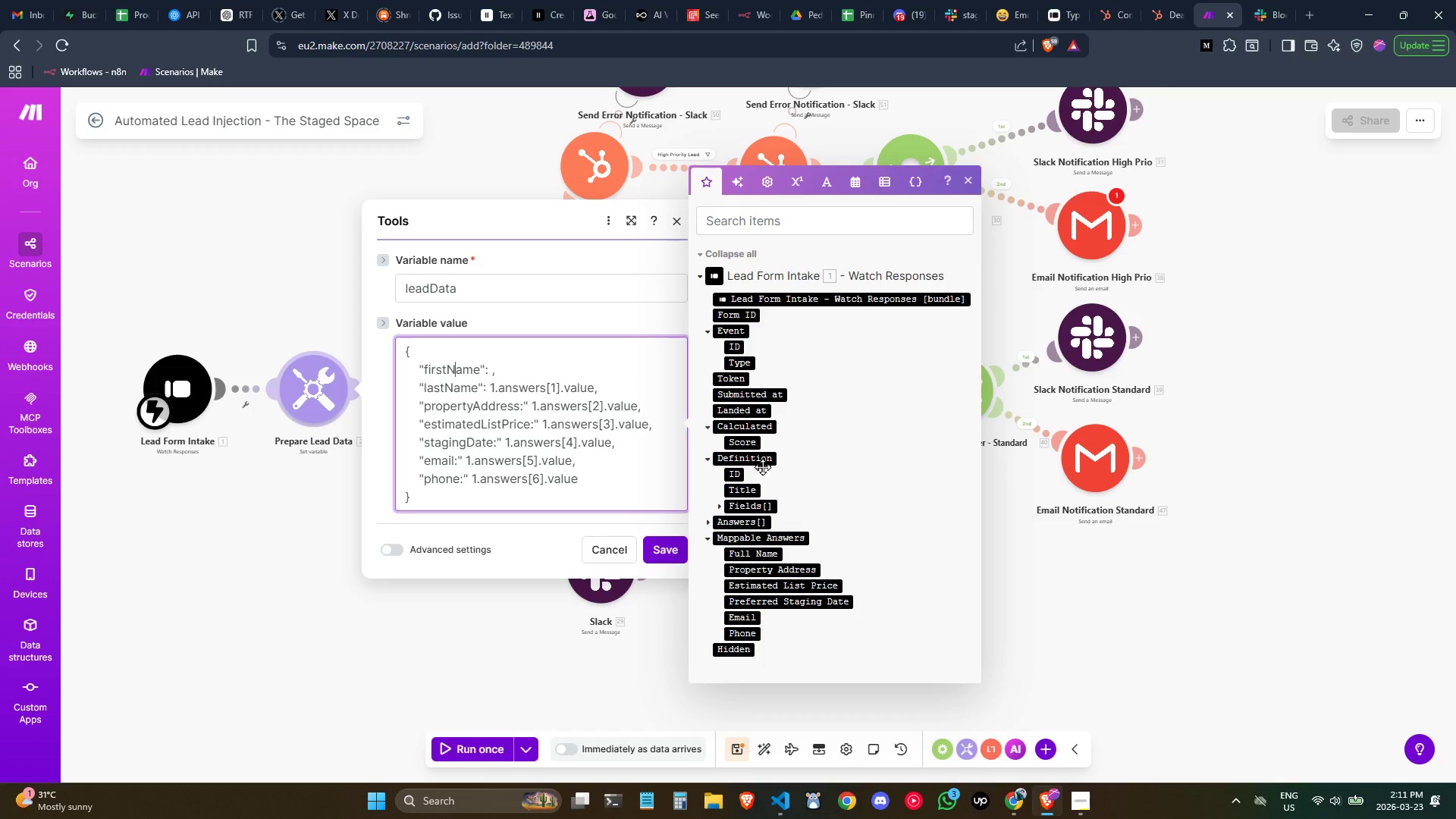 
left_click([215, 281])
 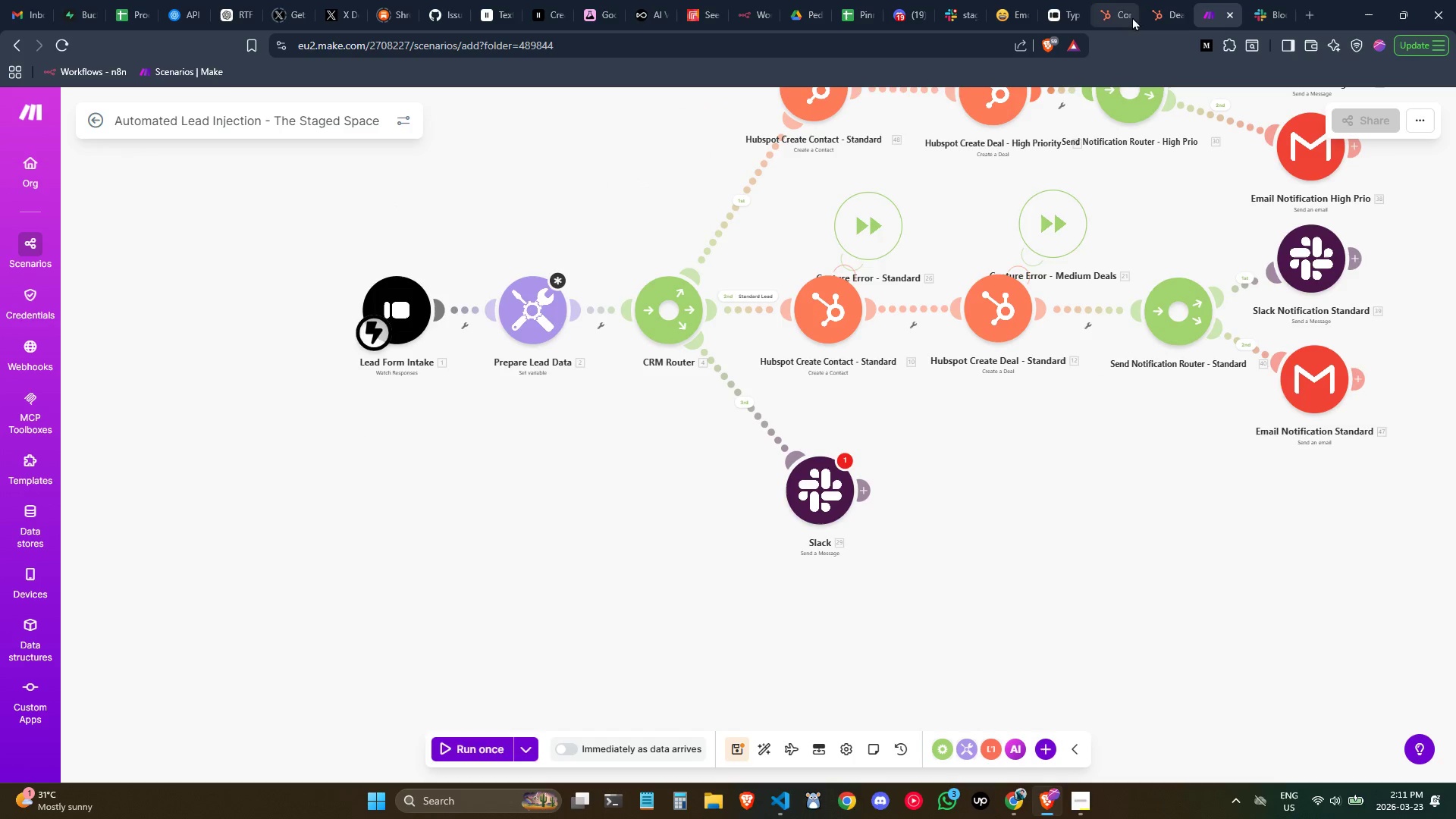 
left_click([1053, 16])
 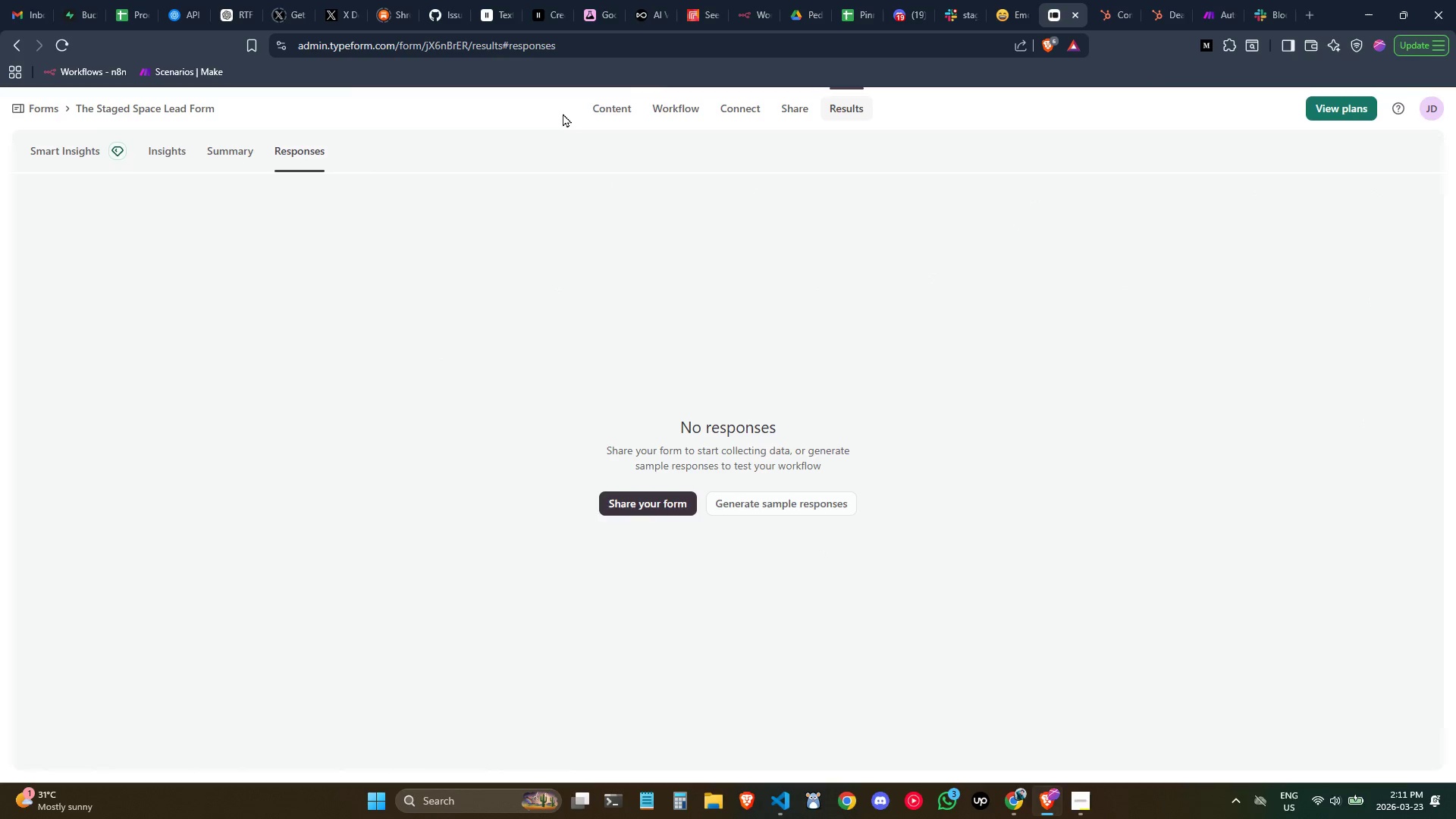 
left_click([619, 109])
 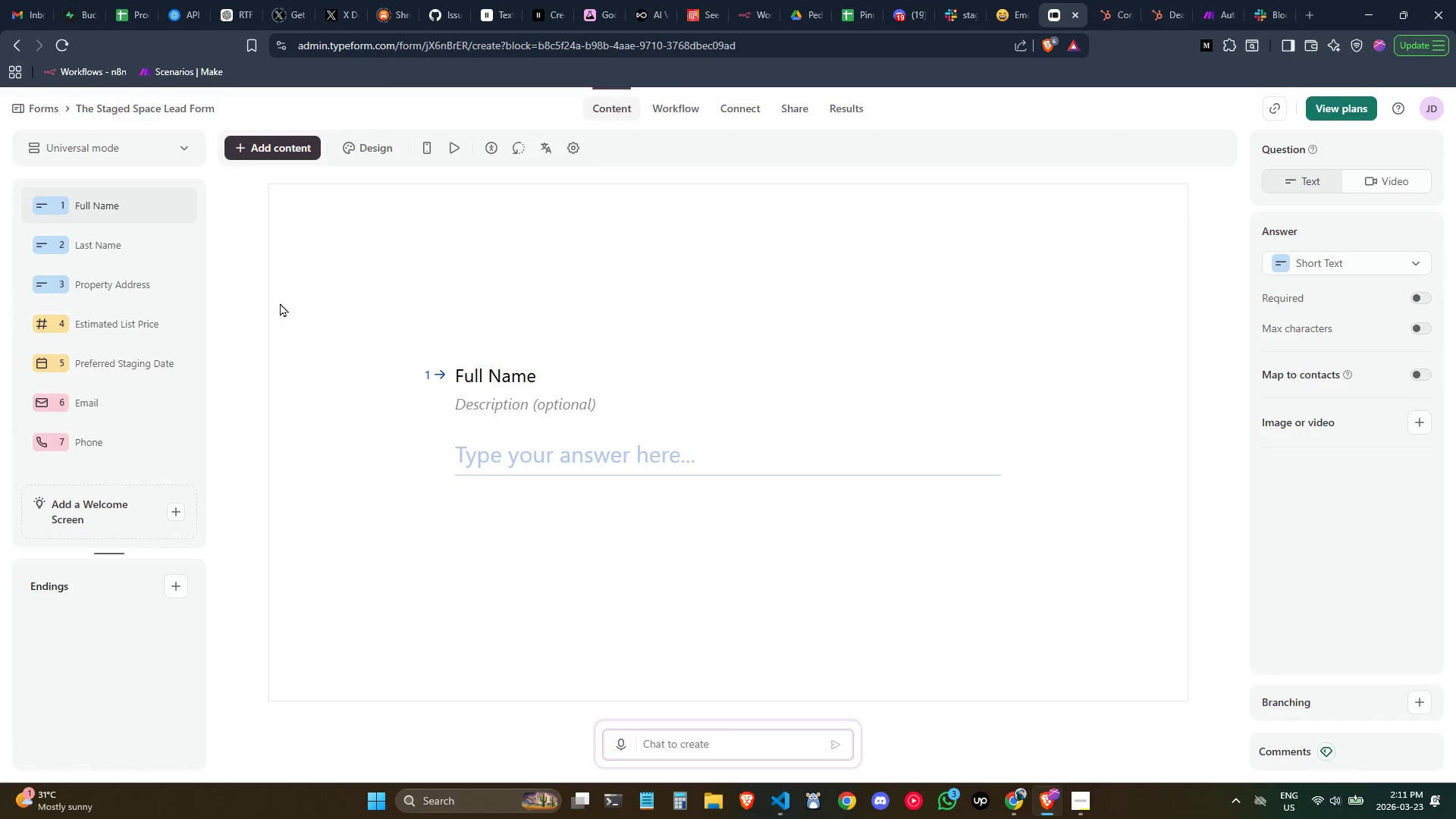 
wait(6.81)
 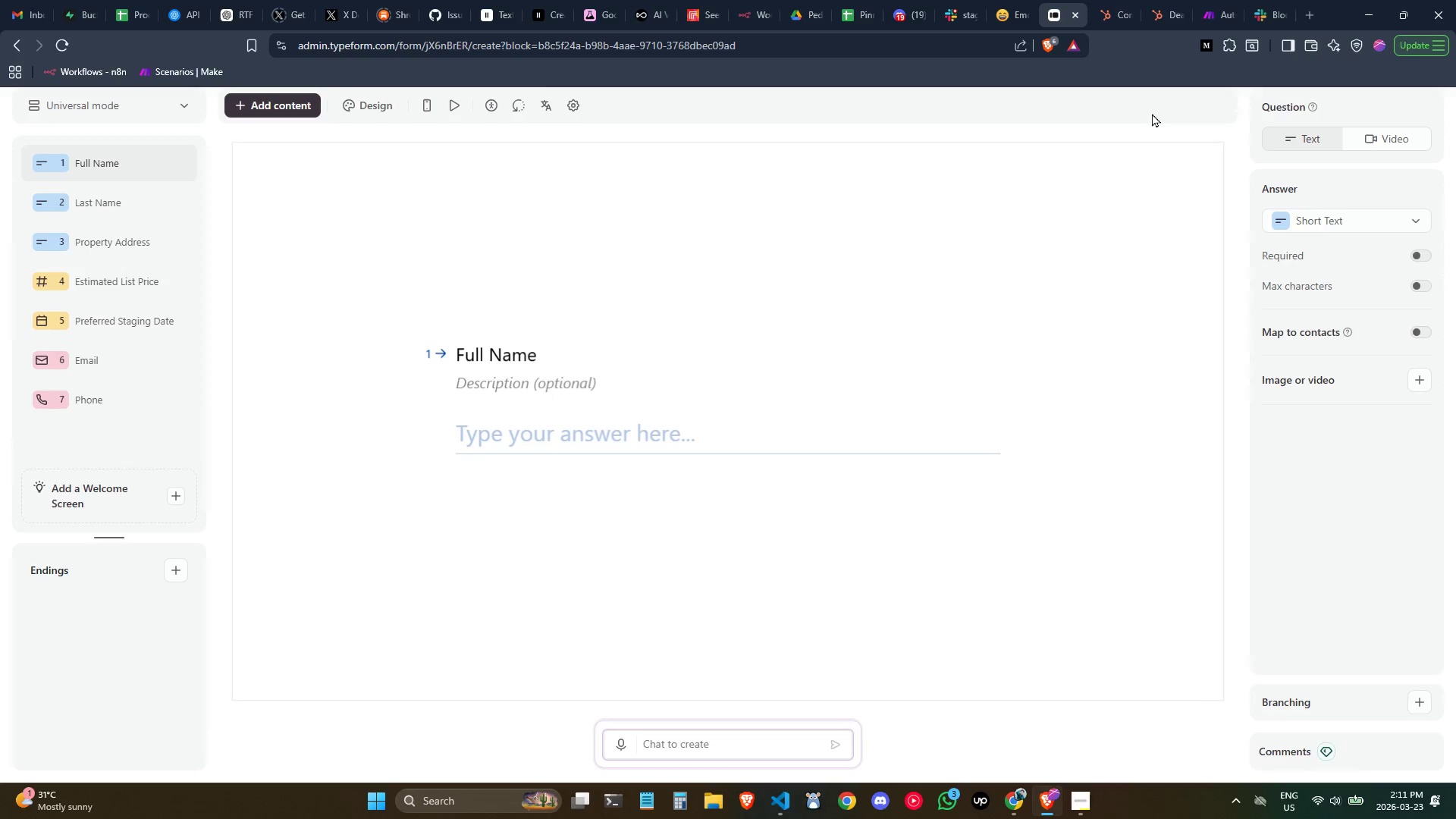 
left_click([496, 369])
 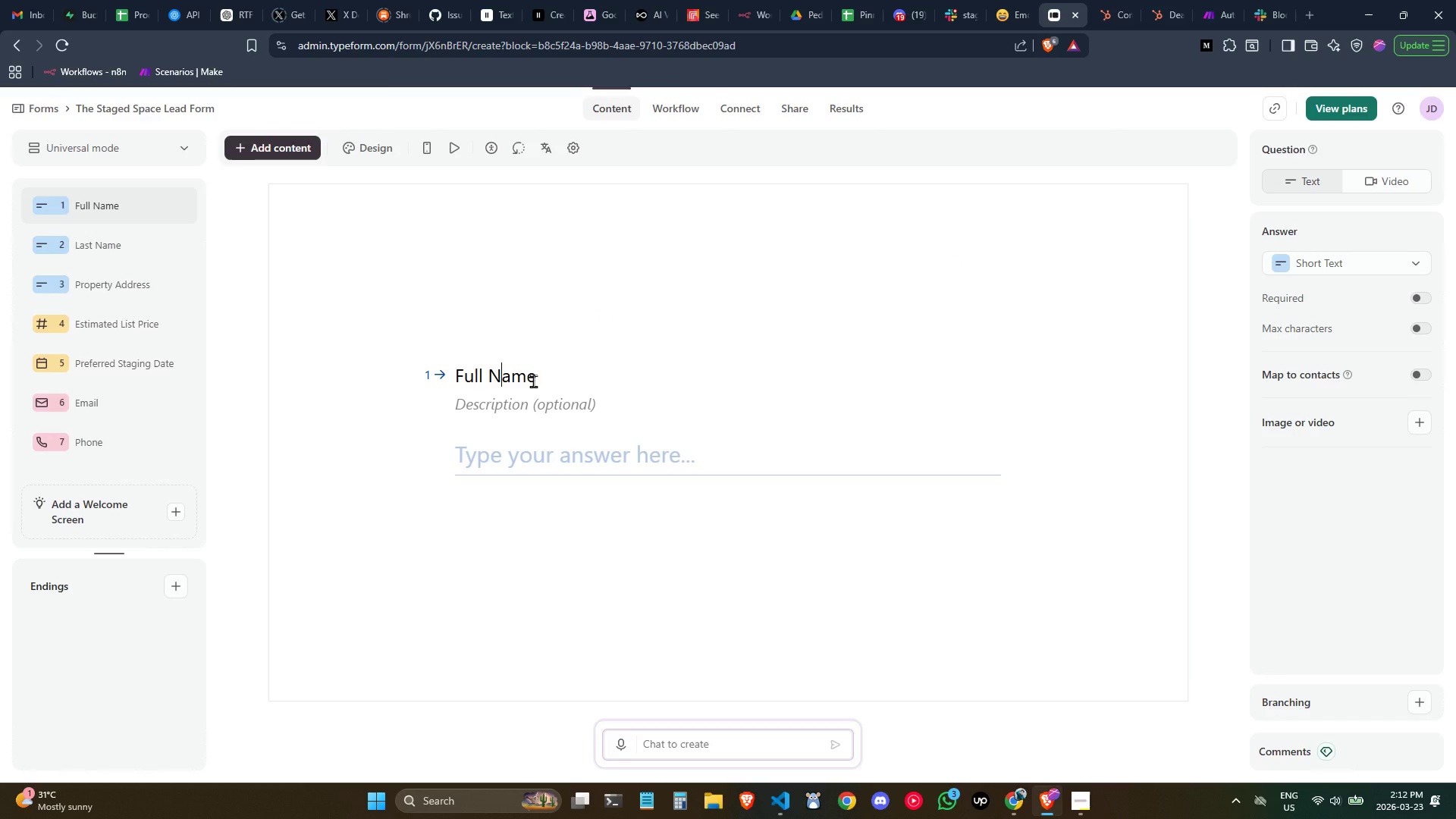 
left_click_drag(start_coordinate=[533, 381], to_coordinate=[448, 375])
 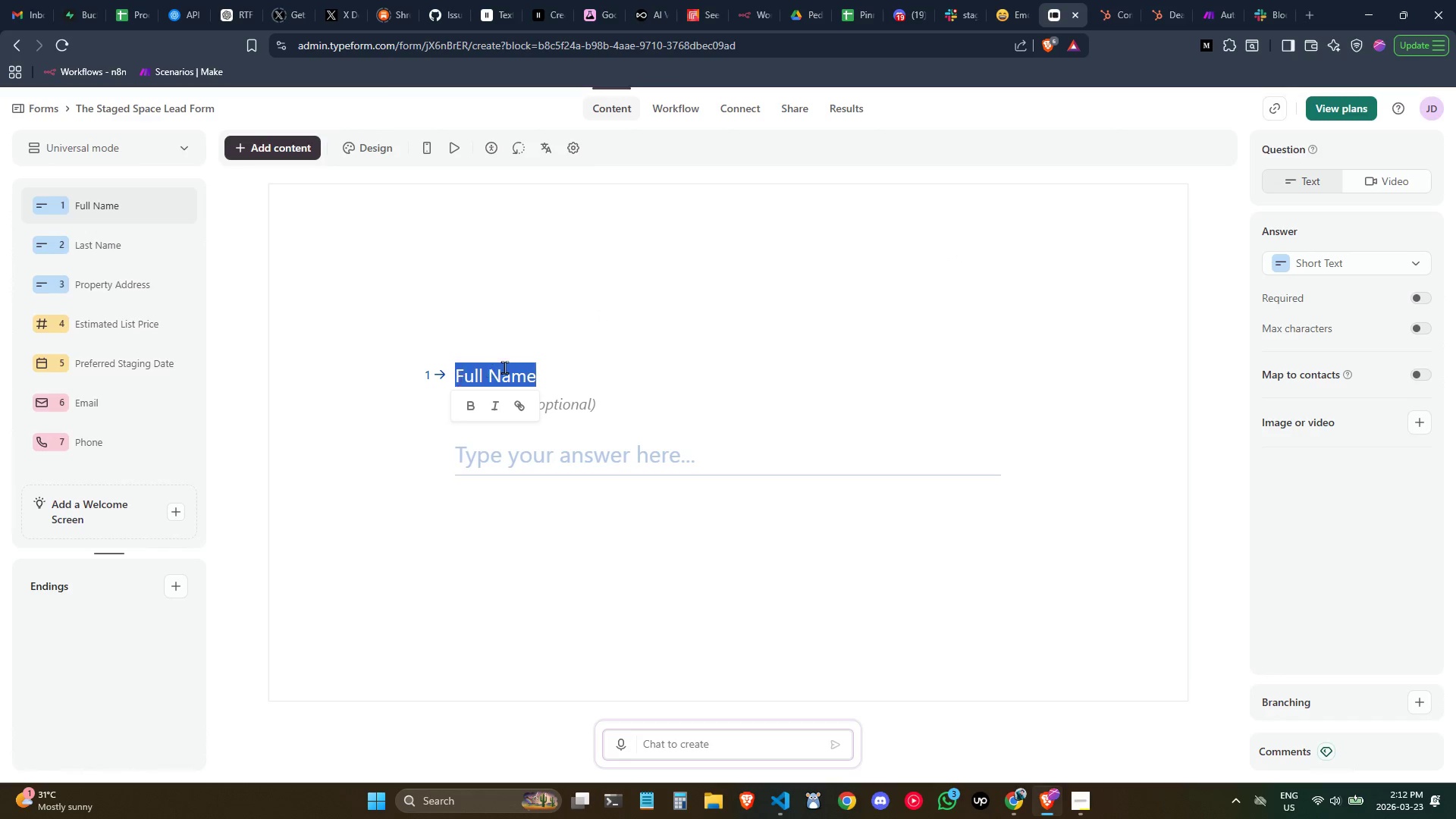 
type(First Name)
 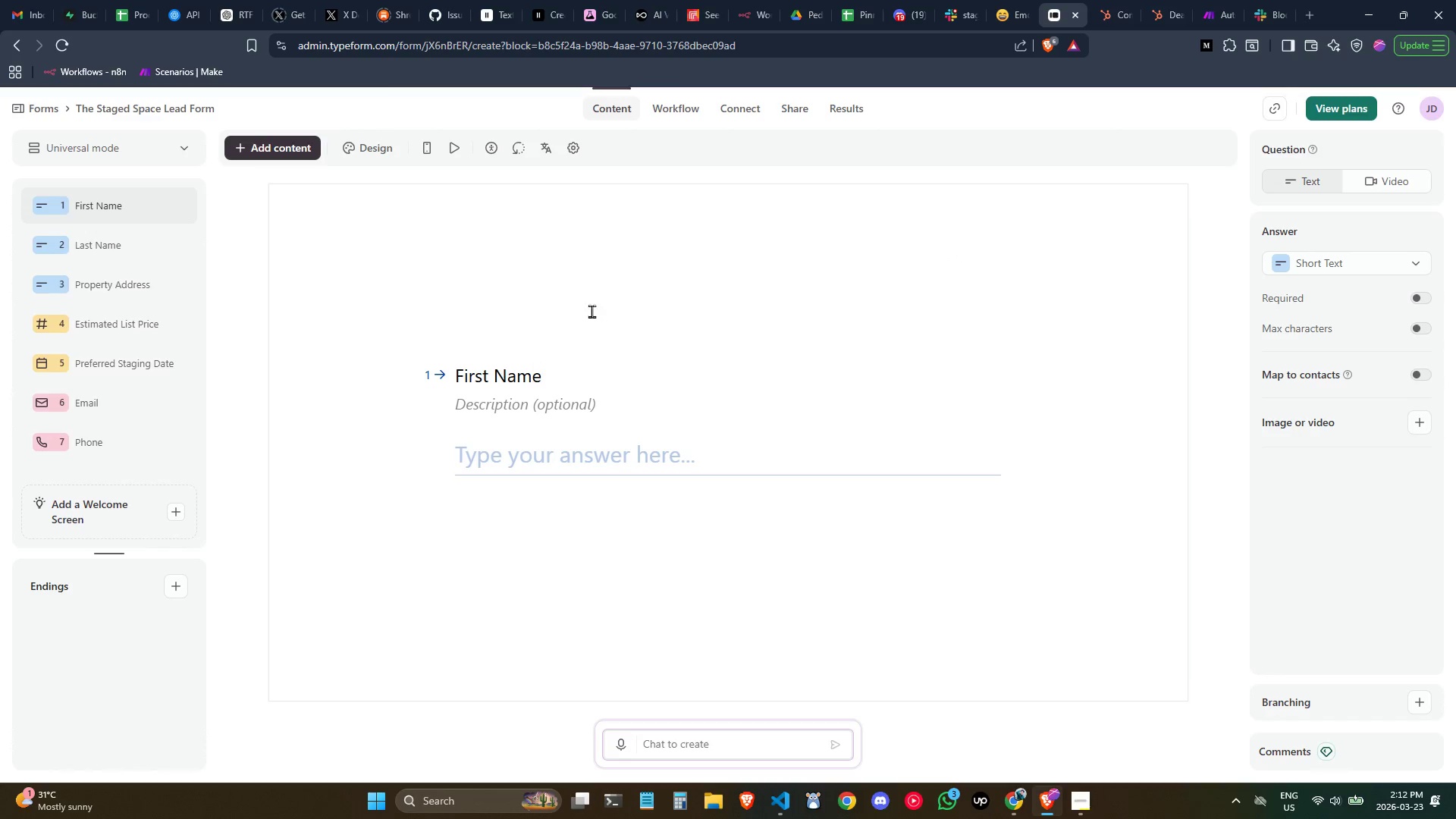 
left_click([626, 278])
 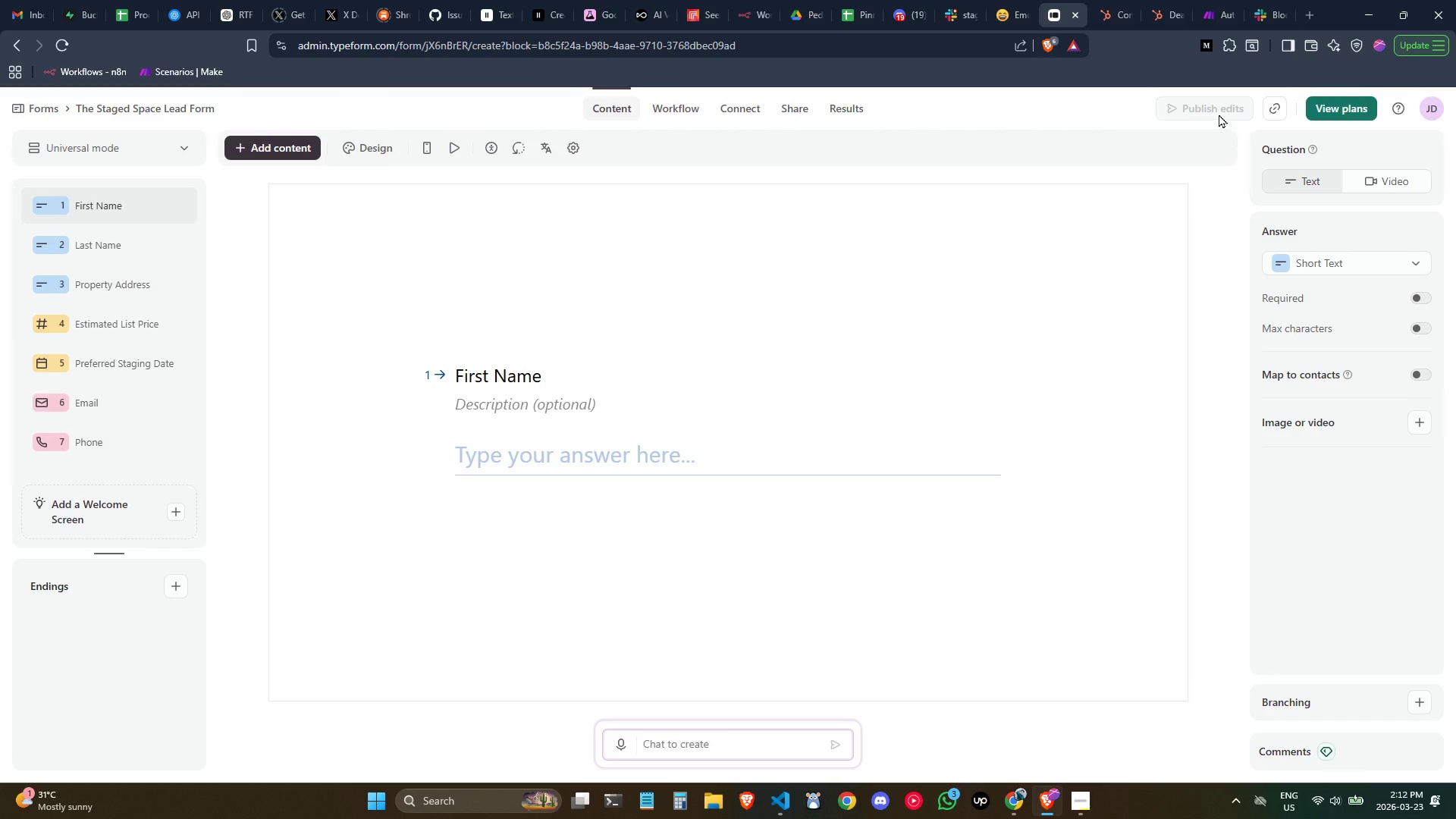 
left_click([1213, 105])
 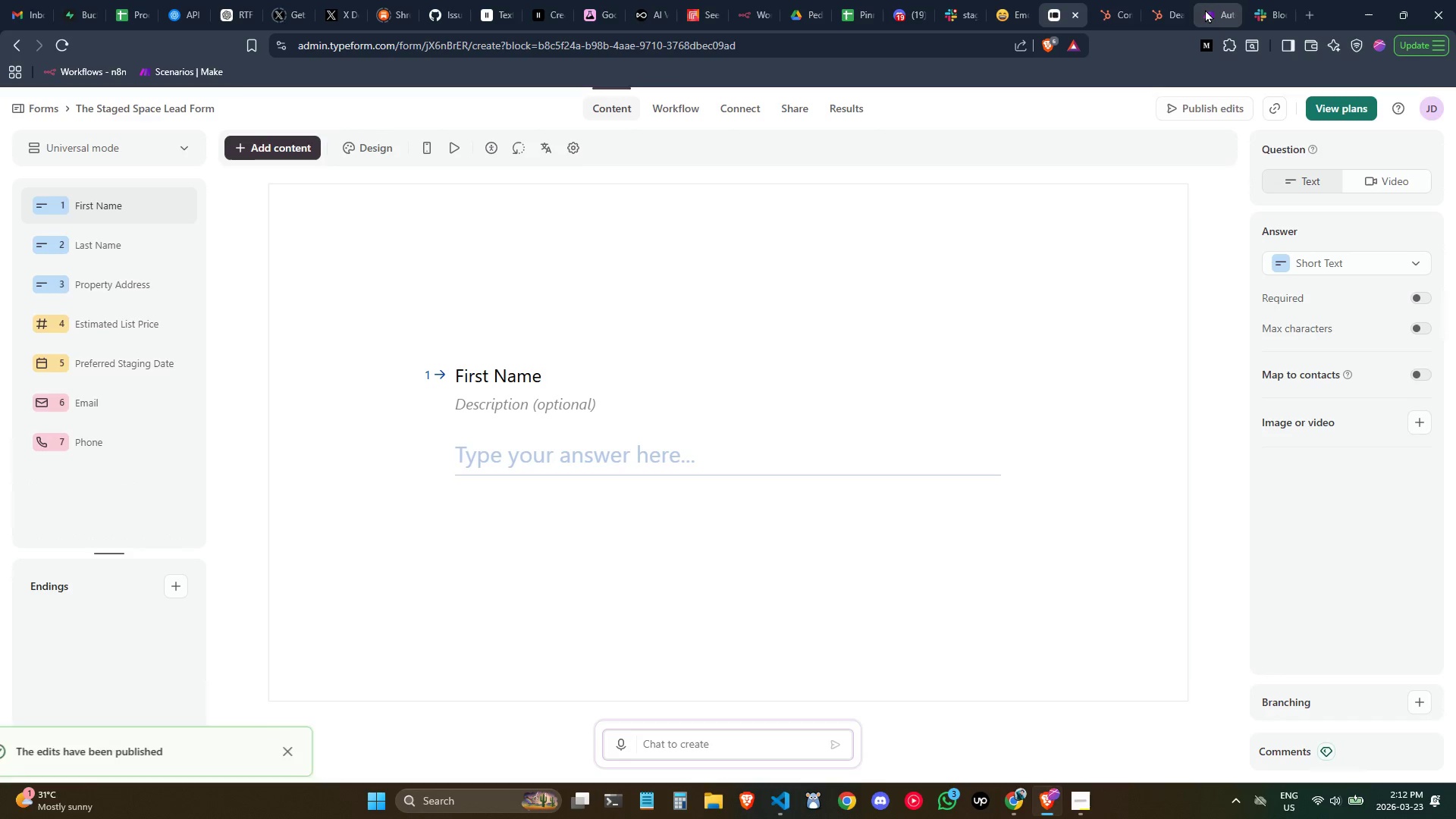 
left_click([1205, 9])
 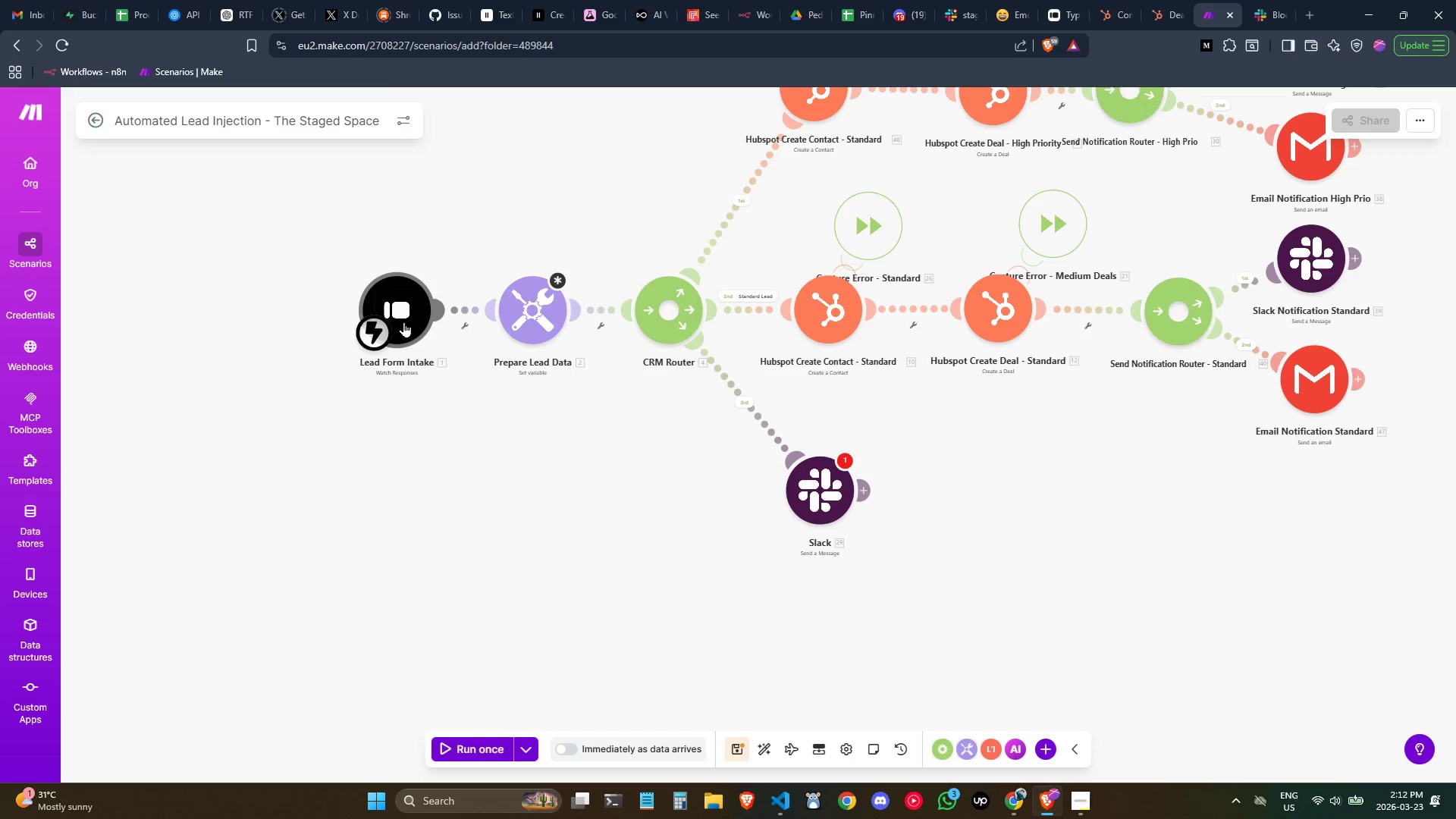 
double_click([403, 322])
 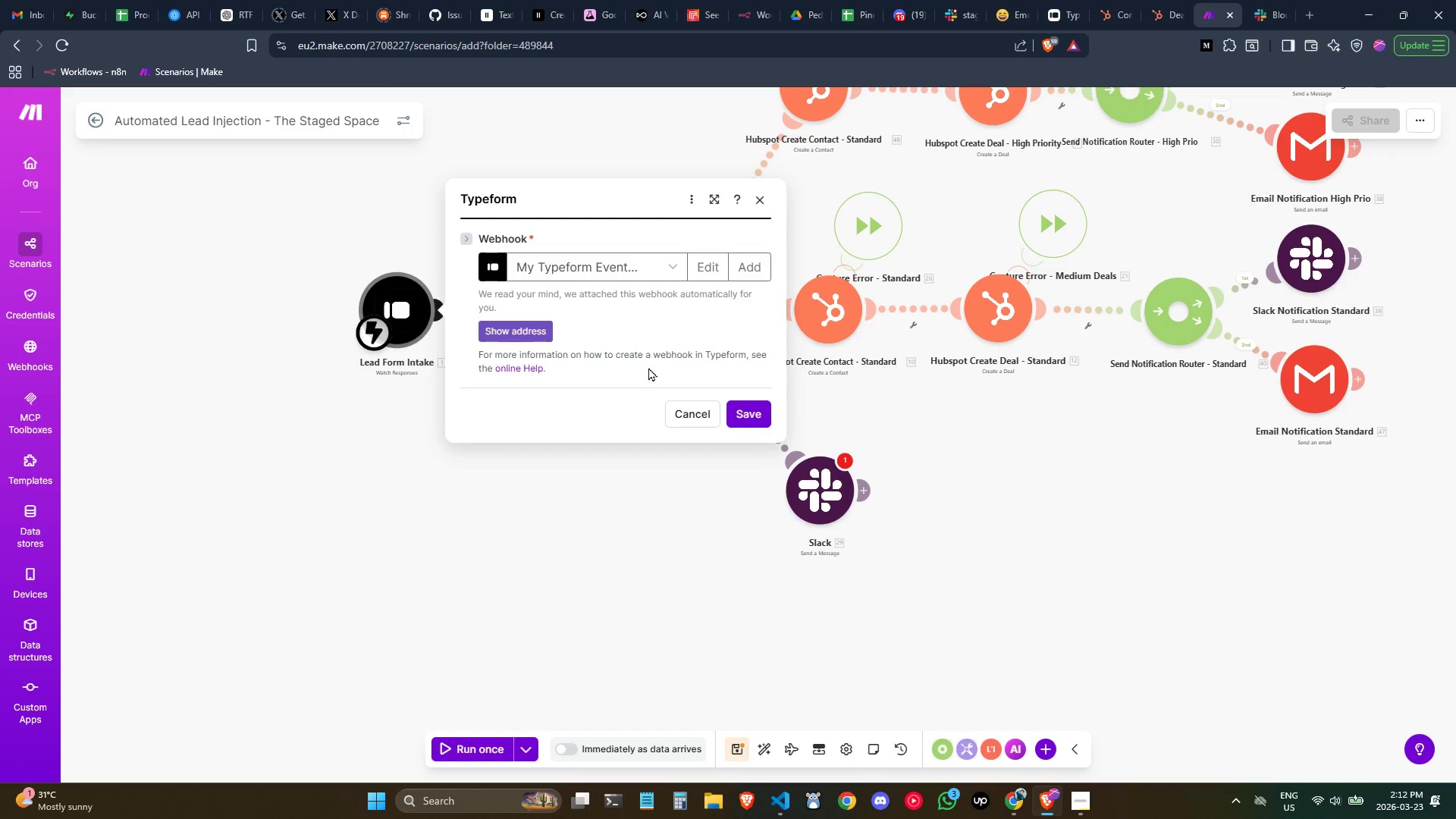 
left_click([598, 580])
 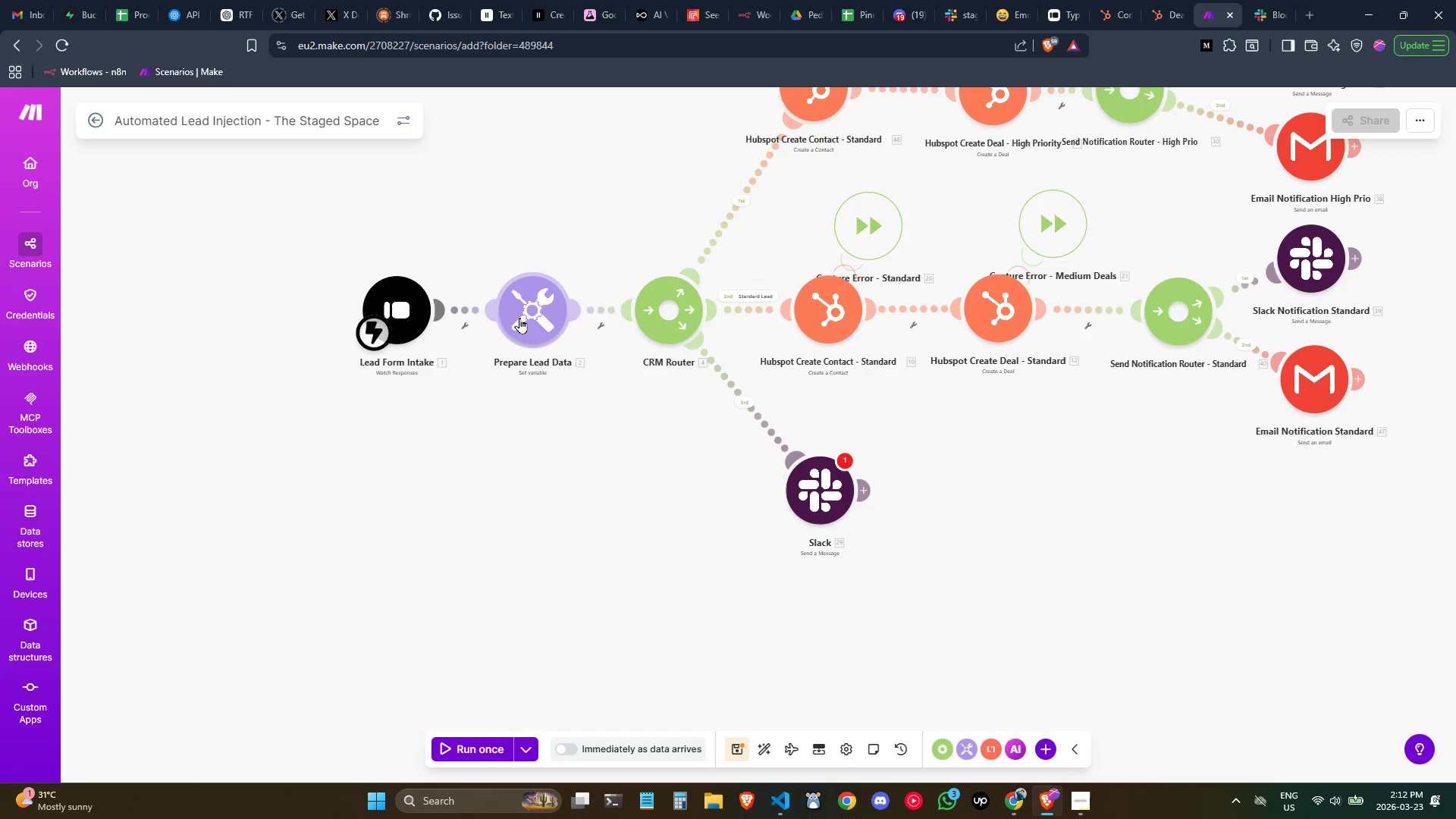 
double_click([519, 318])
 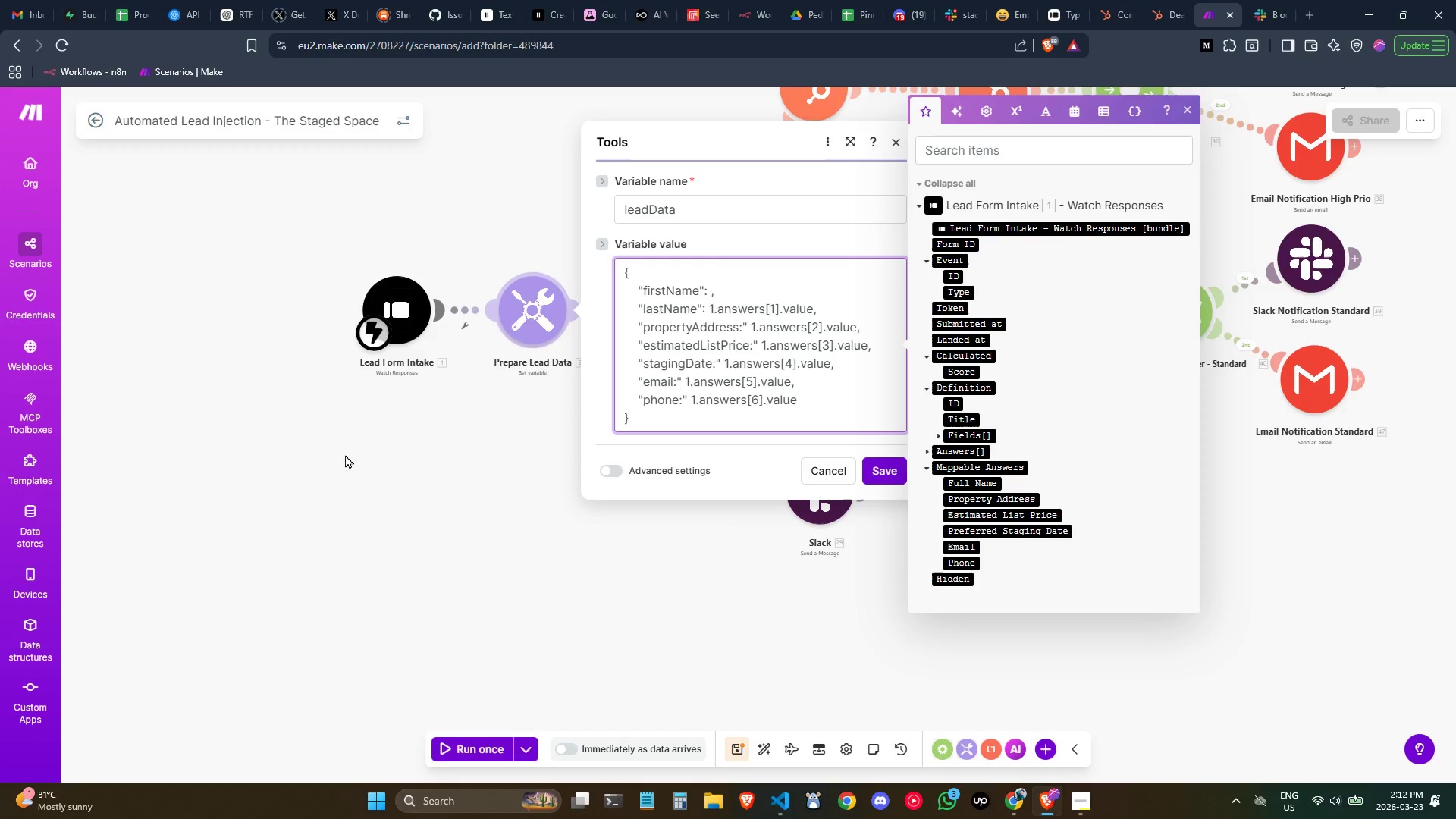 
wait(7.23)
 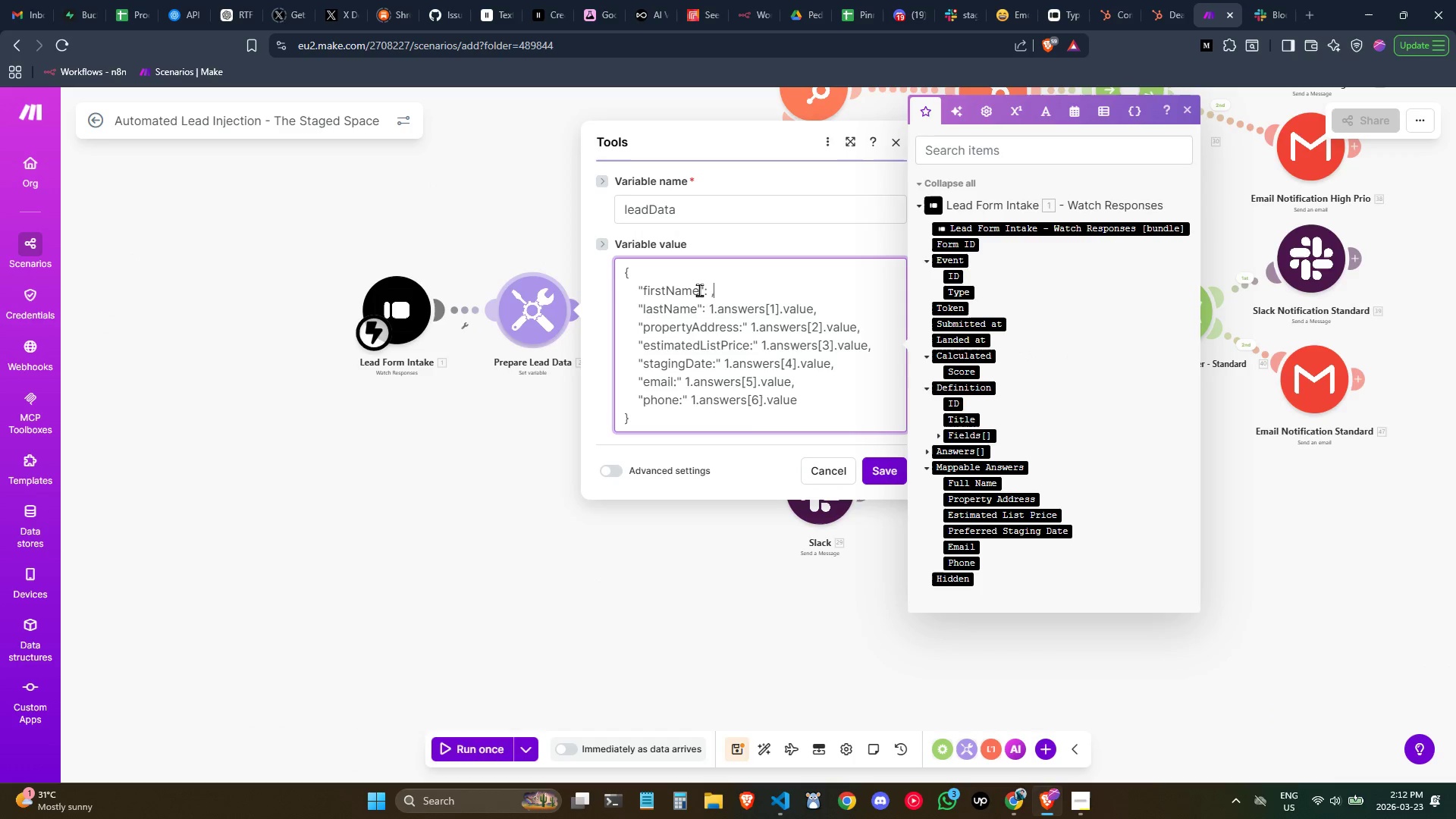 
left_click([407, 446])
 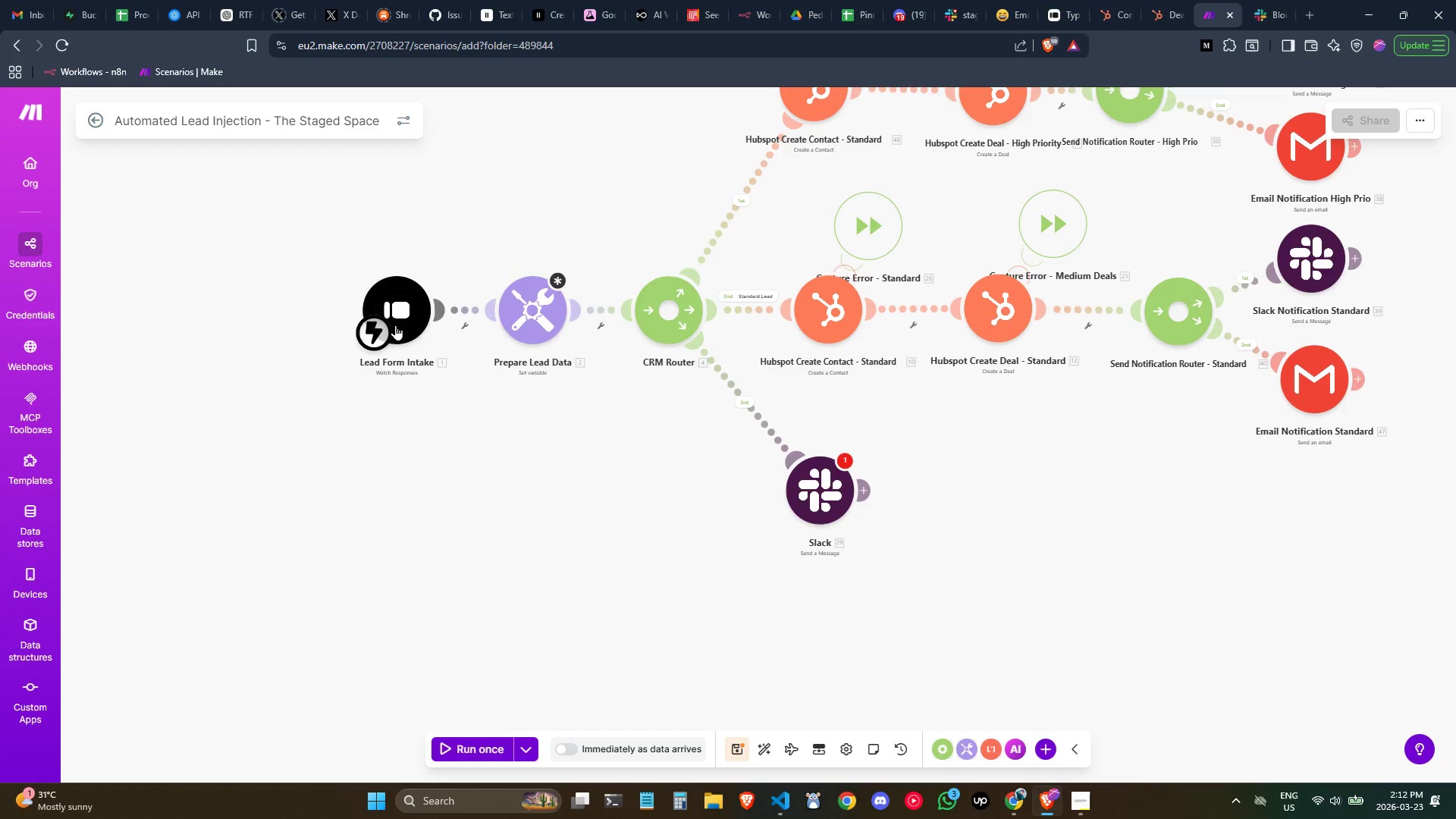 
double_click([396, 319])
 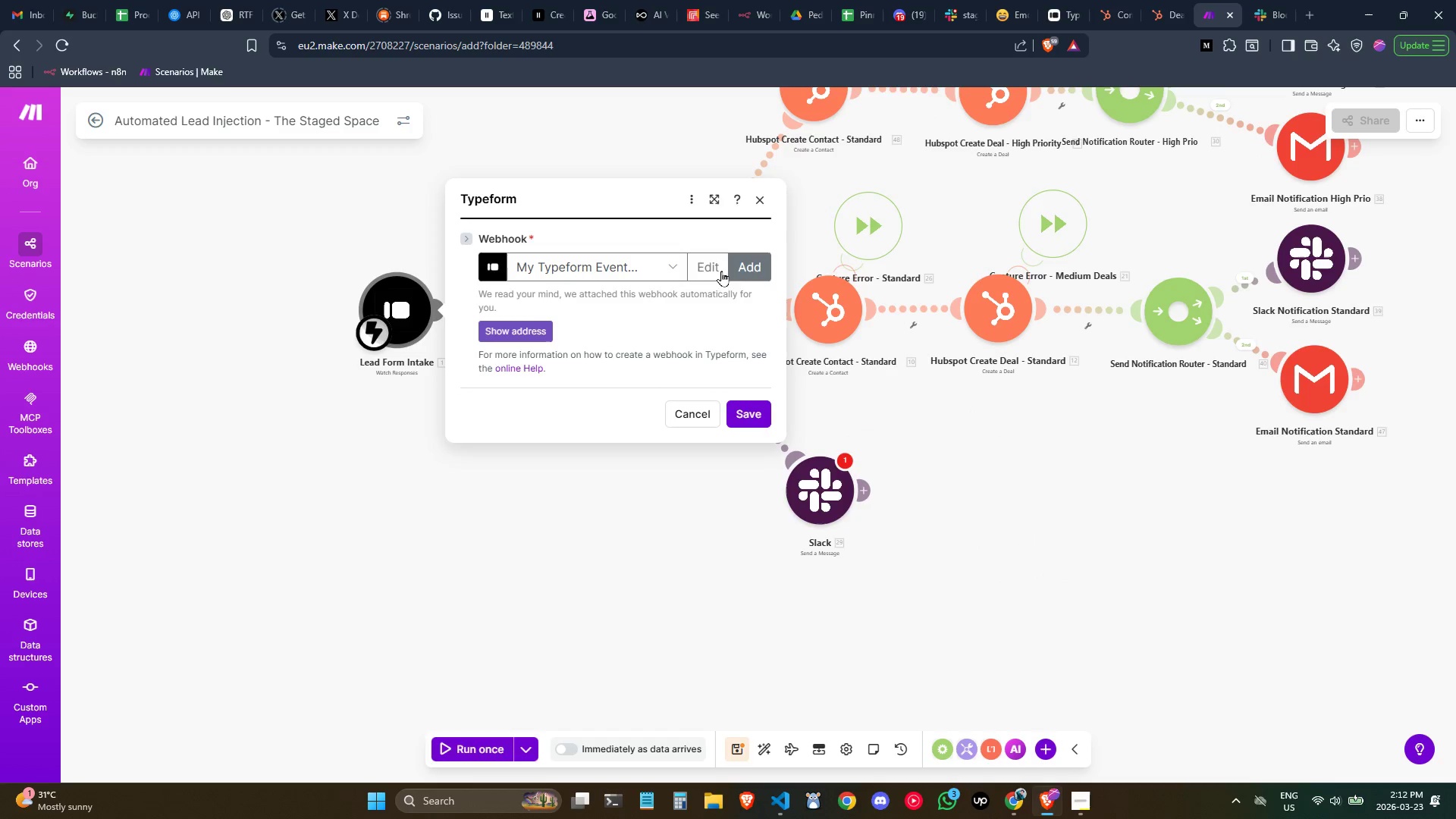 
left_click([681, 263])
 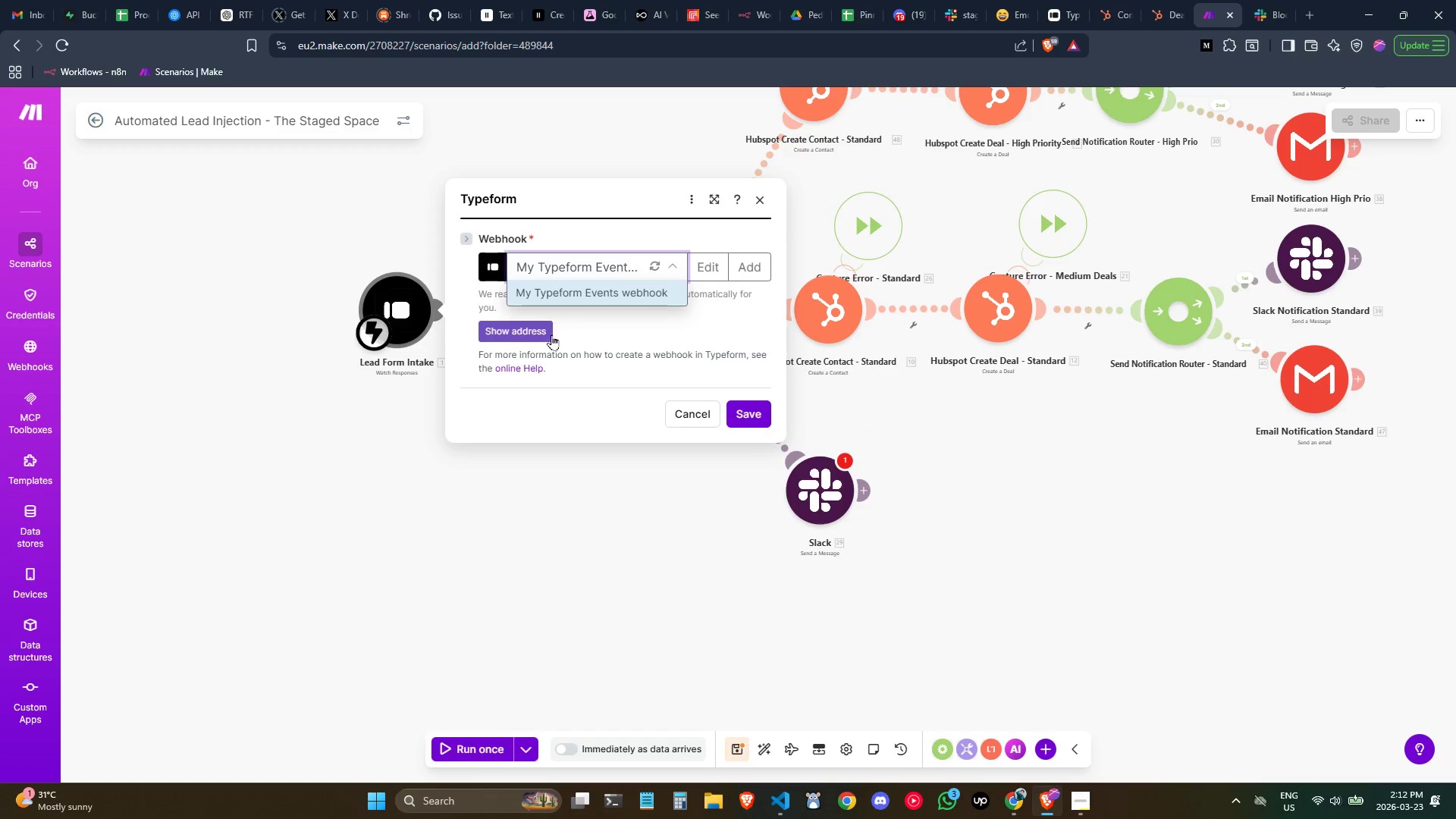 
left_click([717, 268])
 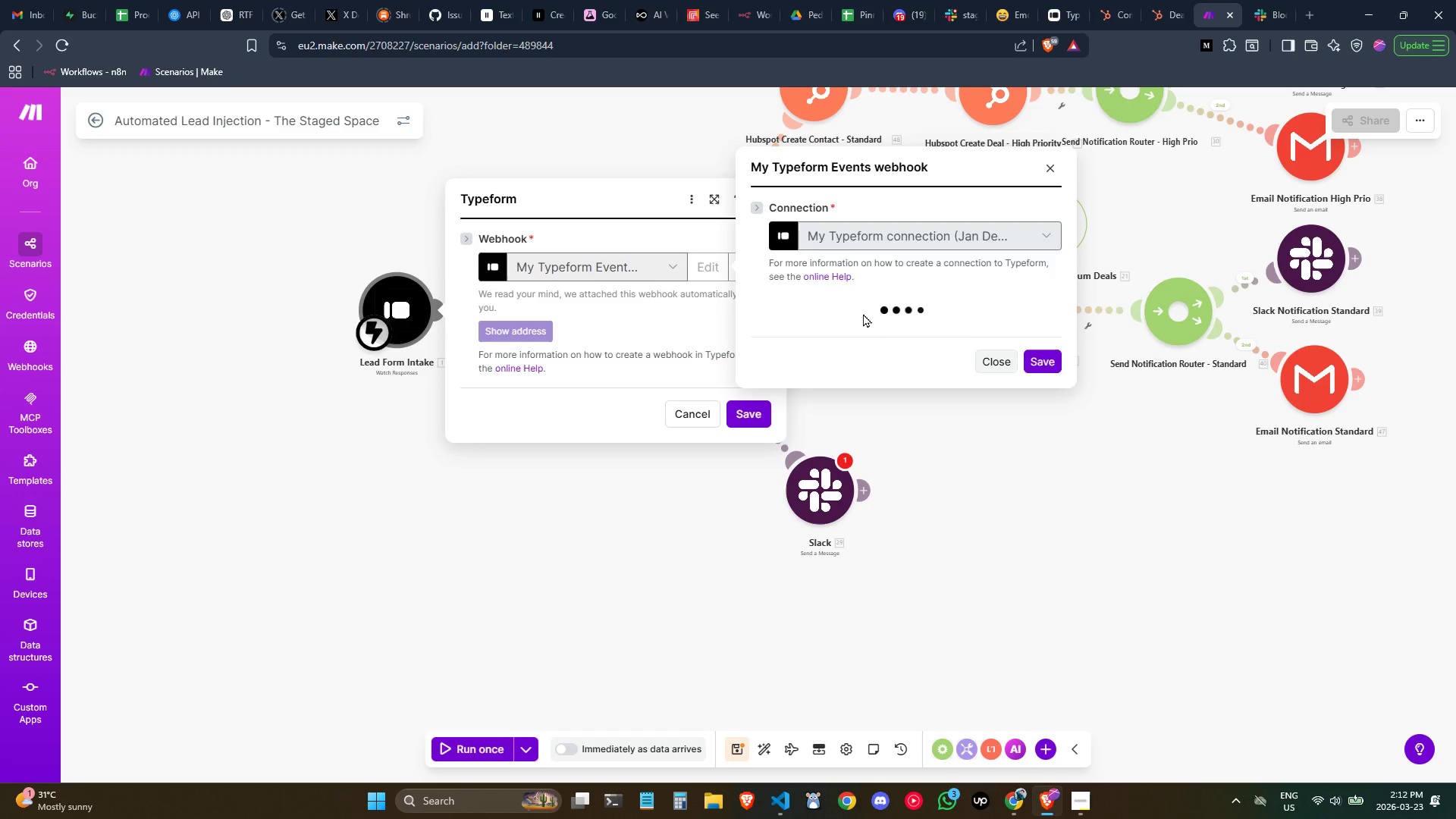 
left_click([861, 312])
 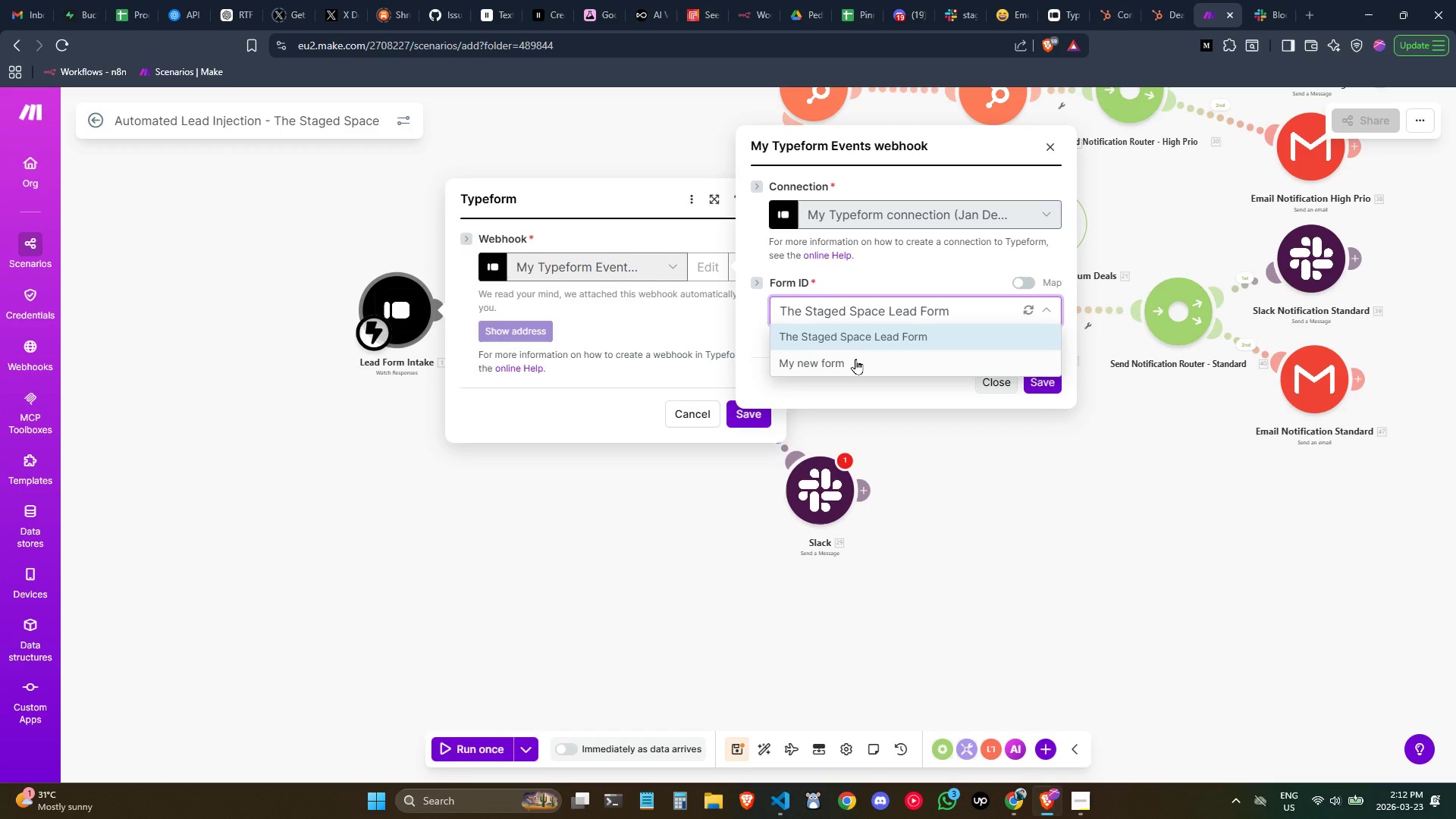 
left_click([855, 359])
 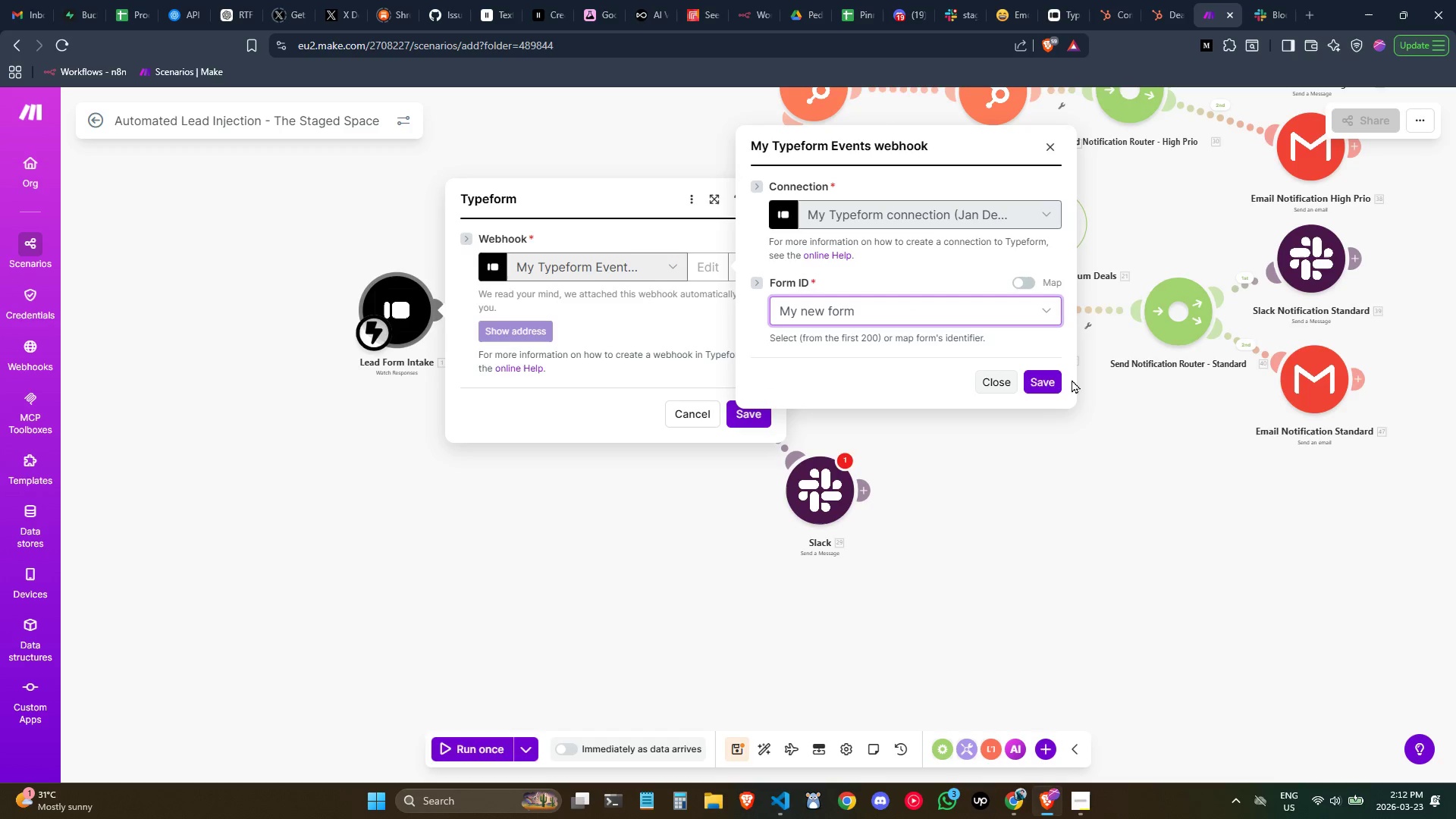 
left_click([1048, 373])
 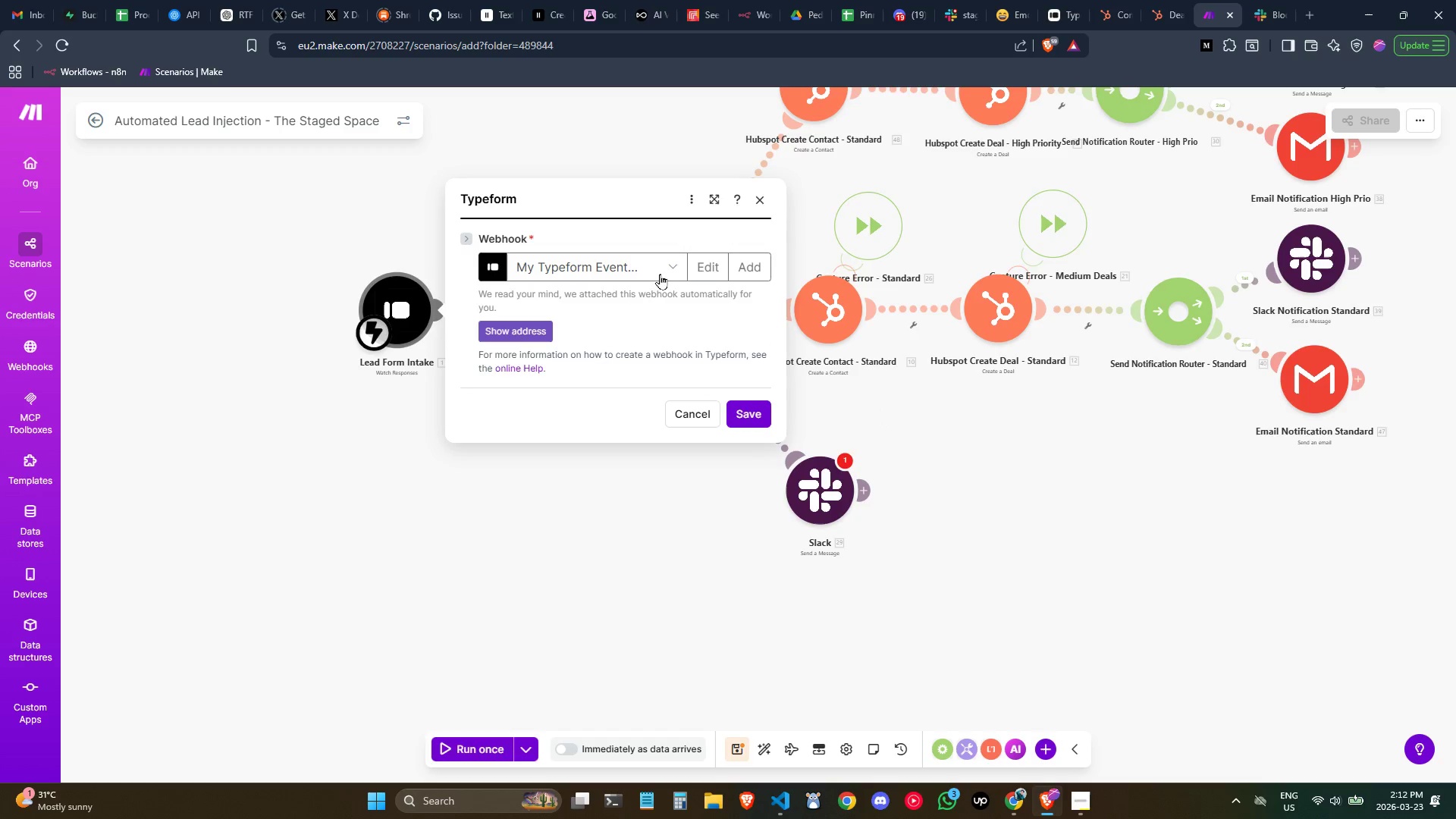 
left_click([759, 420])
 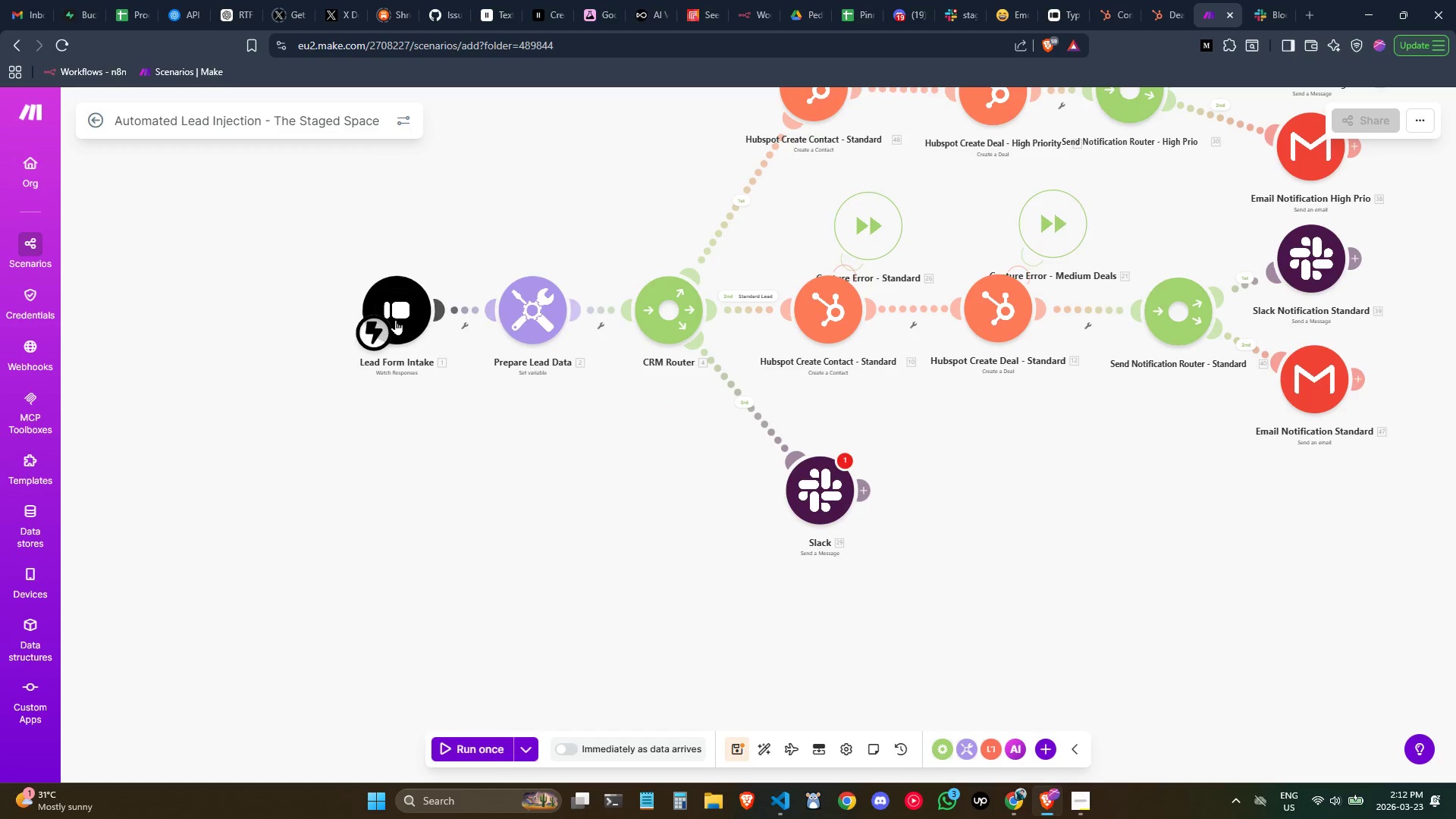 
left_click([395, 319])
 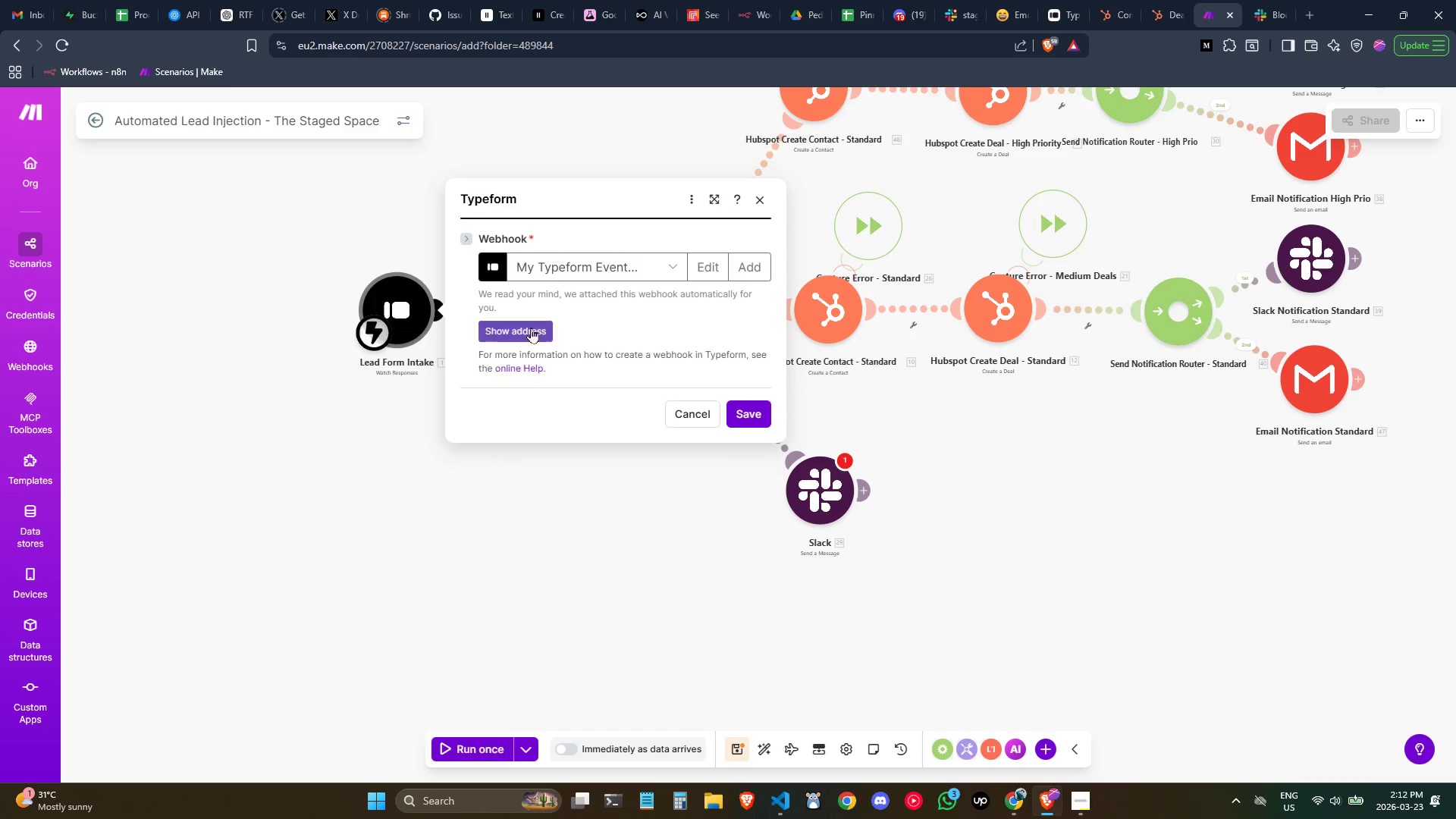 
left_click_drag(start_coordinate=[549, 466], to_coordinate=[549, 460])
 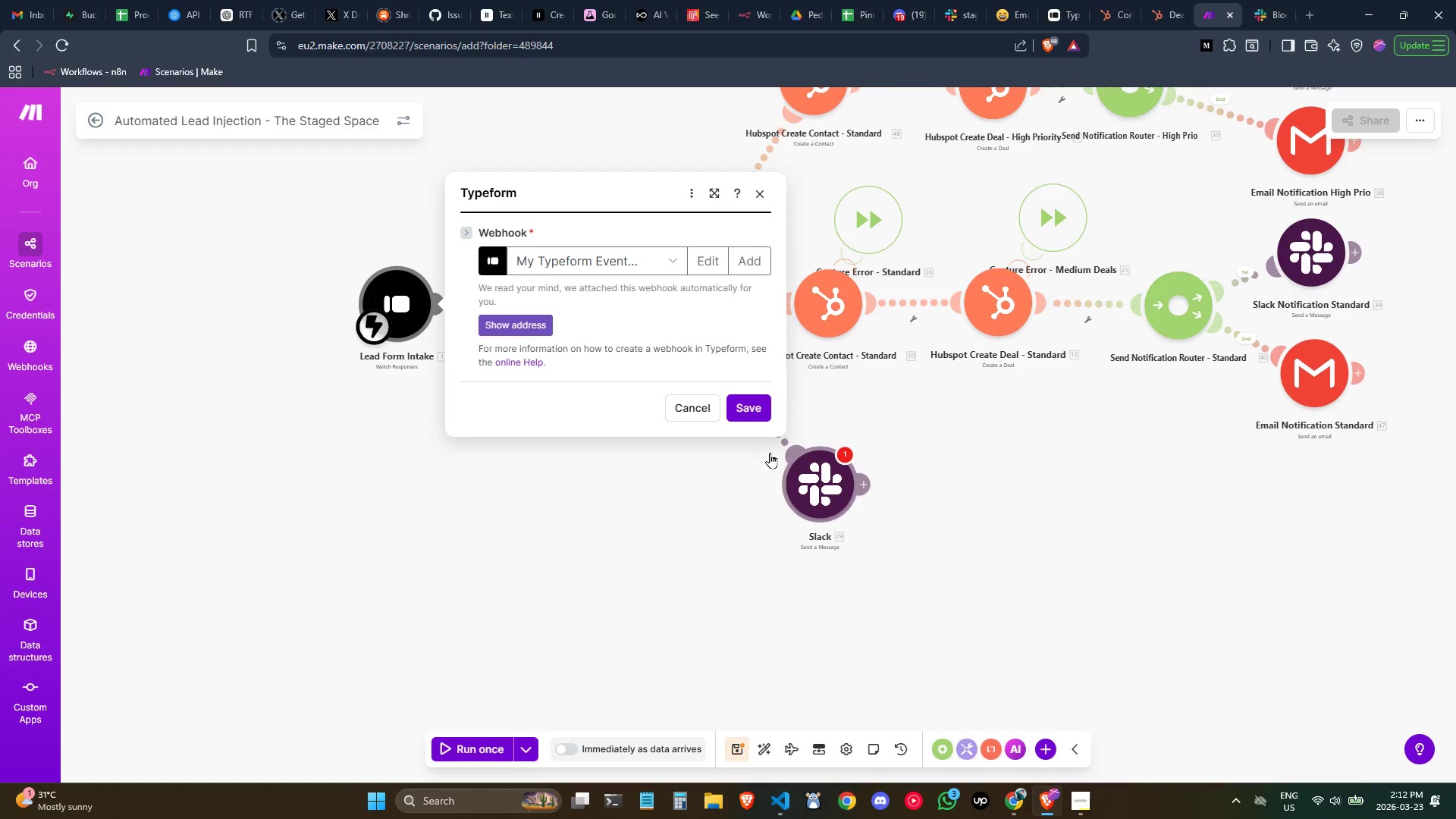 
left_click([696, 400])
 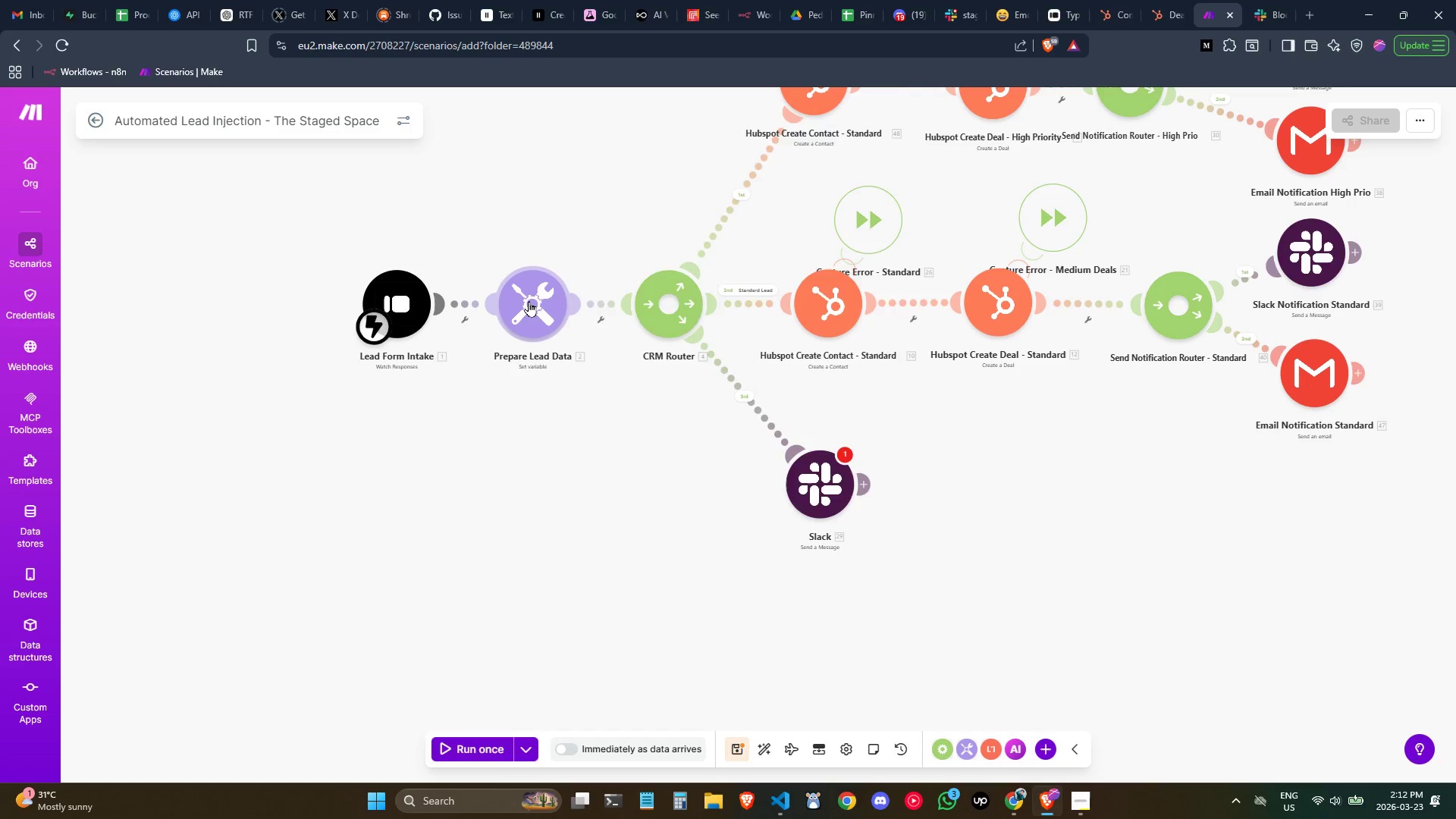 
double_click([529, 301])
 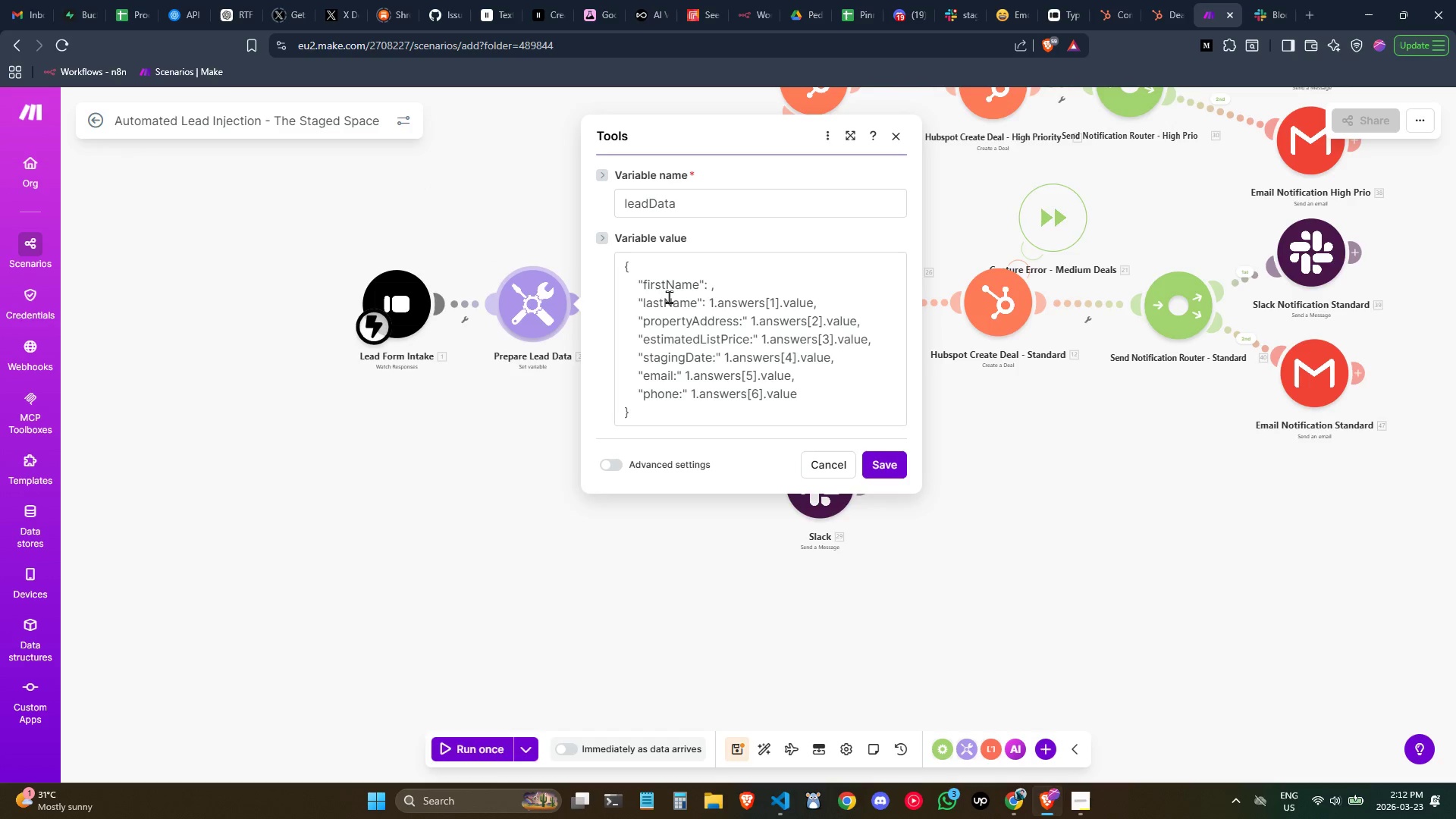 
left_click([678, 297])
 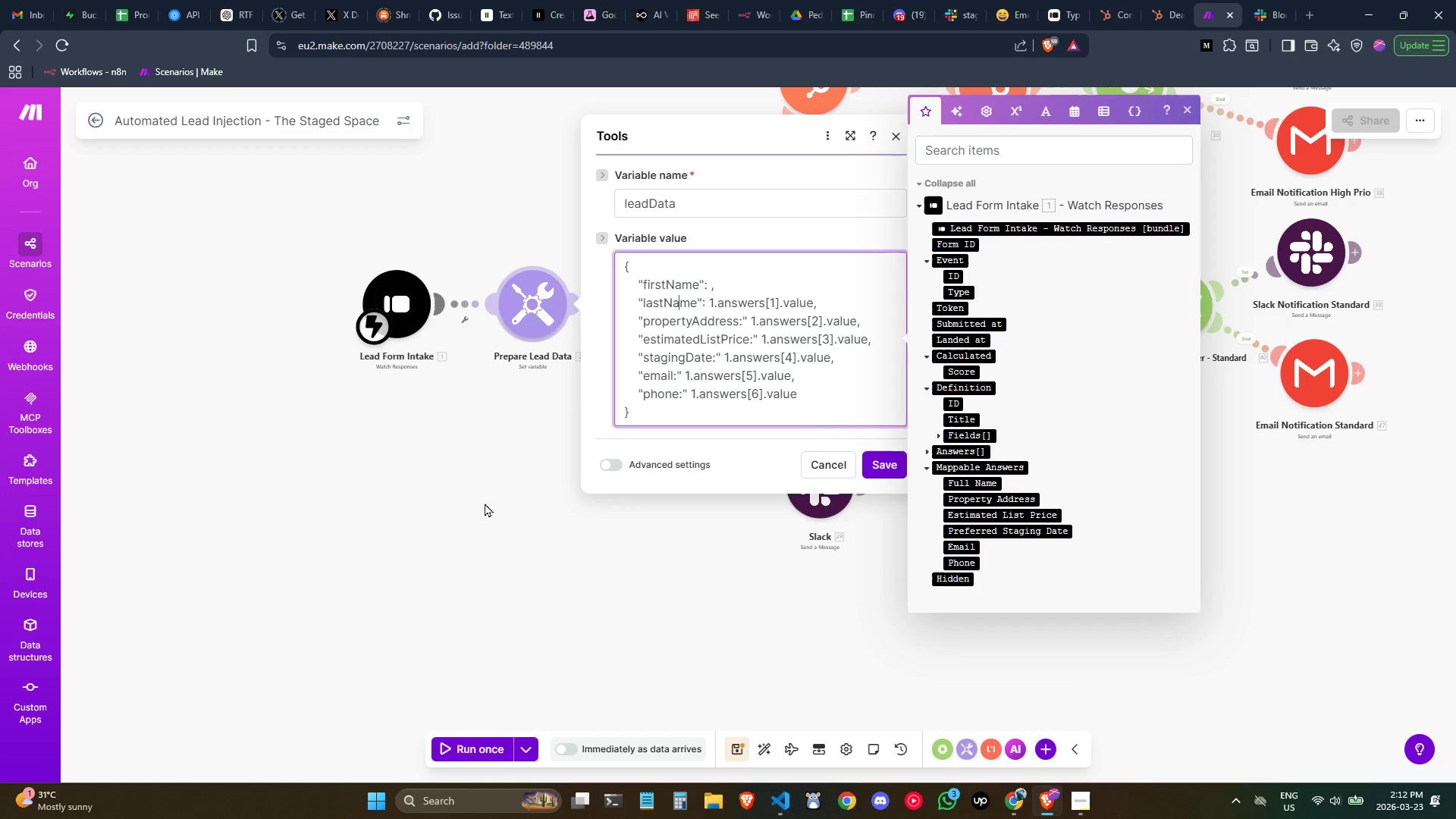 
wait(8.44)
 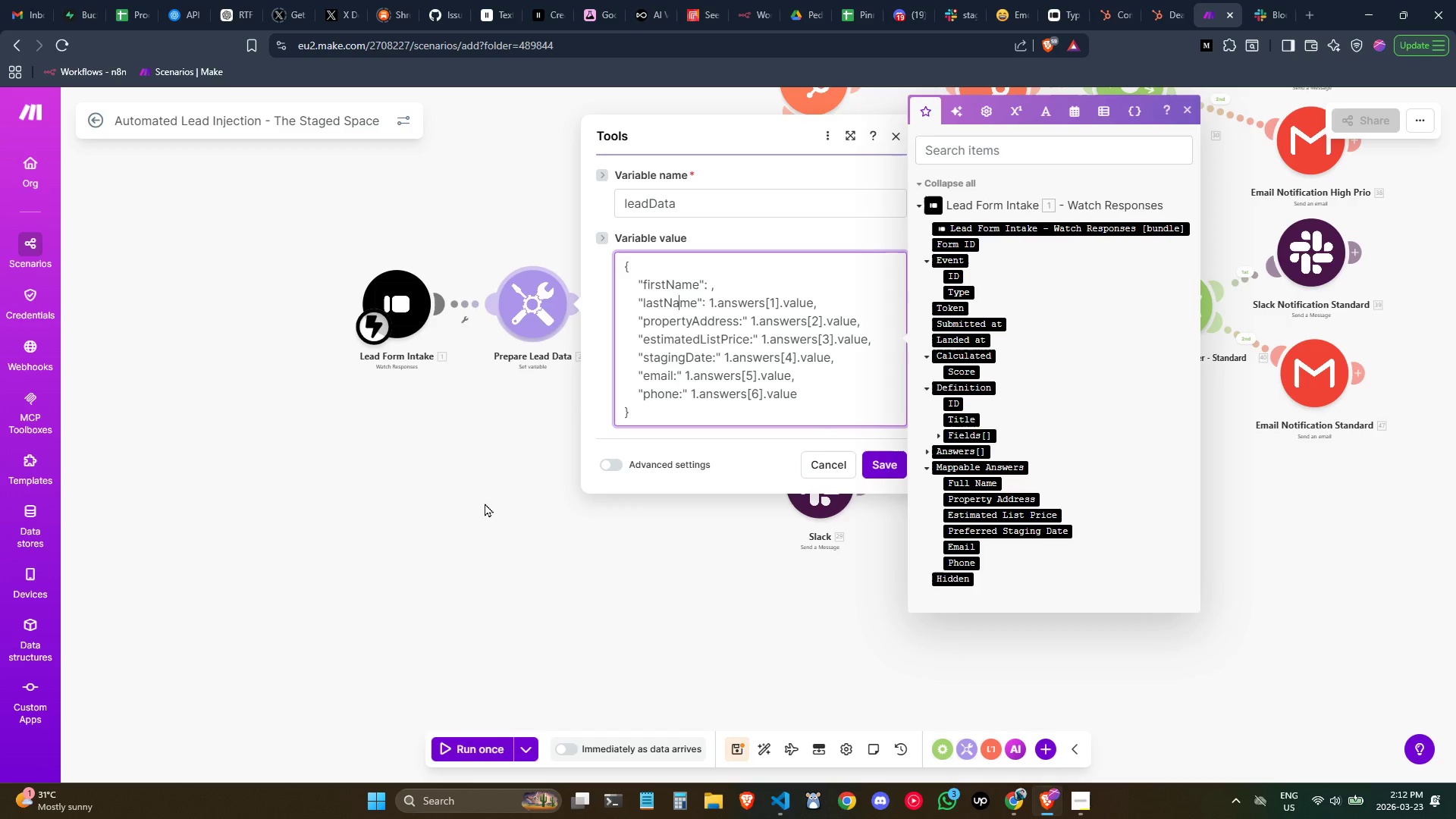 
left_click([513, 479])
 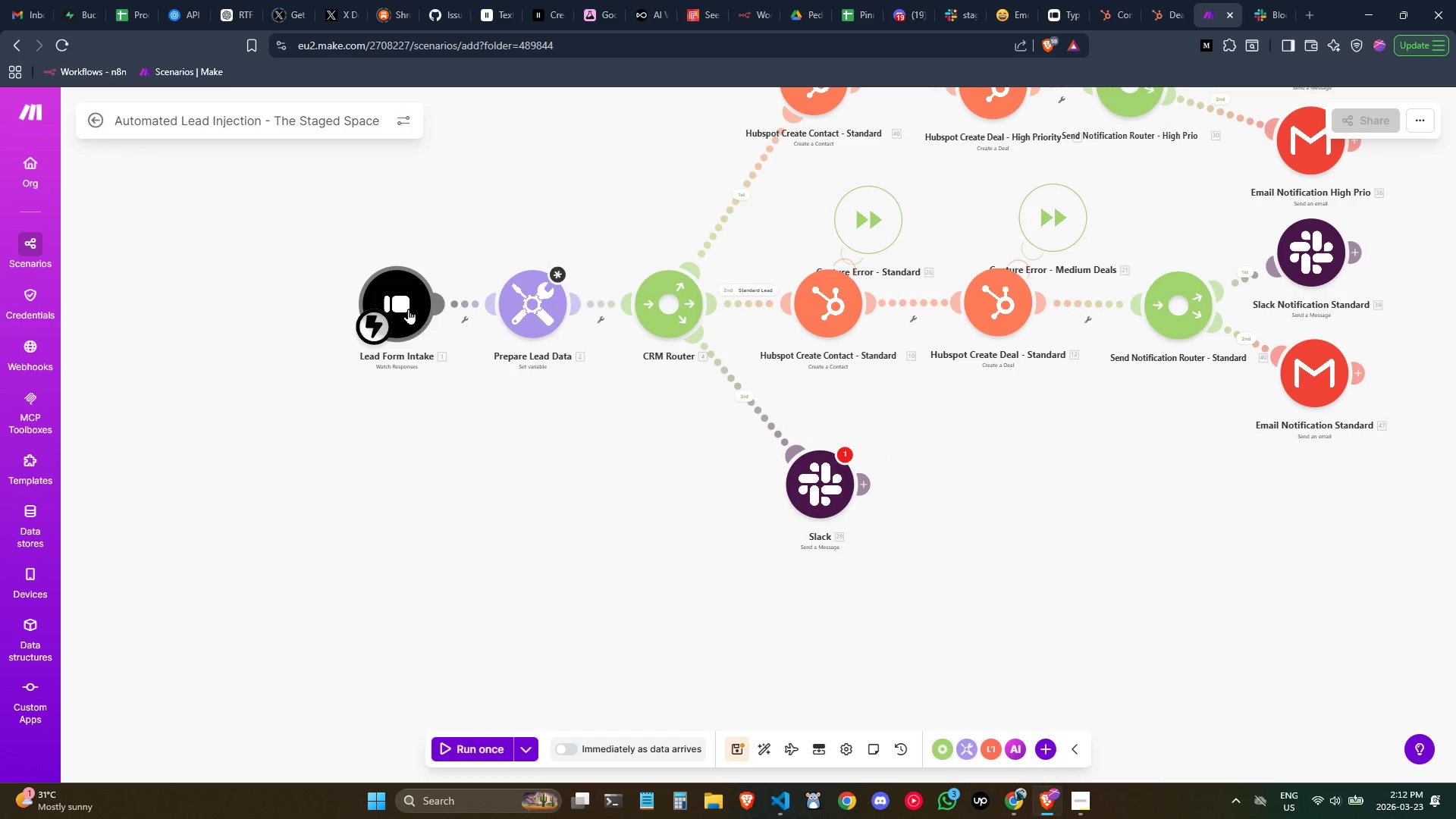 
double_click([408, 309])
 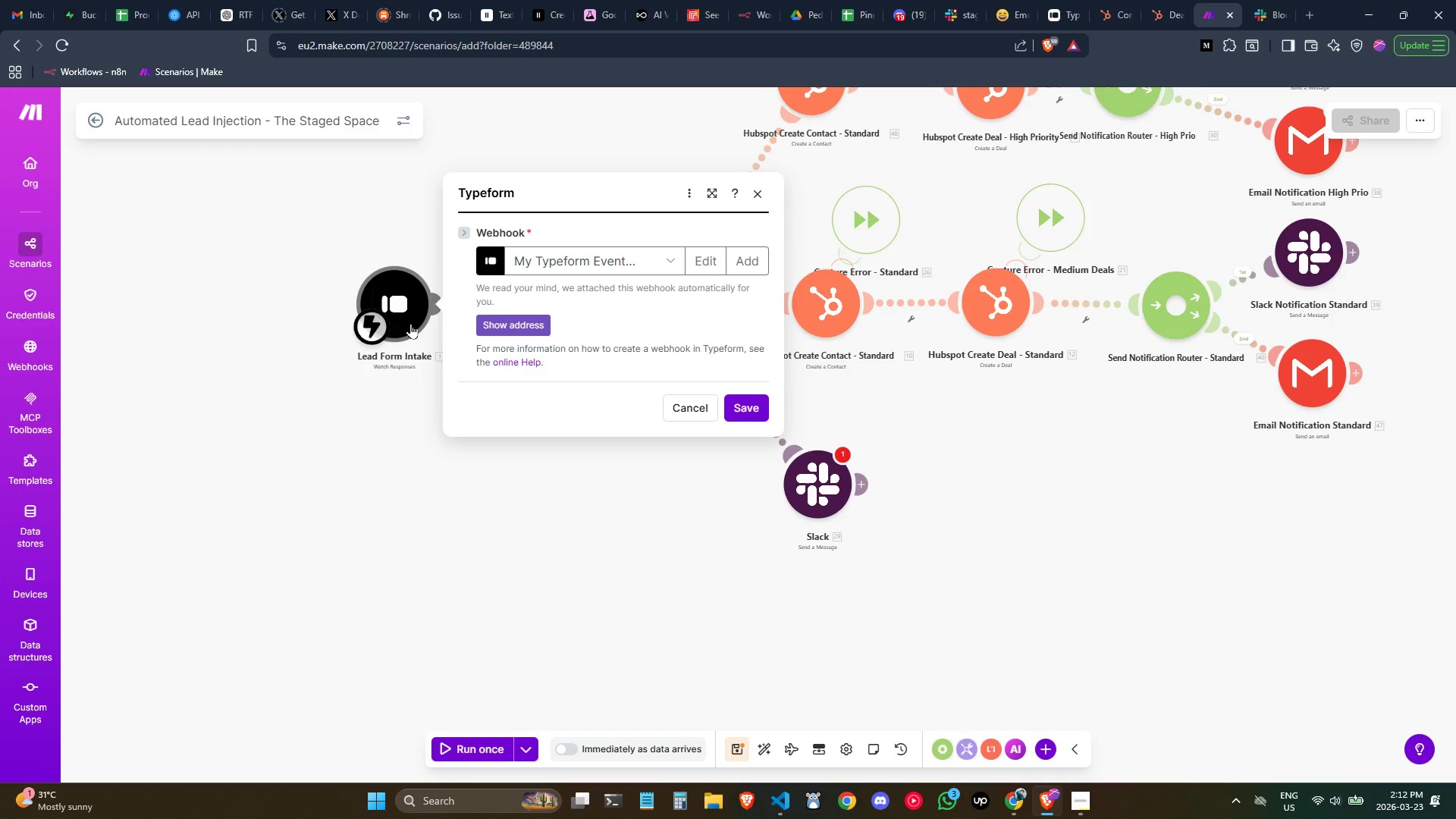 
left_click([686, 416])
 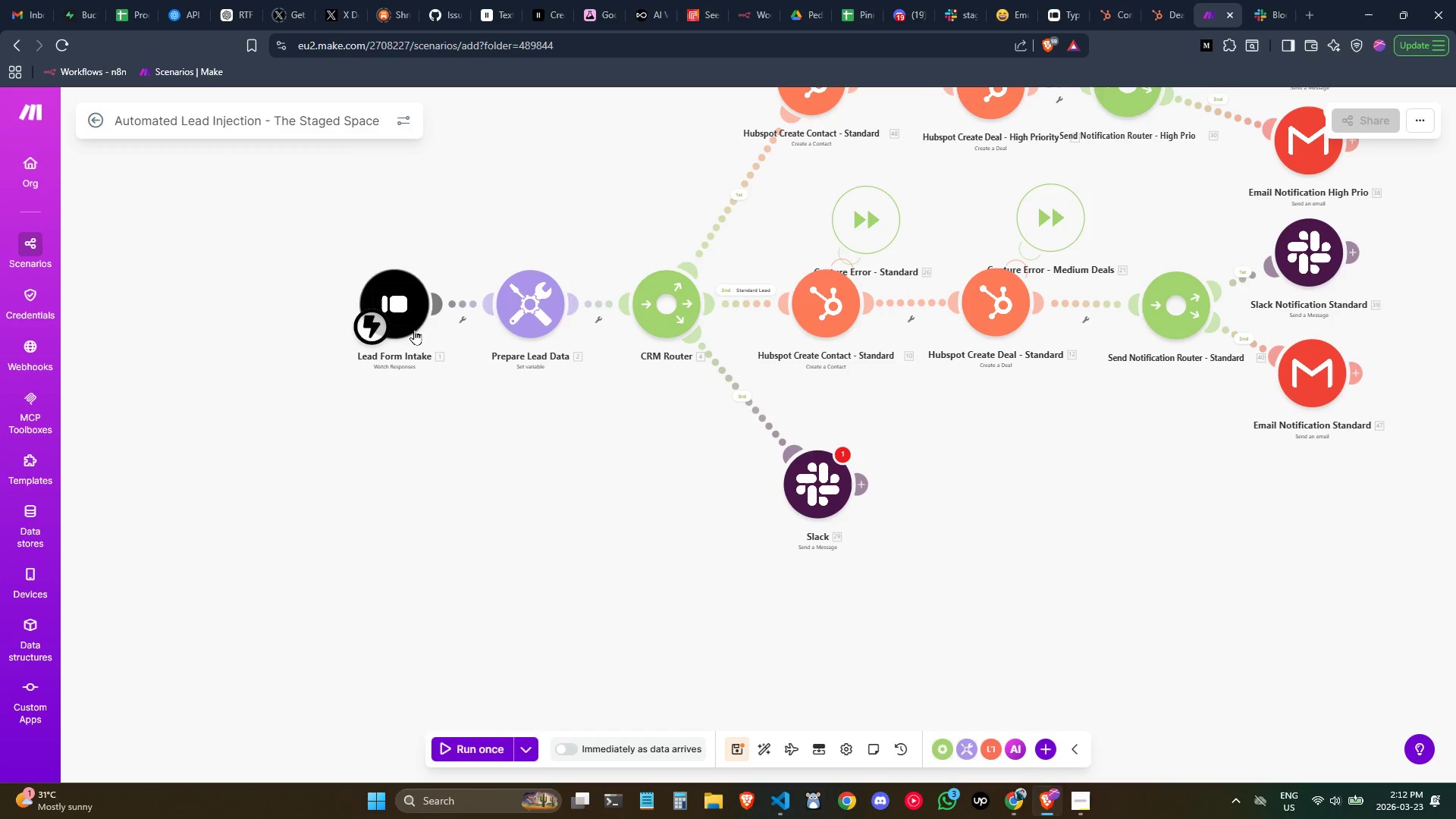 
right_click([403, 323])
 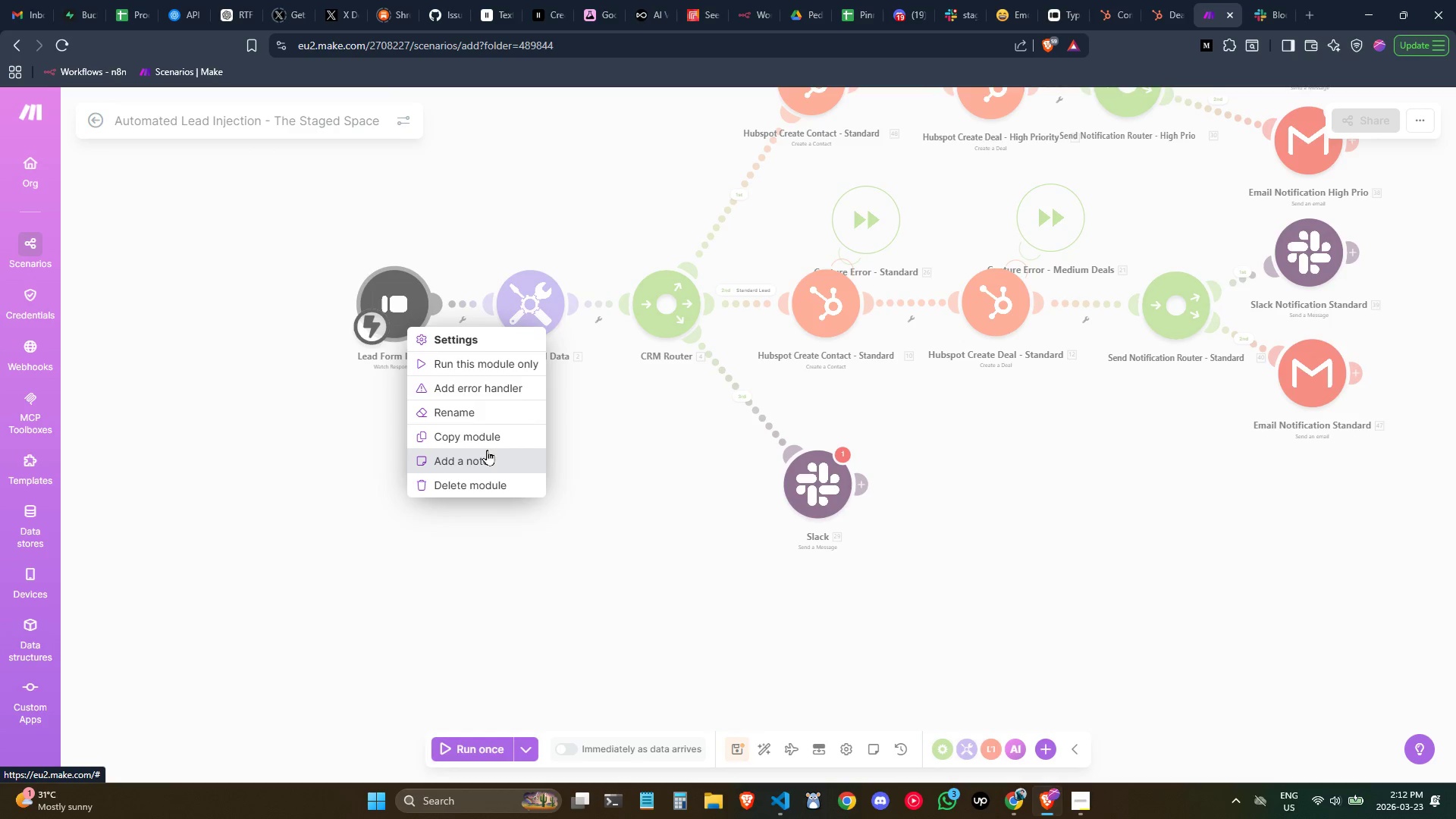 
wait(6.76)
 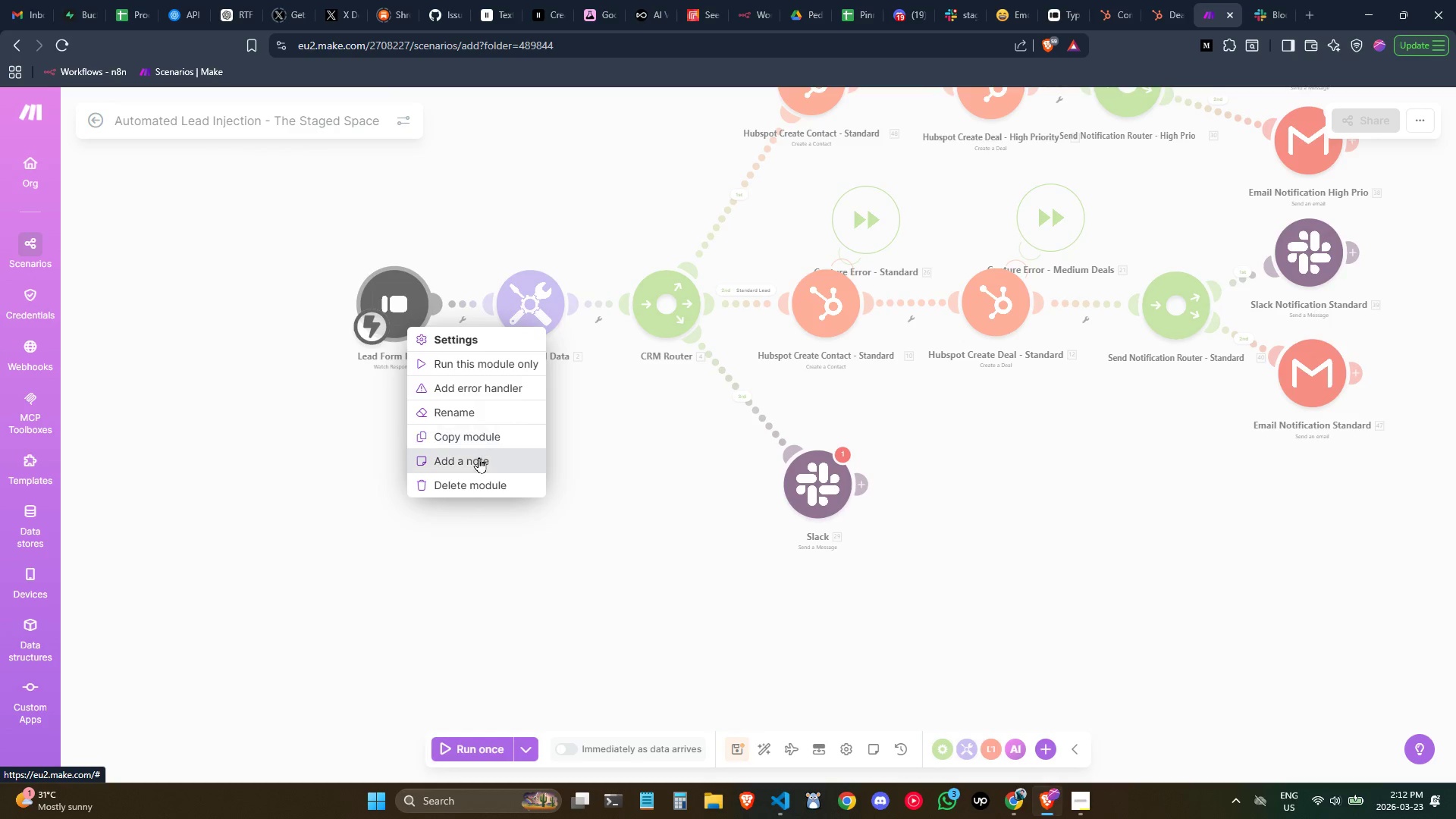 
left_click([498, 485])
 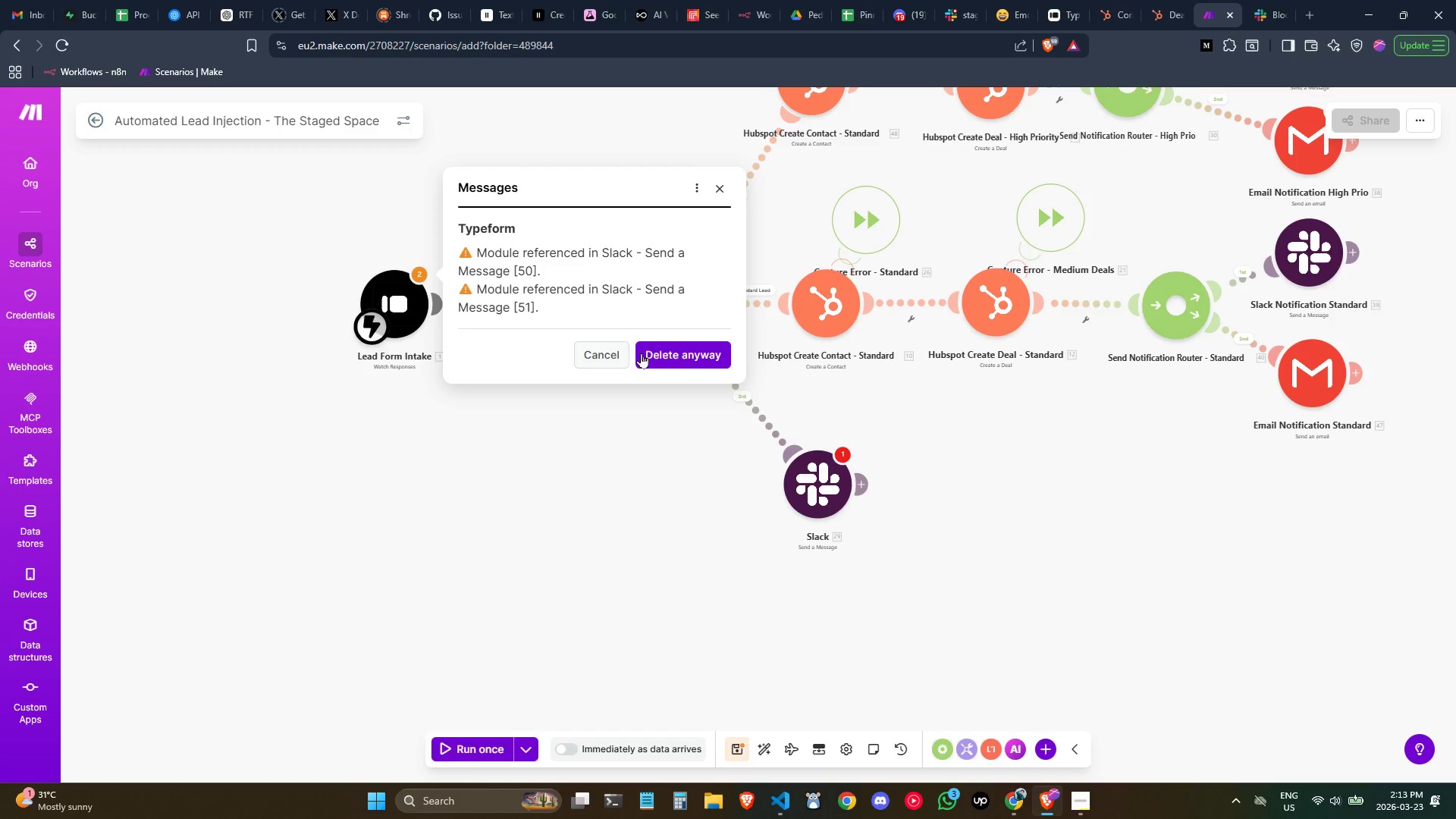 
wait(5.06)
 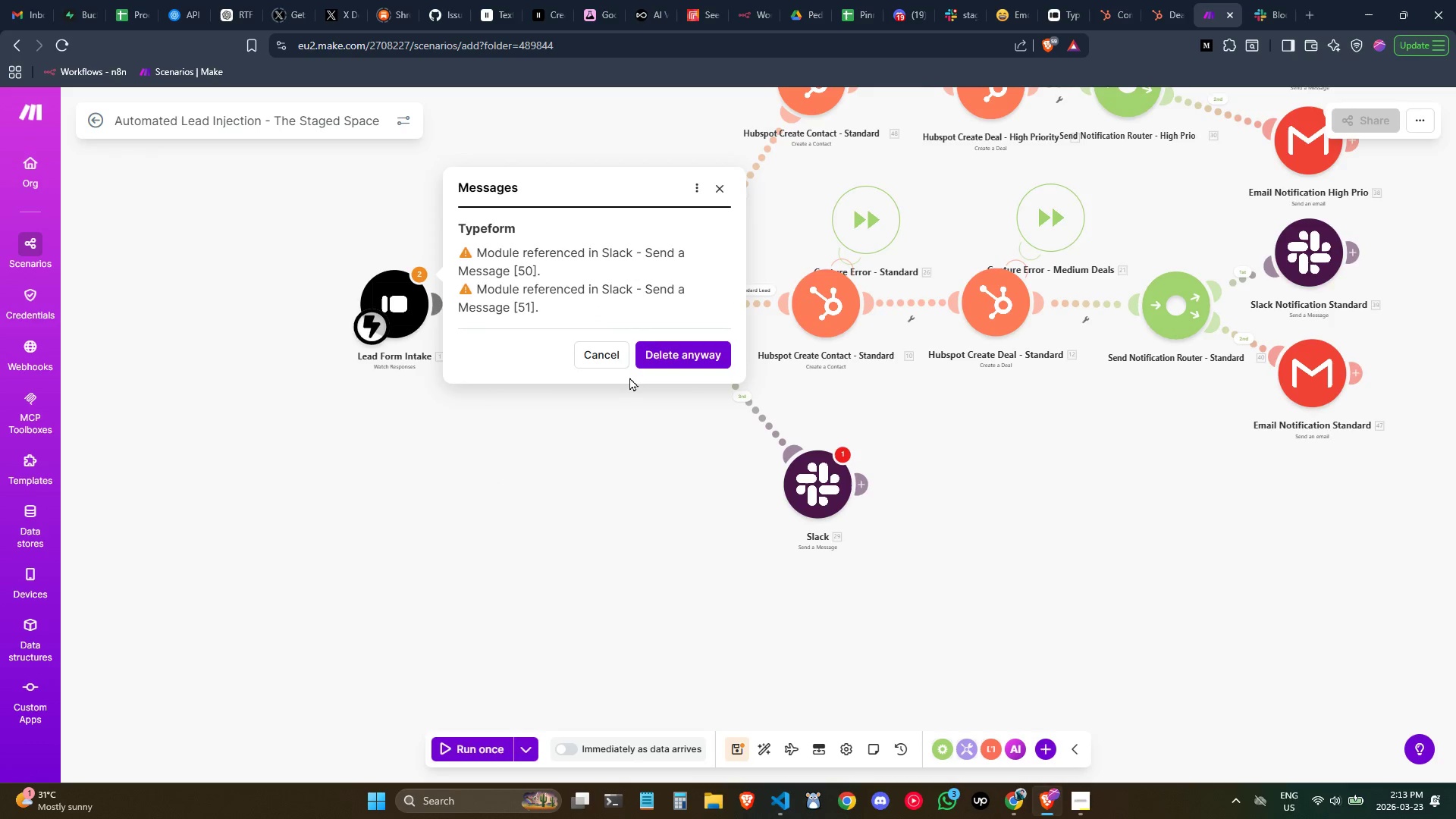 
left_click([697, 362])
 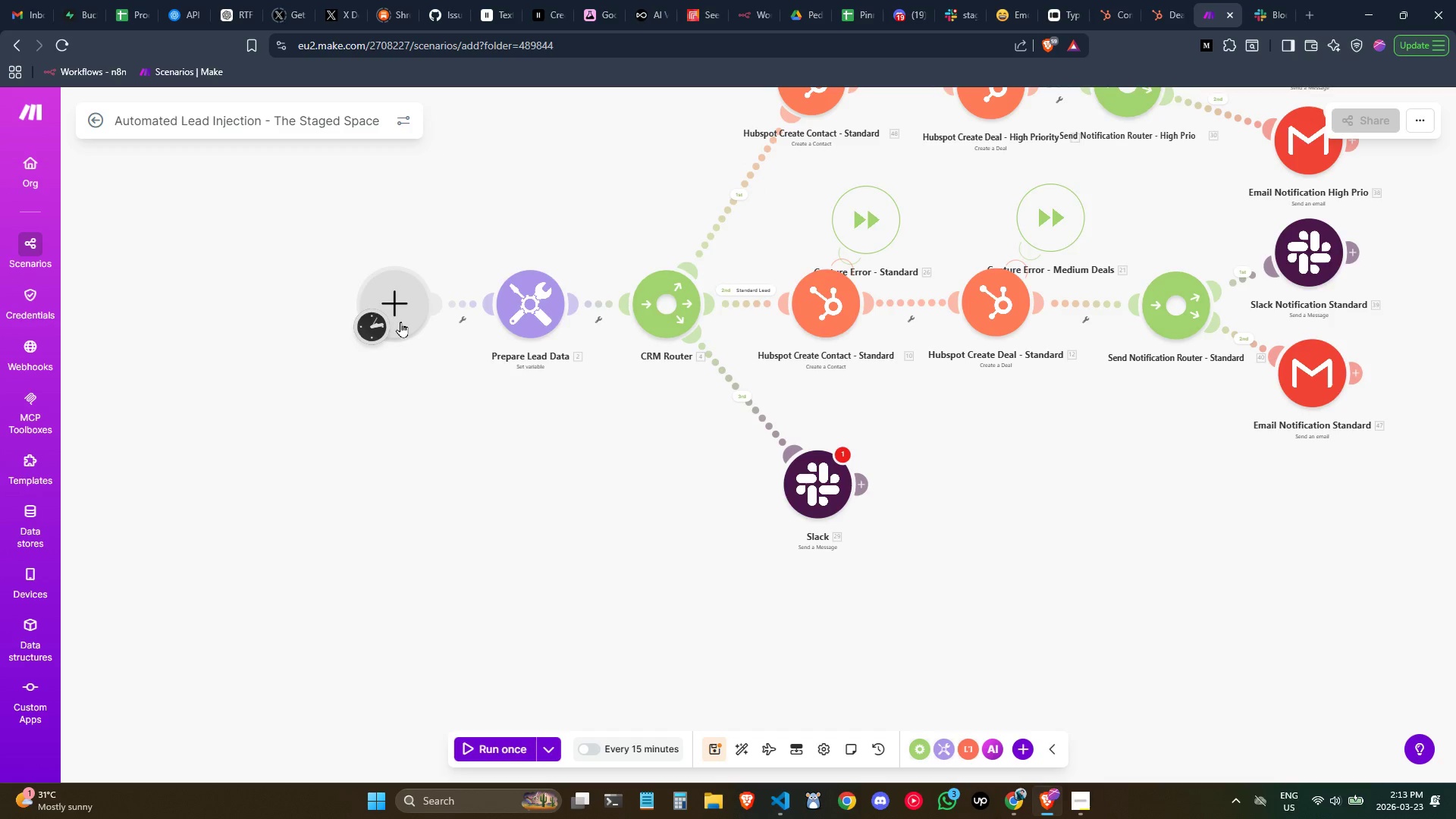 
left_click([400, 322])
 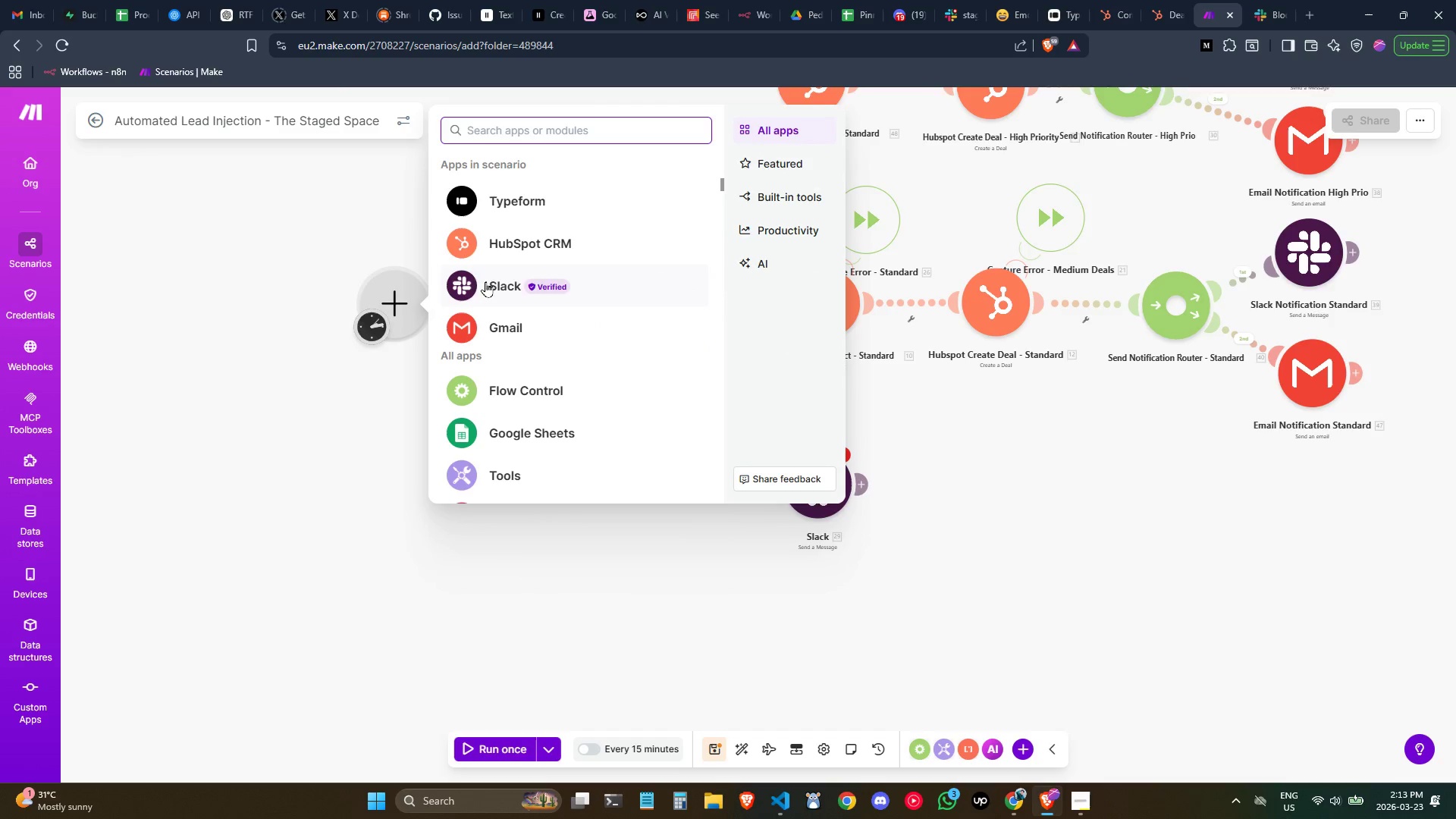 
left_click([529, 199])
 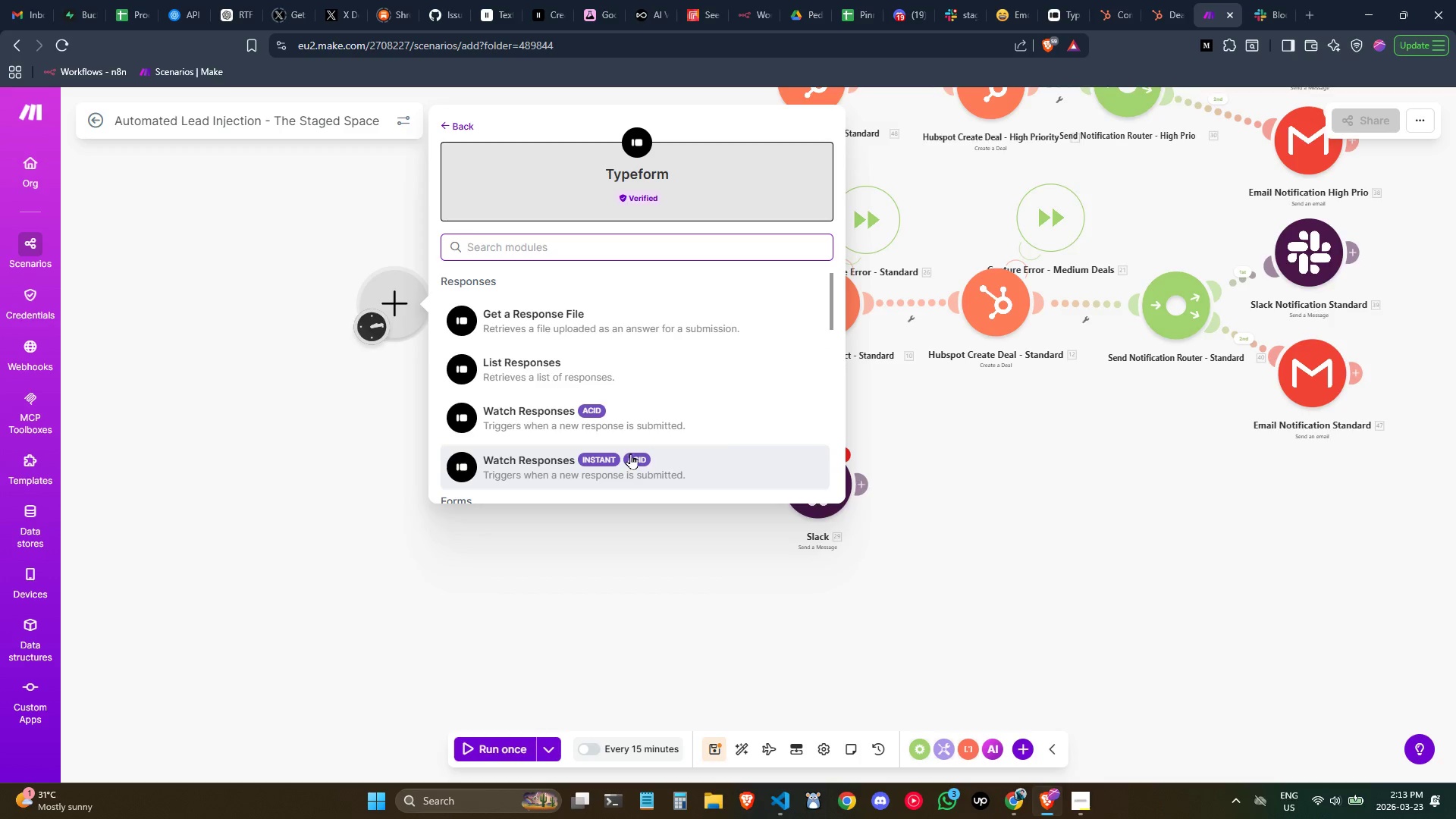 
wait(5.42)
 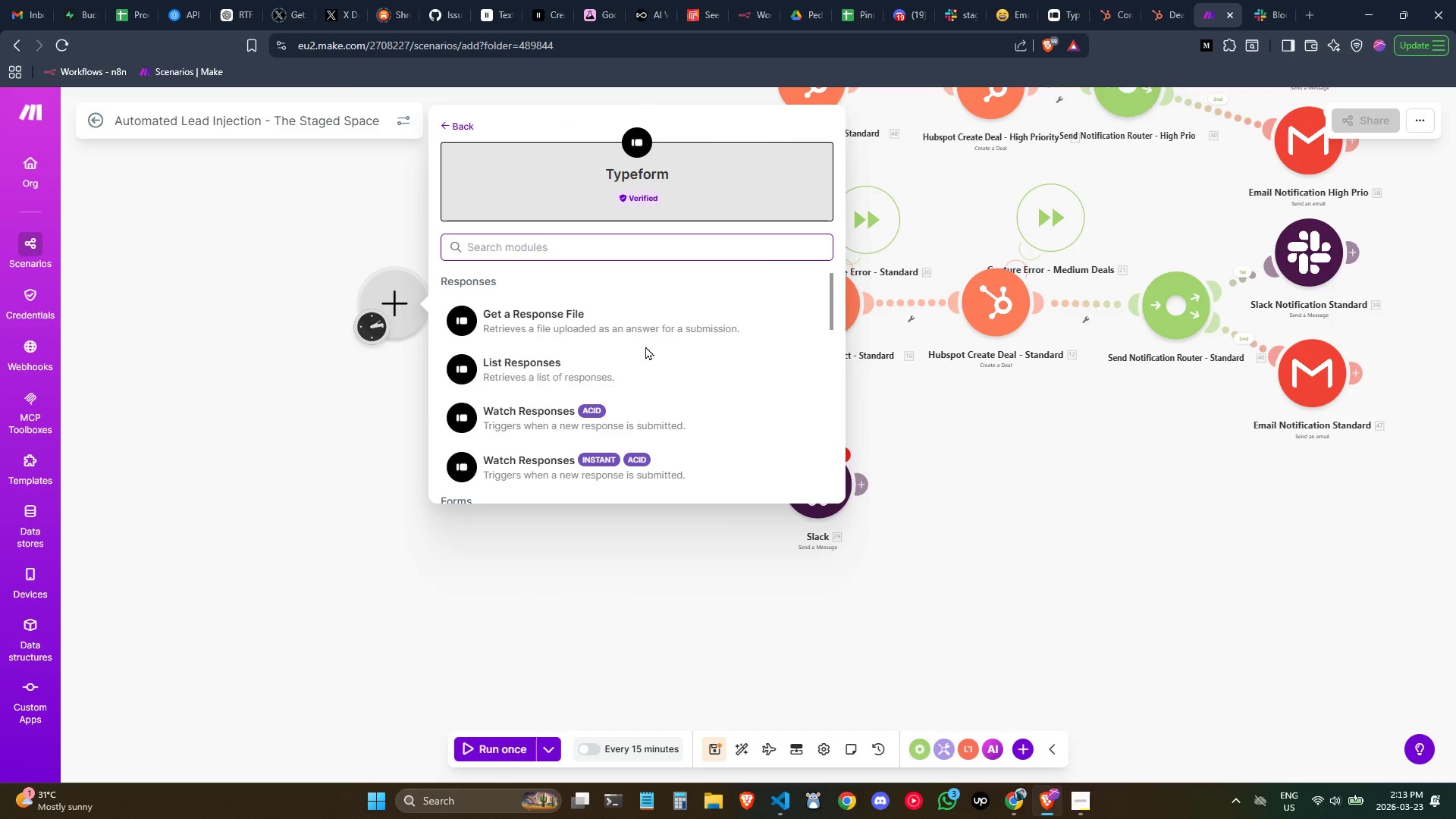 
left_click([632, 453])
 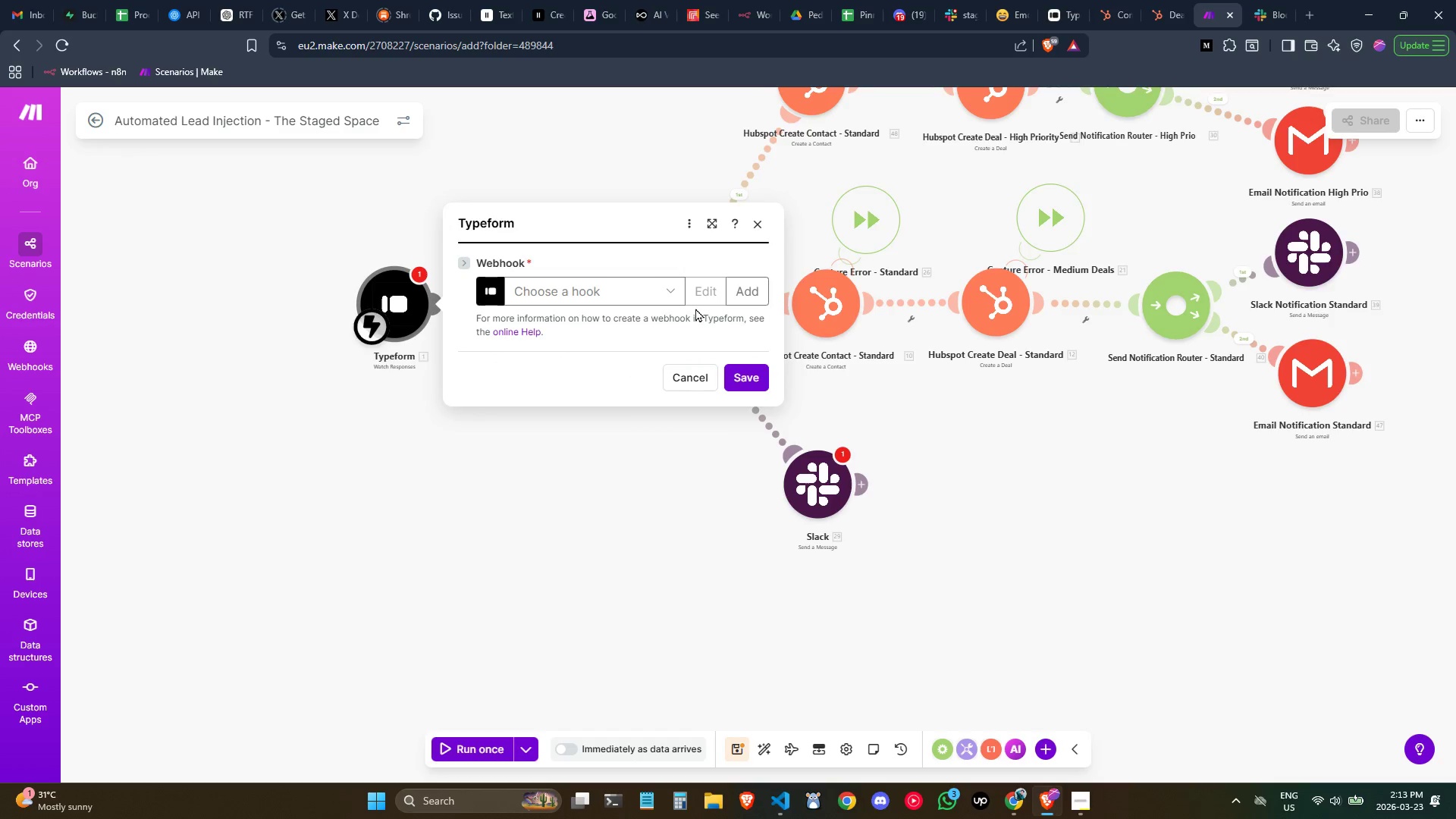 
left_click([662, 287])
 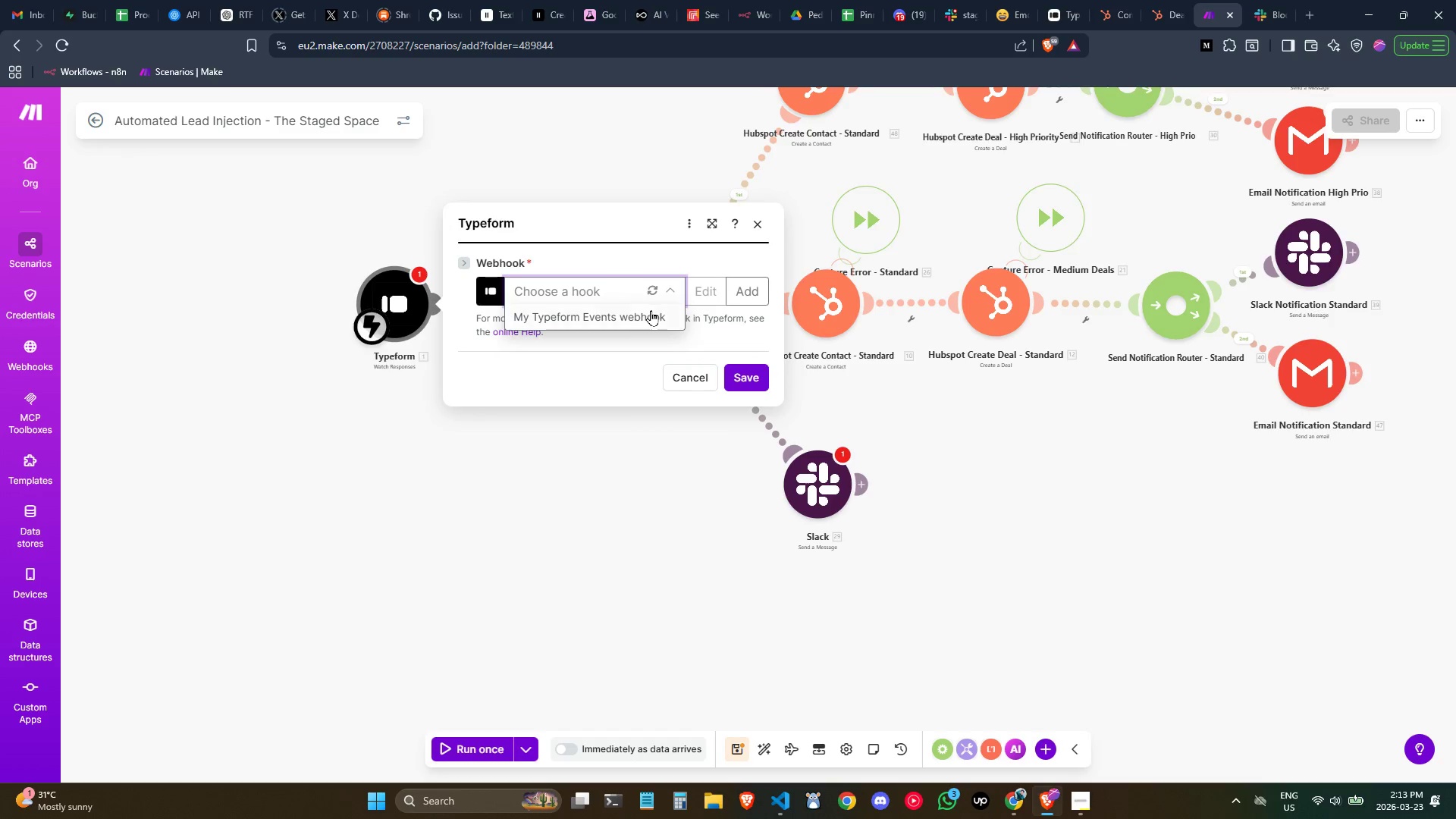 
left_click([648, 312])
 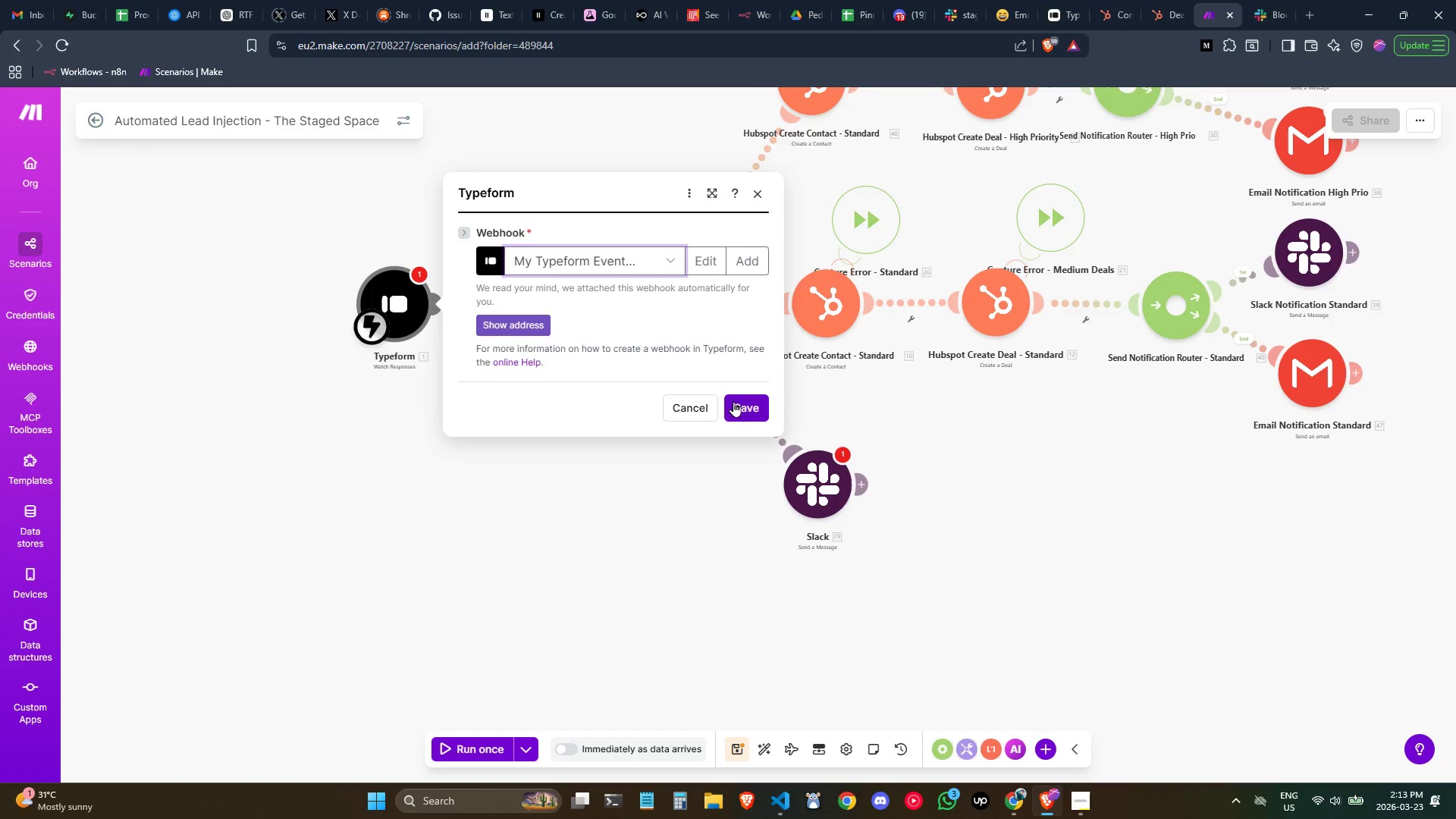 
left_click([708, 263])
 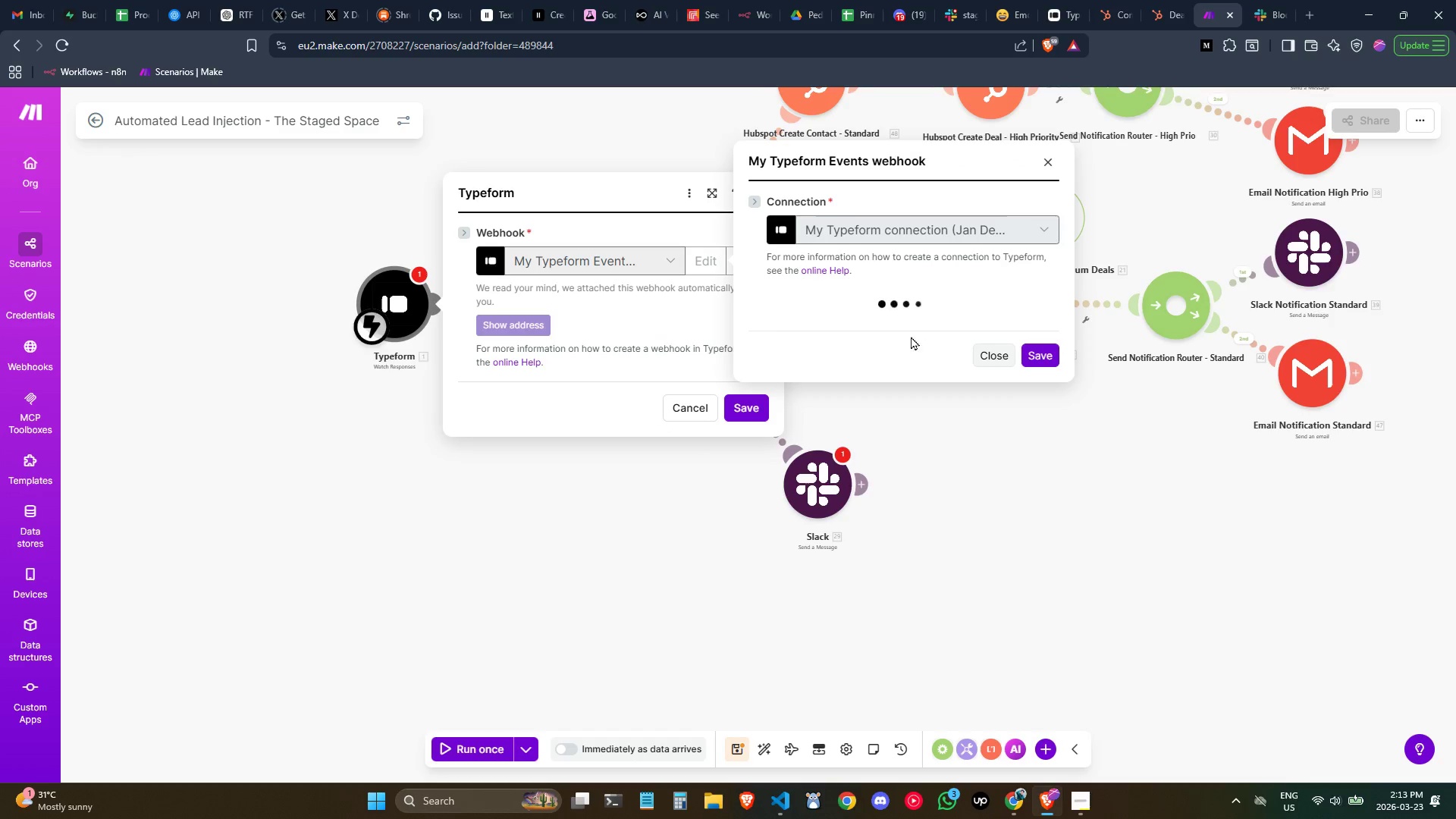 
left_click([886, 303])
 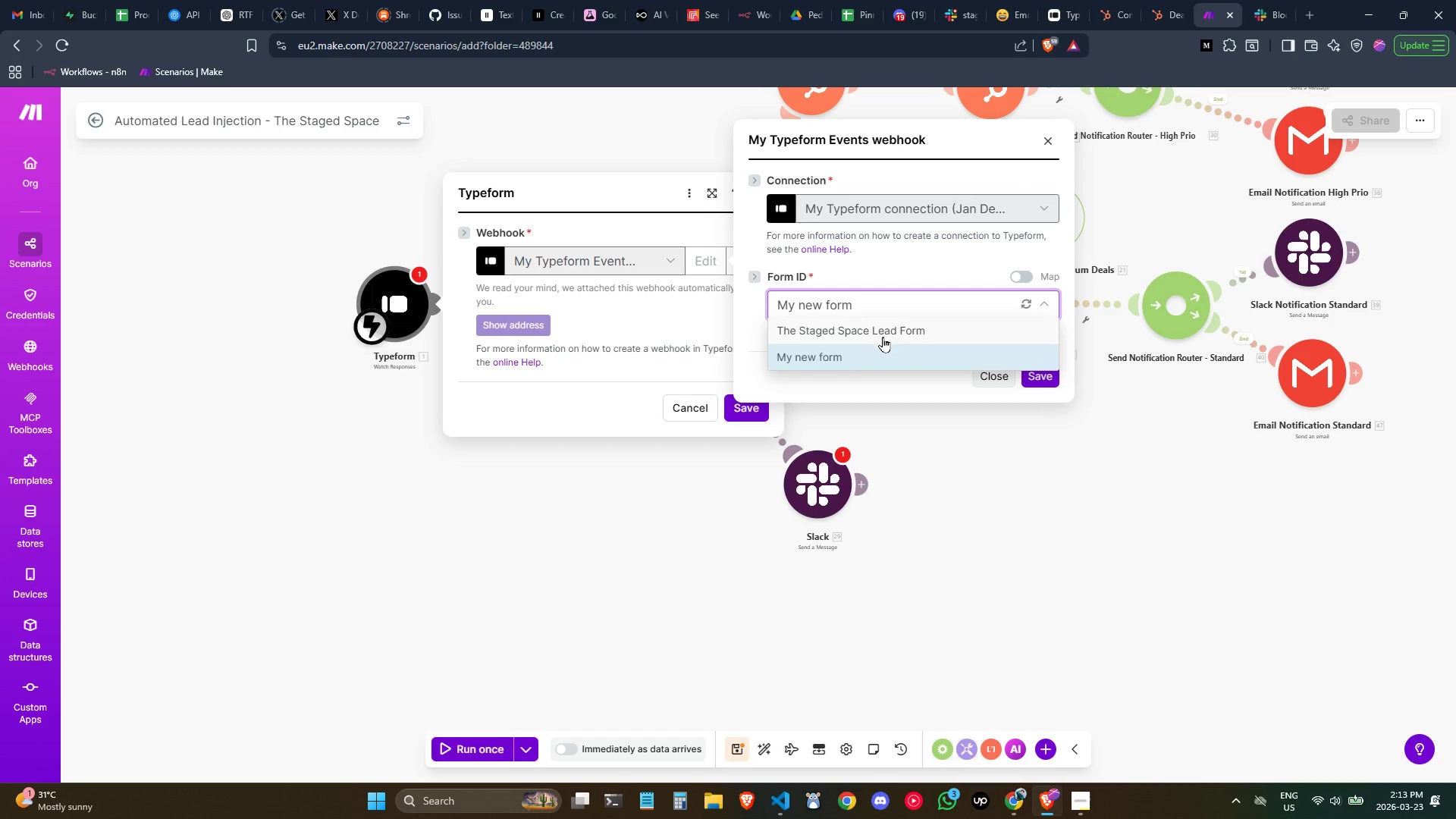 
left_click([883, 337])
 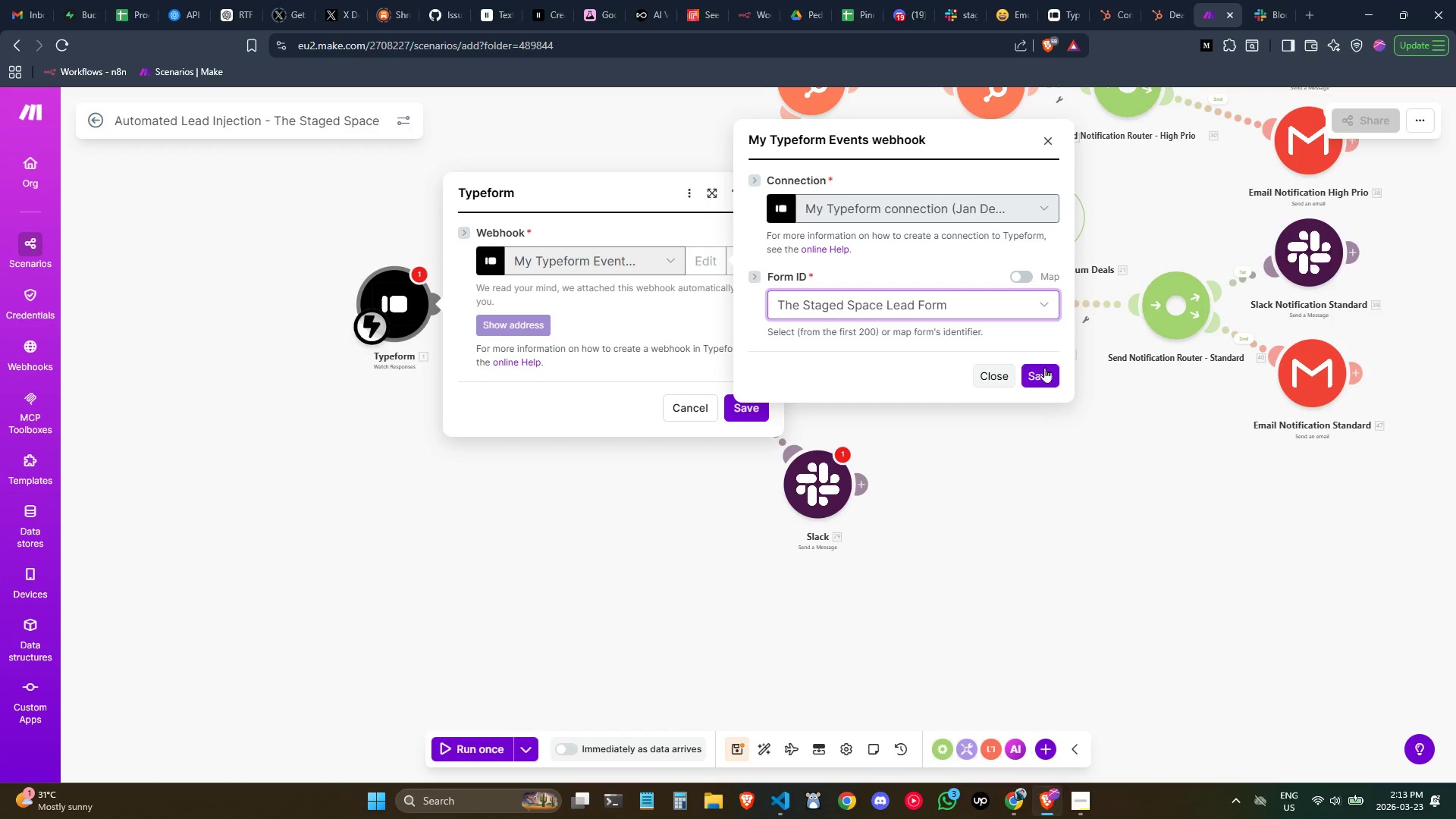 
left_click([1050, 370])
 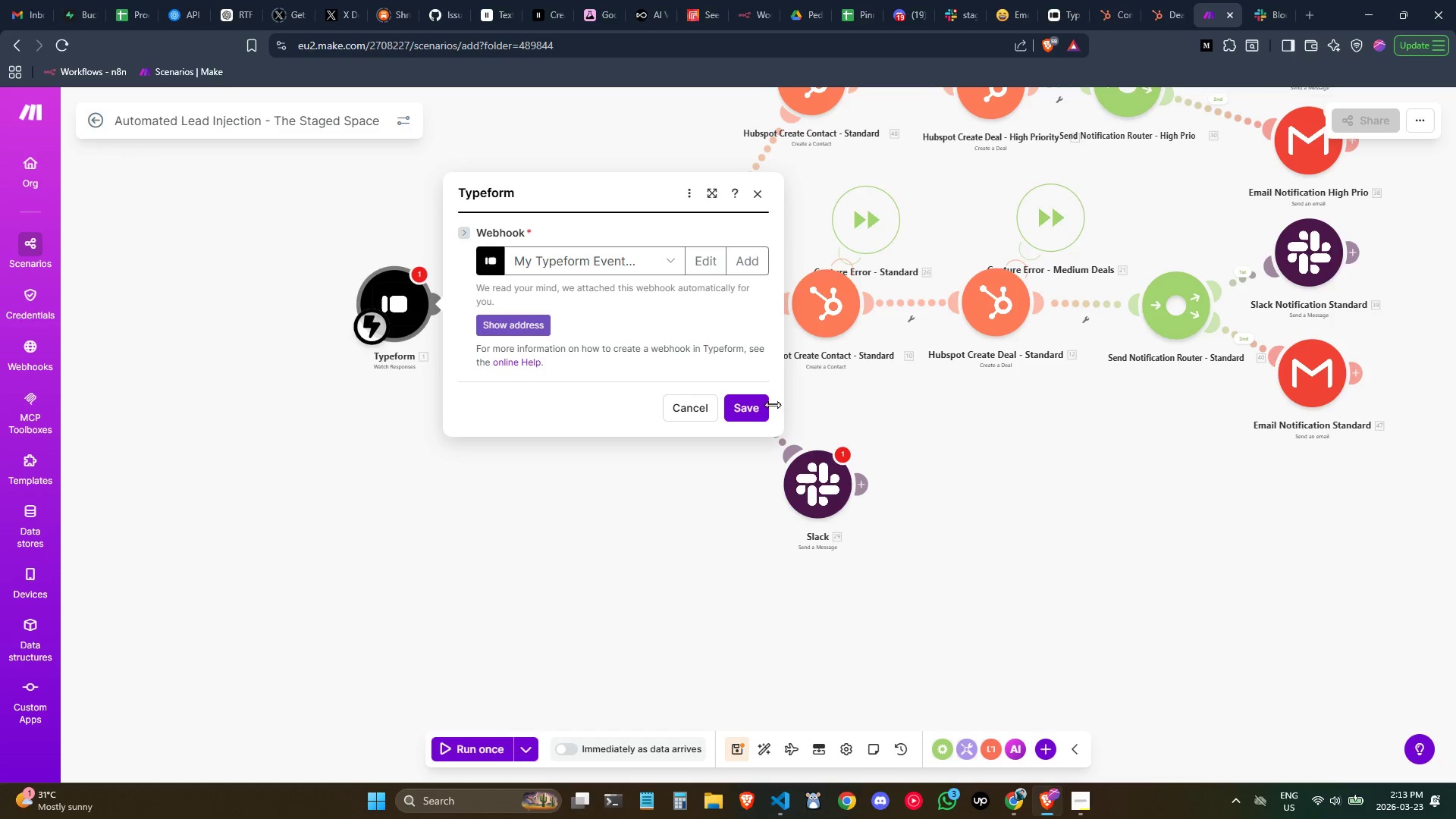 
left_click([752, 413])
 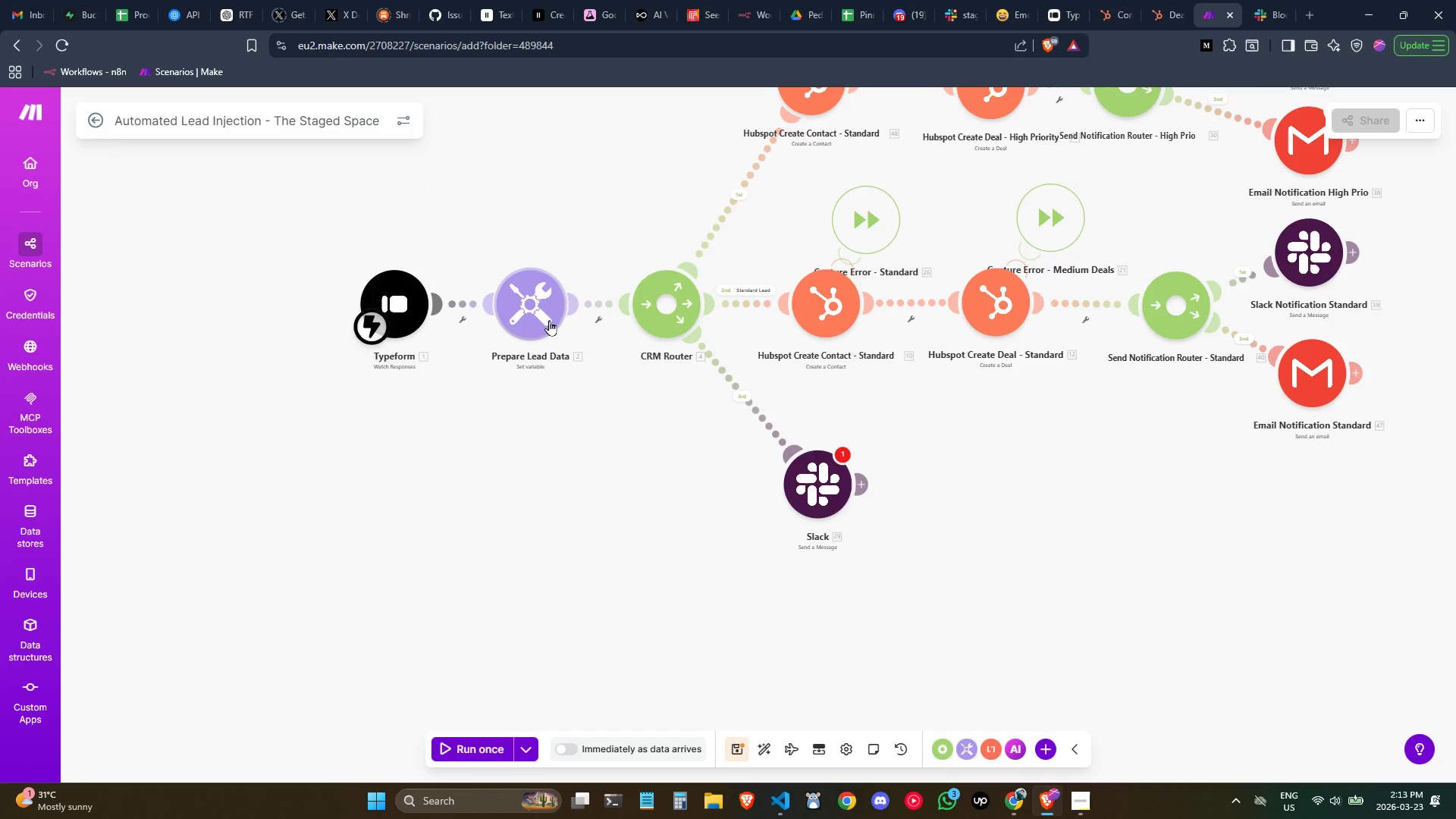 
double_click([547, 318])
 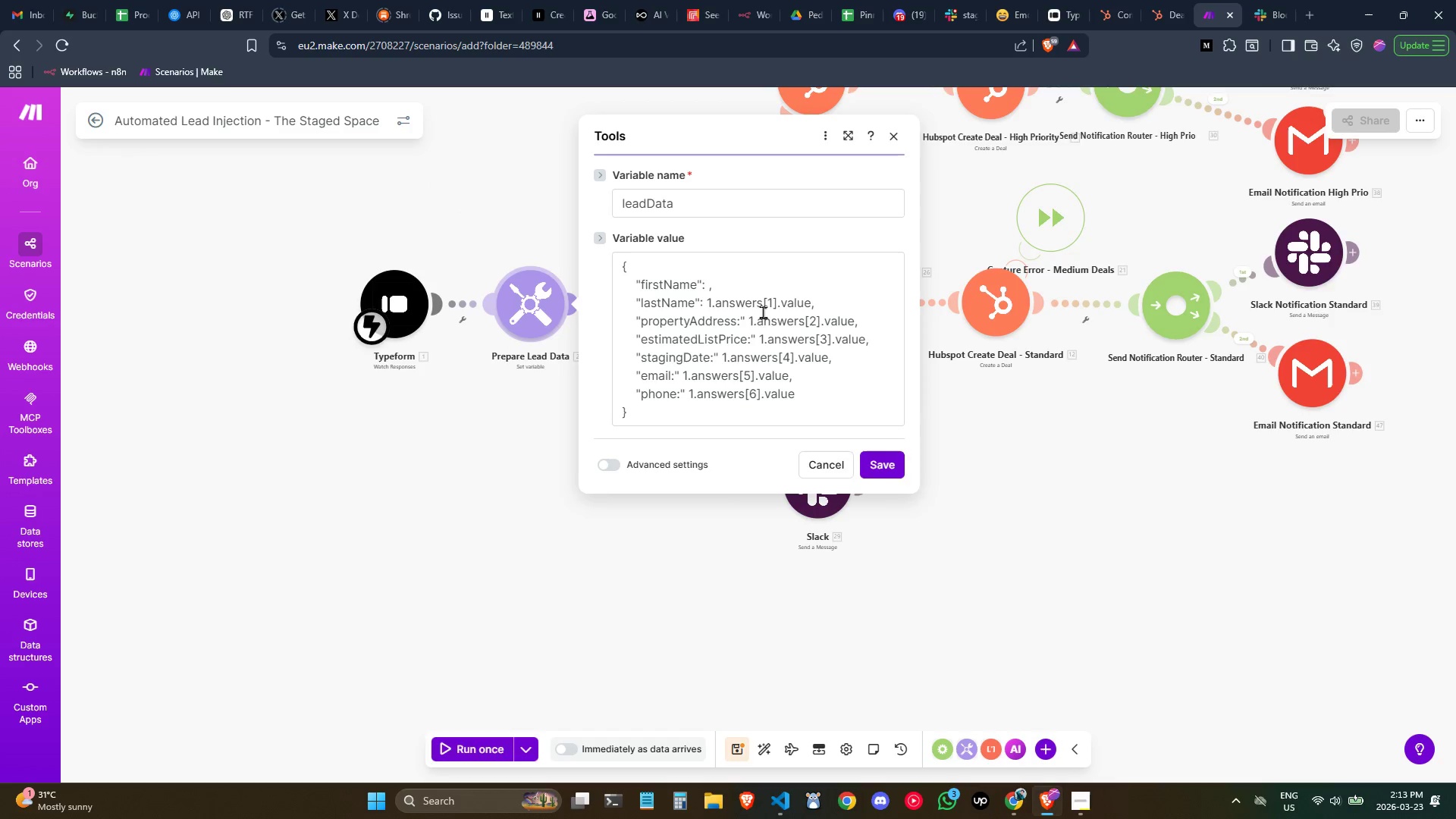 
left_click([738, 284])
 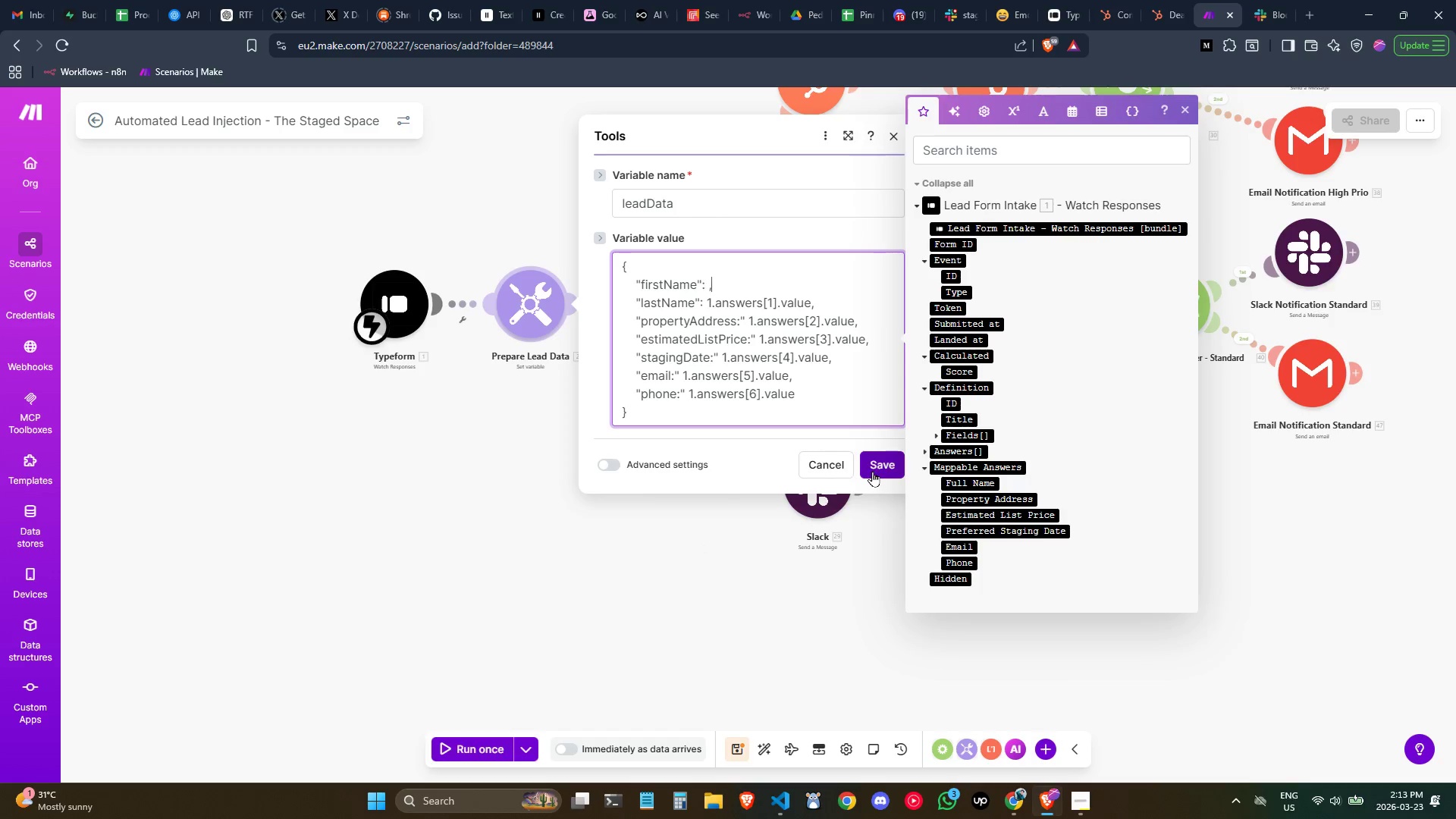 
wait(12.53)
 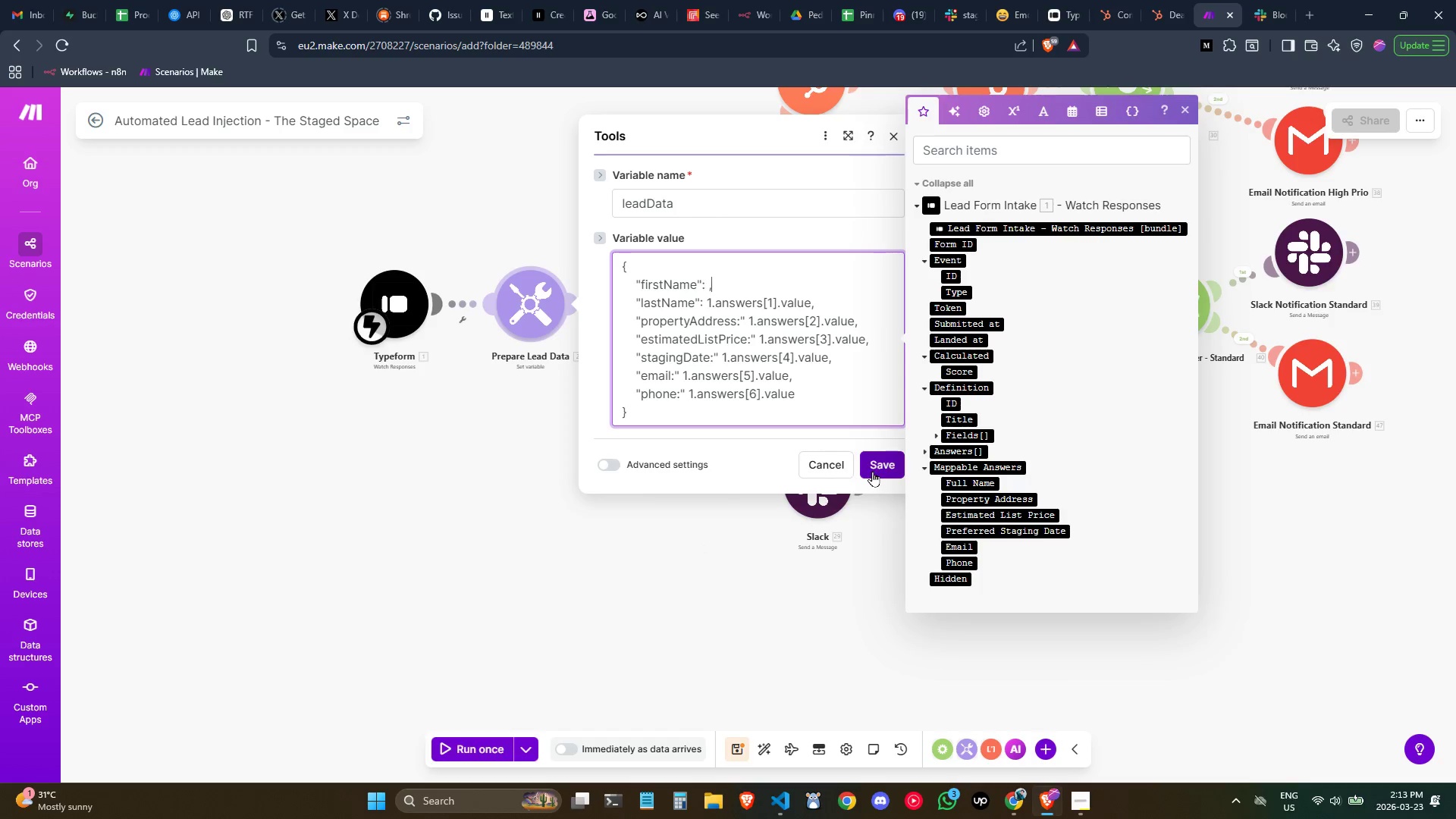 
left_click([805, 538])
 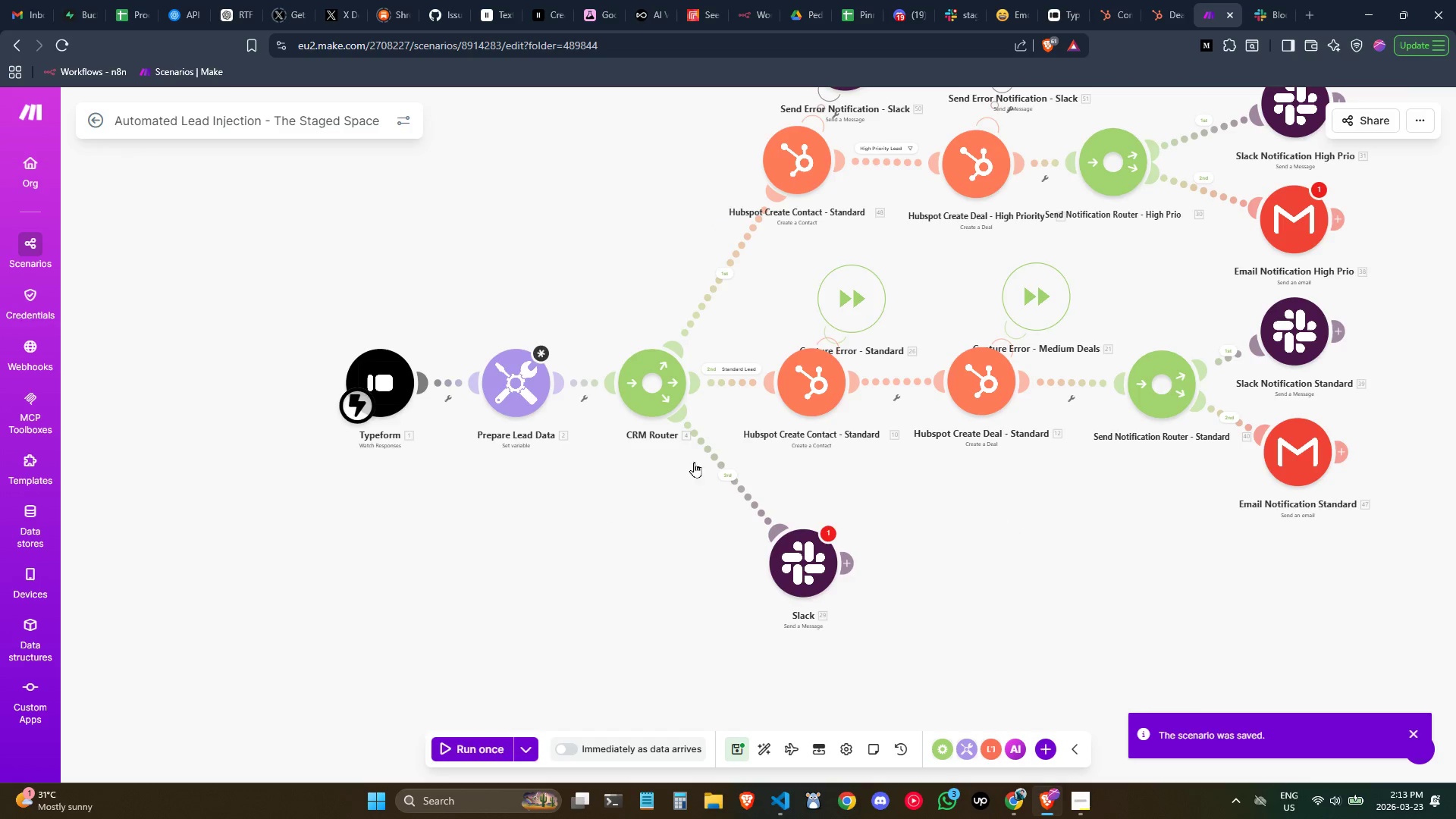 
double_click([517, 391])
 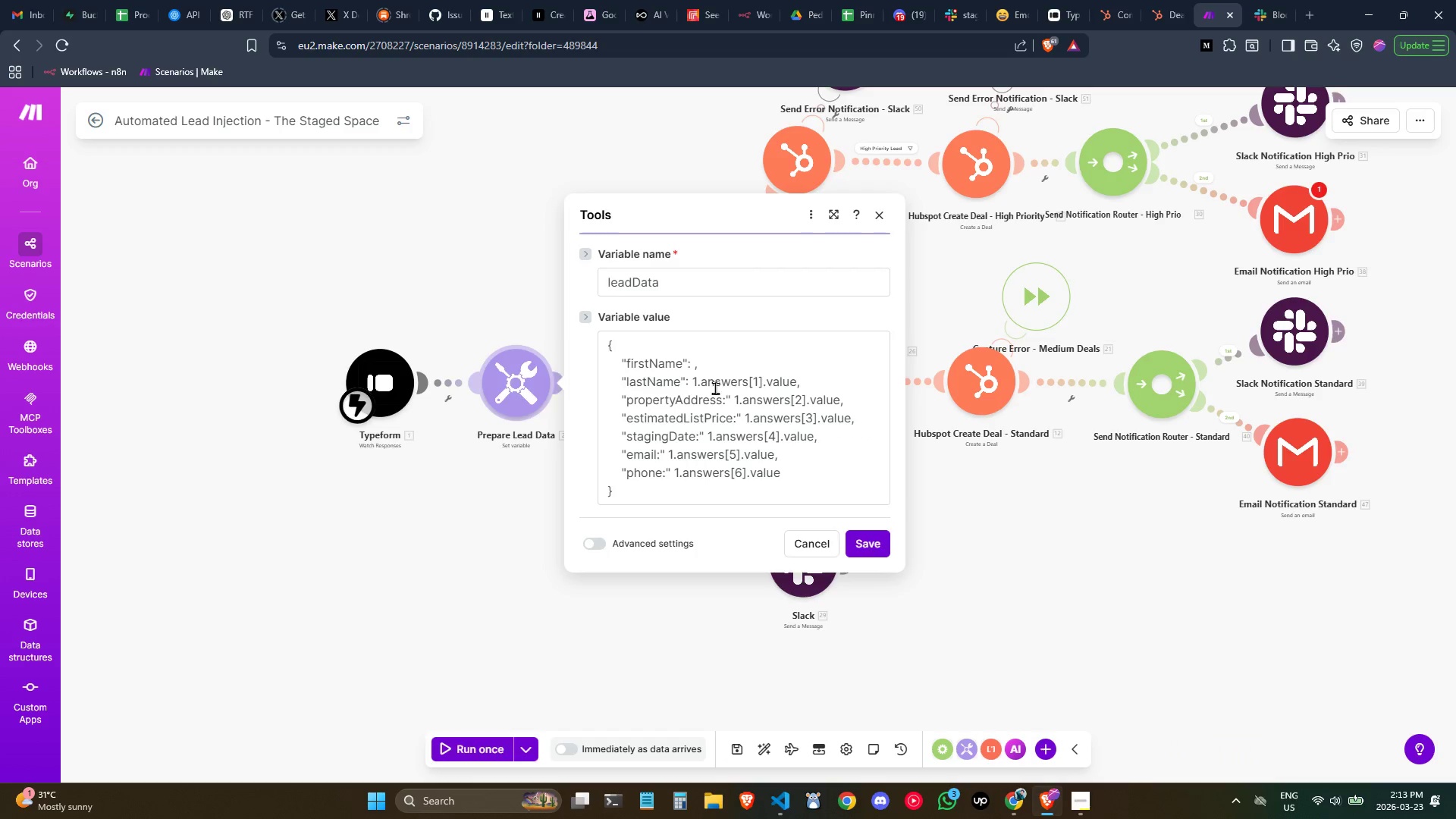 
left_click([730, 386])
 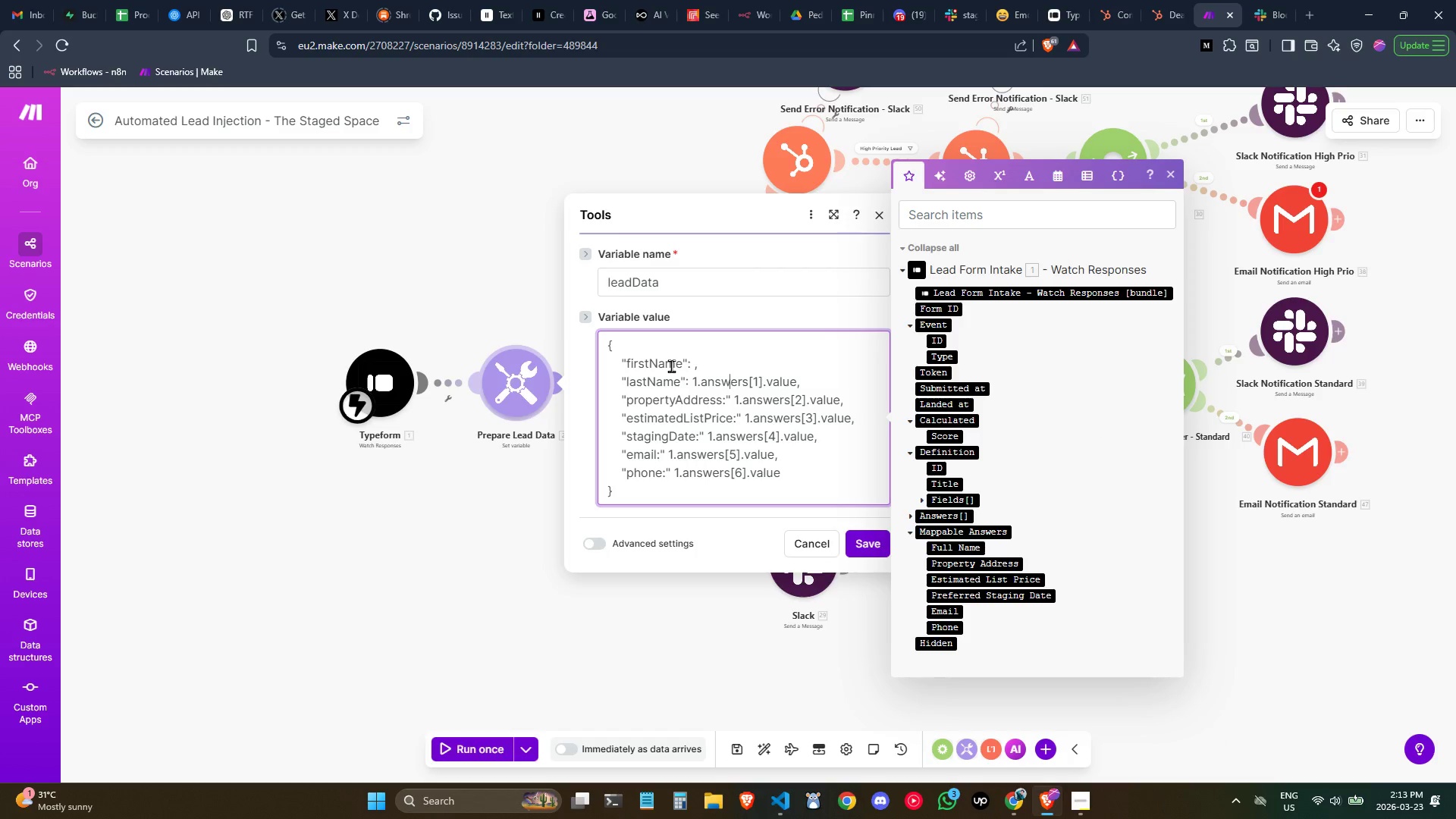 
left_click([671, 366])
 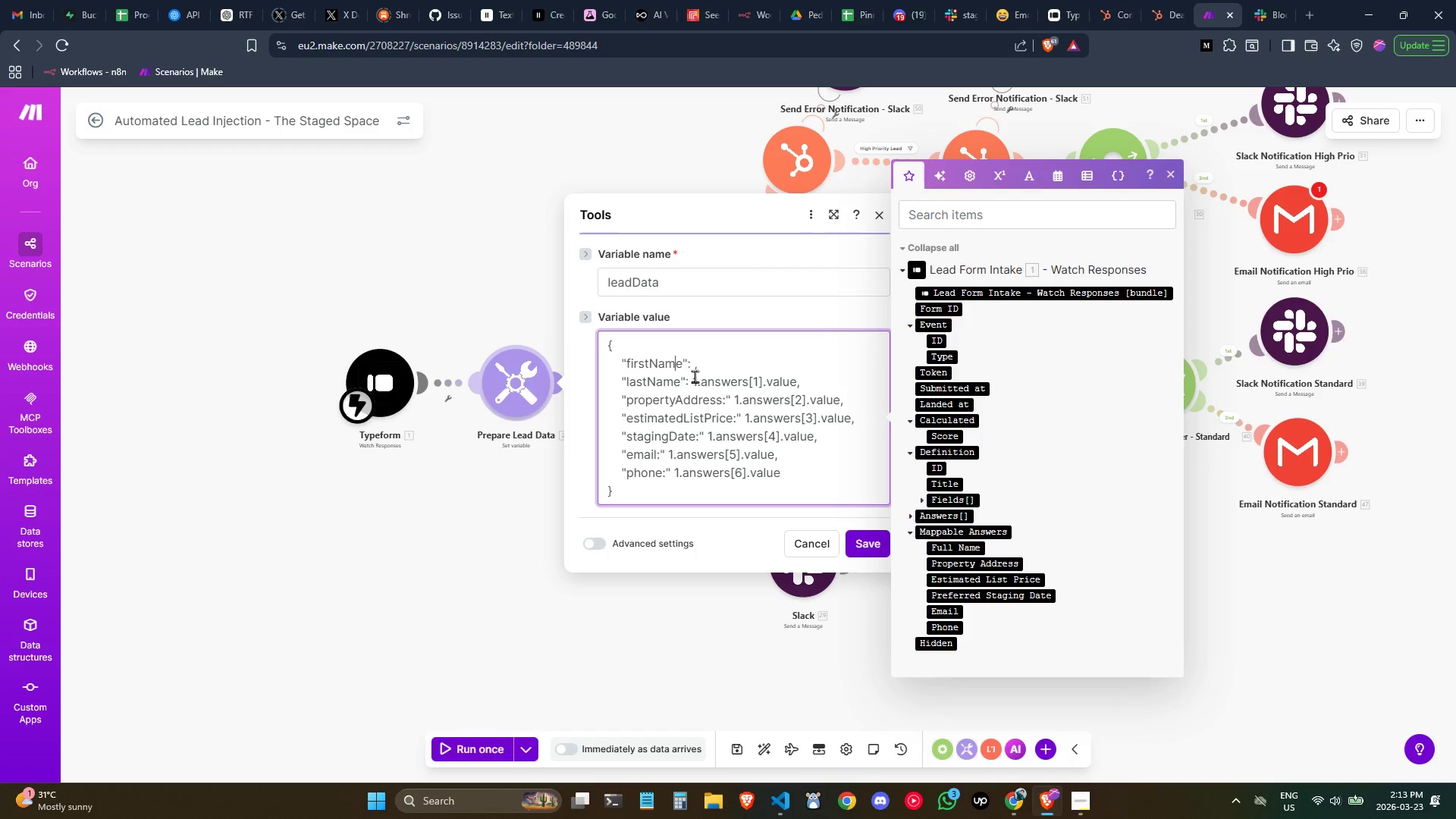 
left_click([715, 365])
 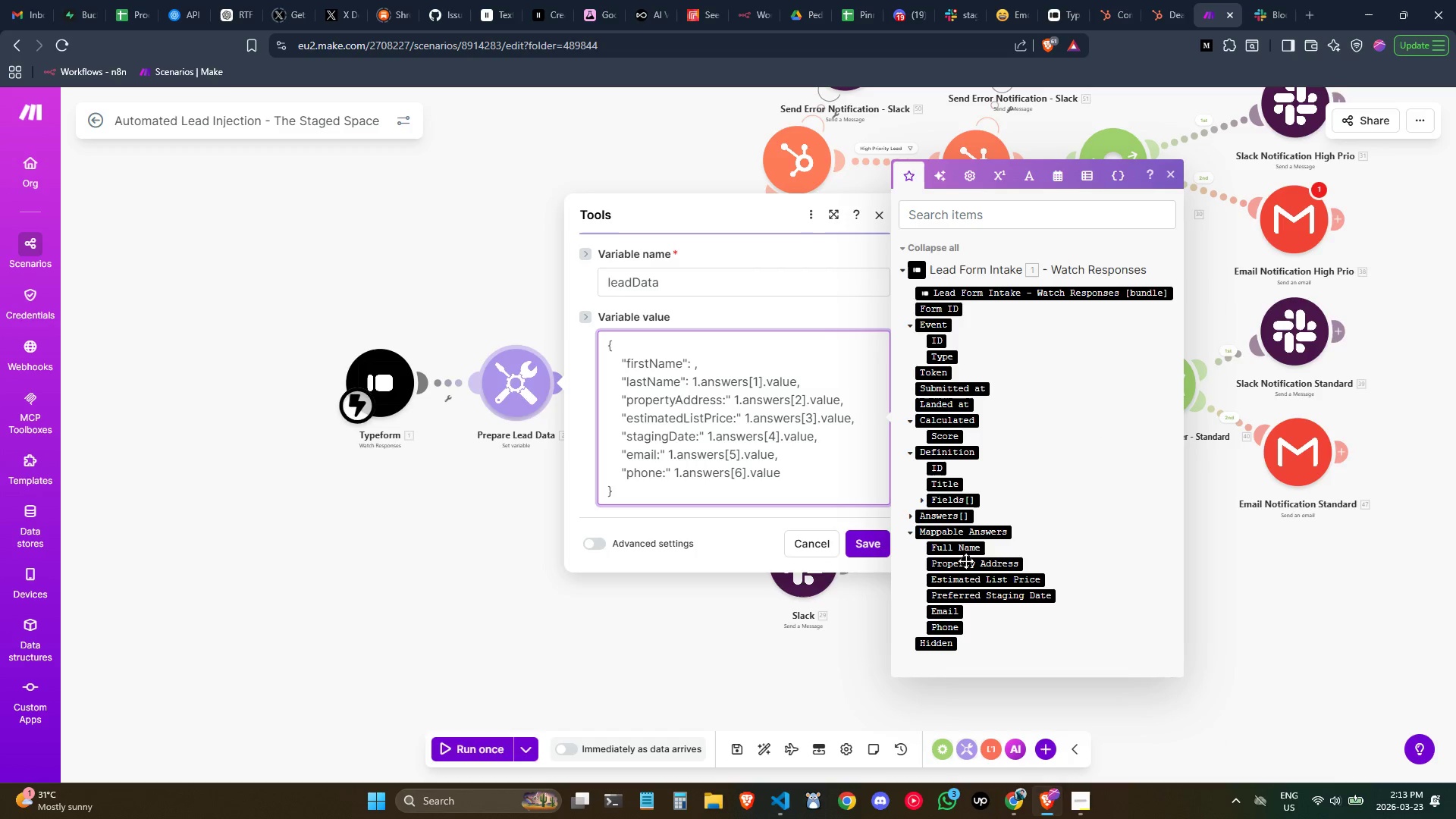 
left_click_drag(start_coordinate=[956, 547], to_coordinate=[724, 356])
 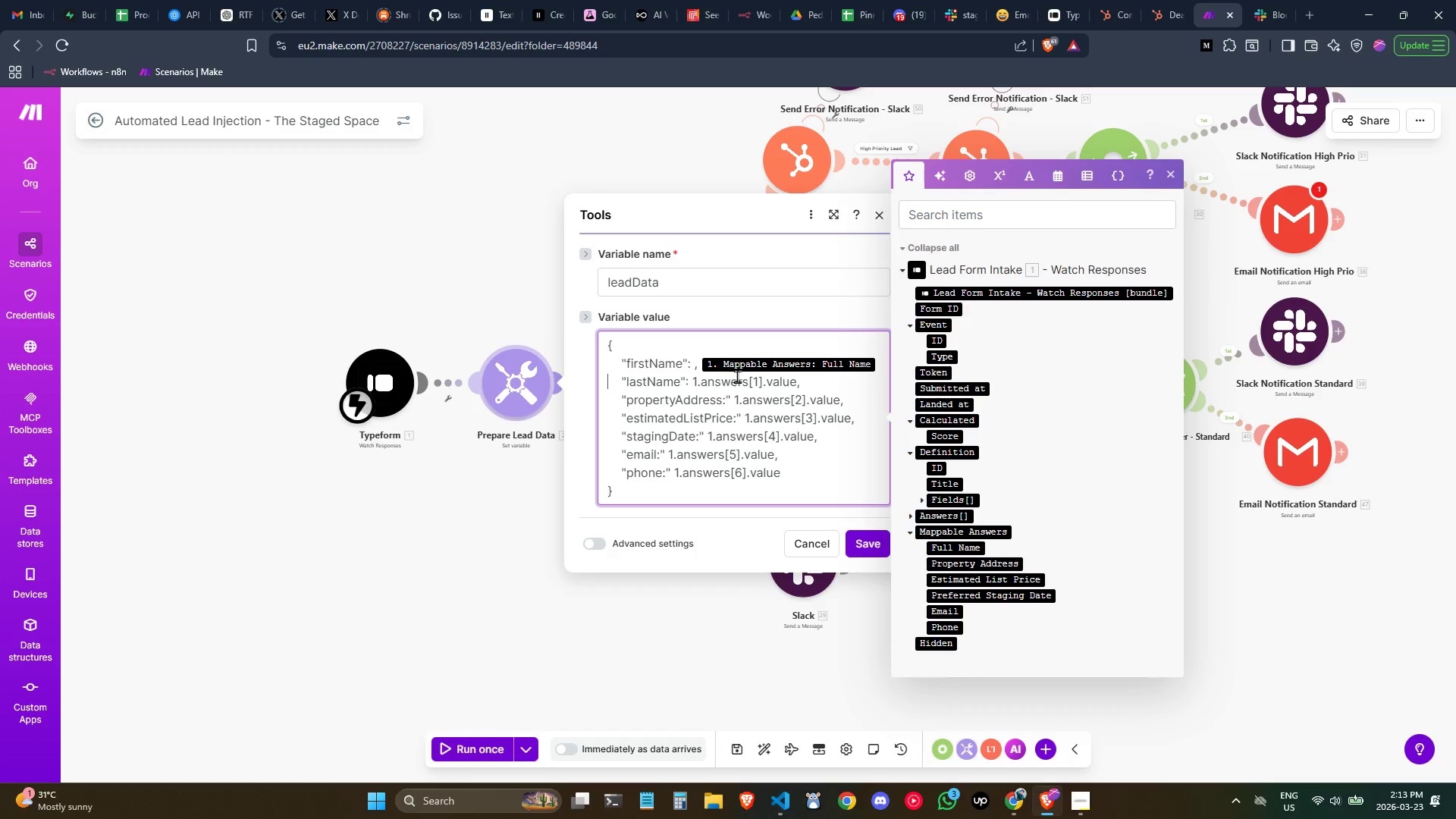 
key(Control+Z)
 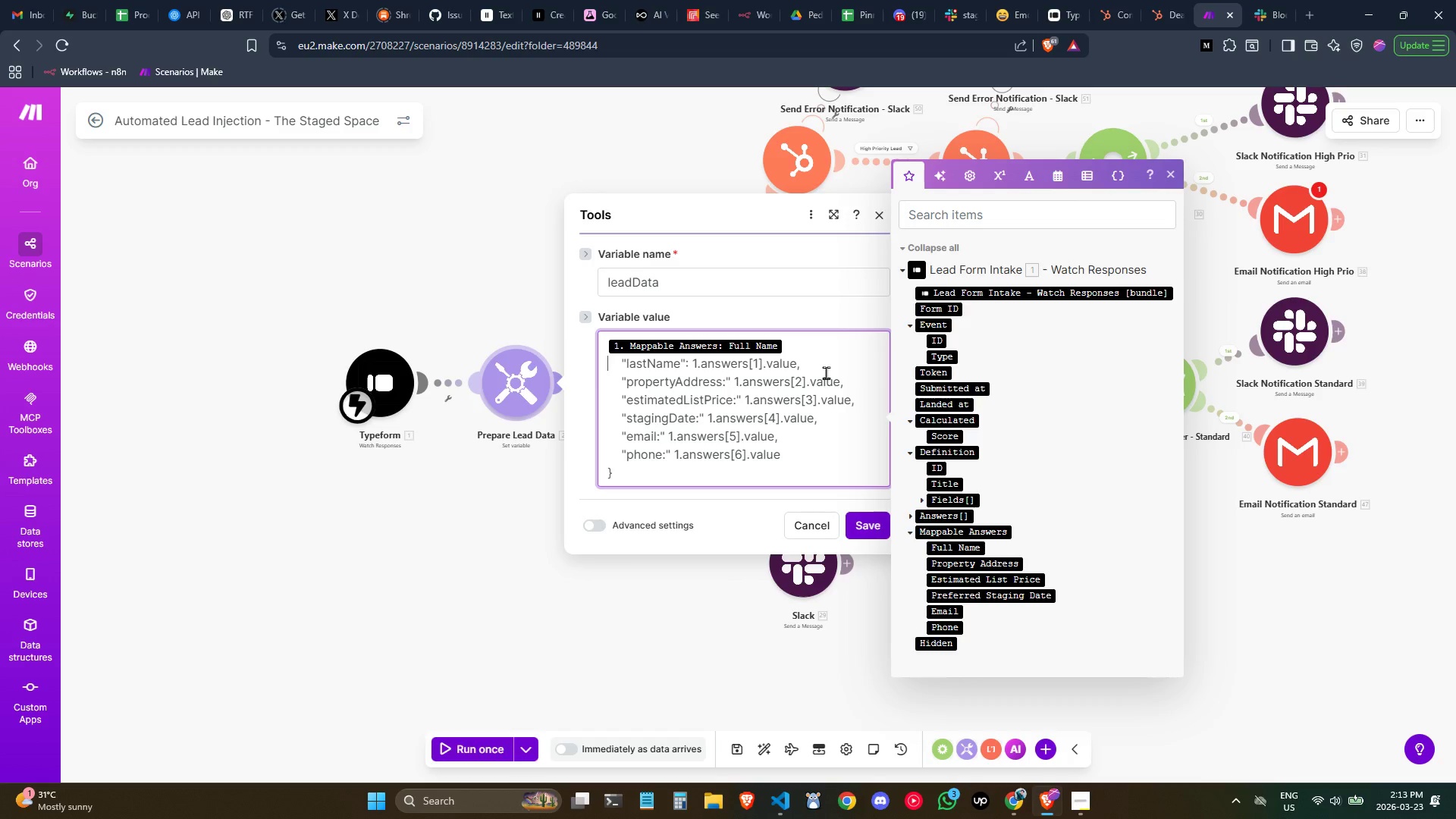 
key(Control+Z)
 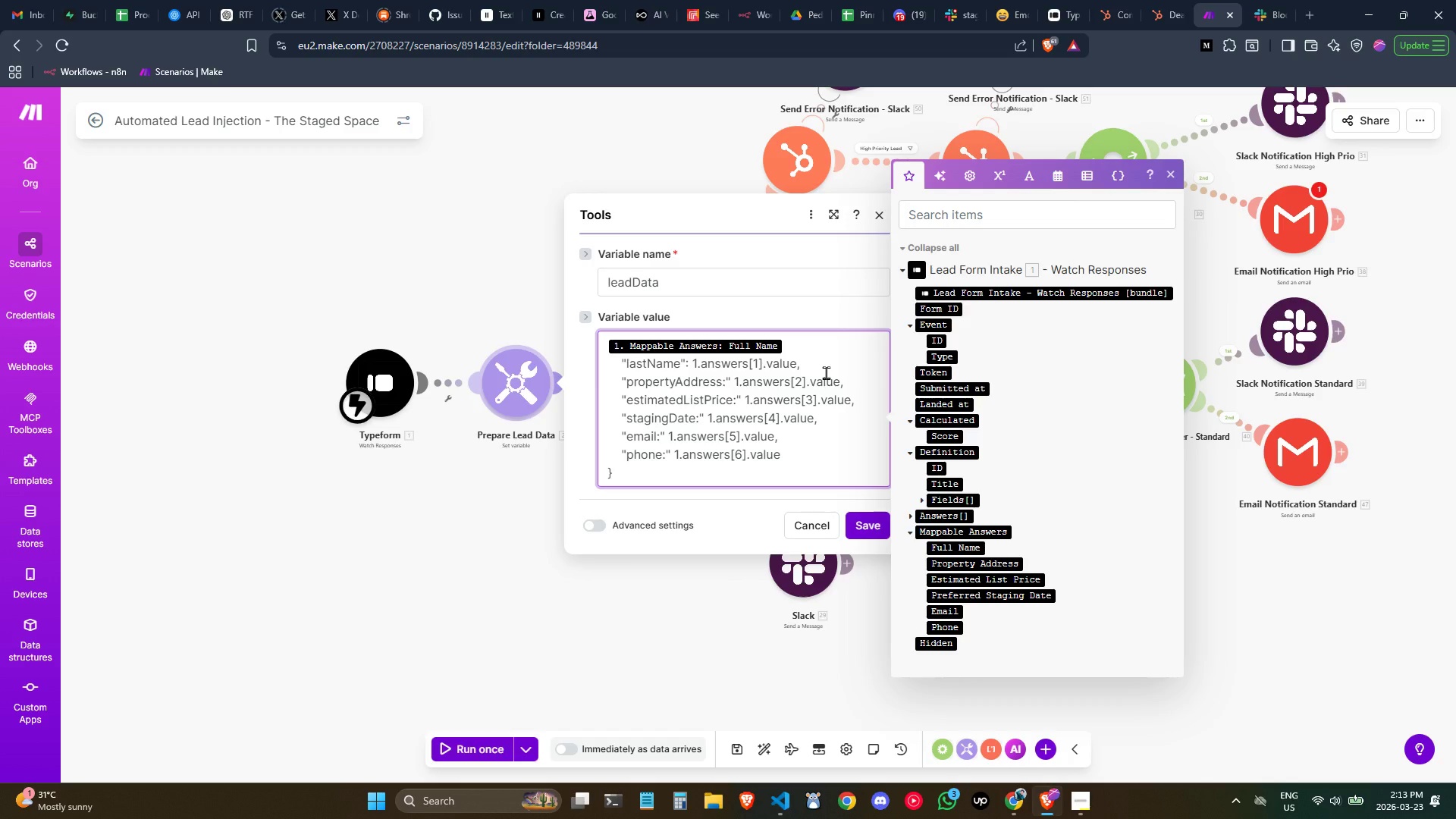 
key(Control+Y)
 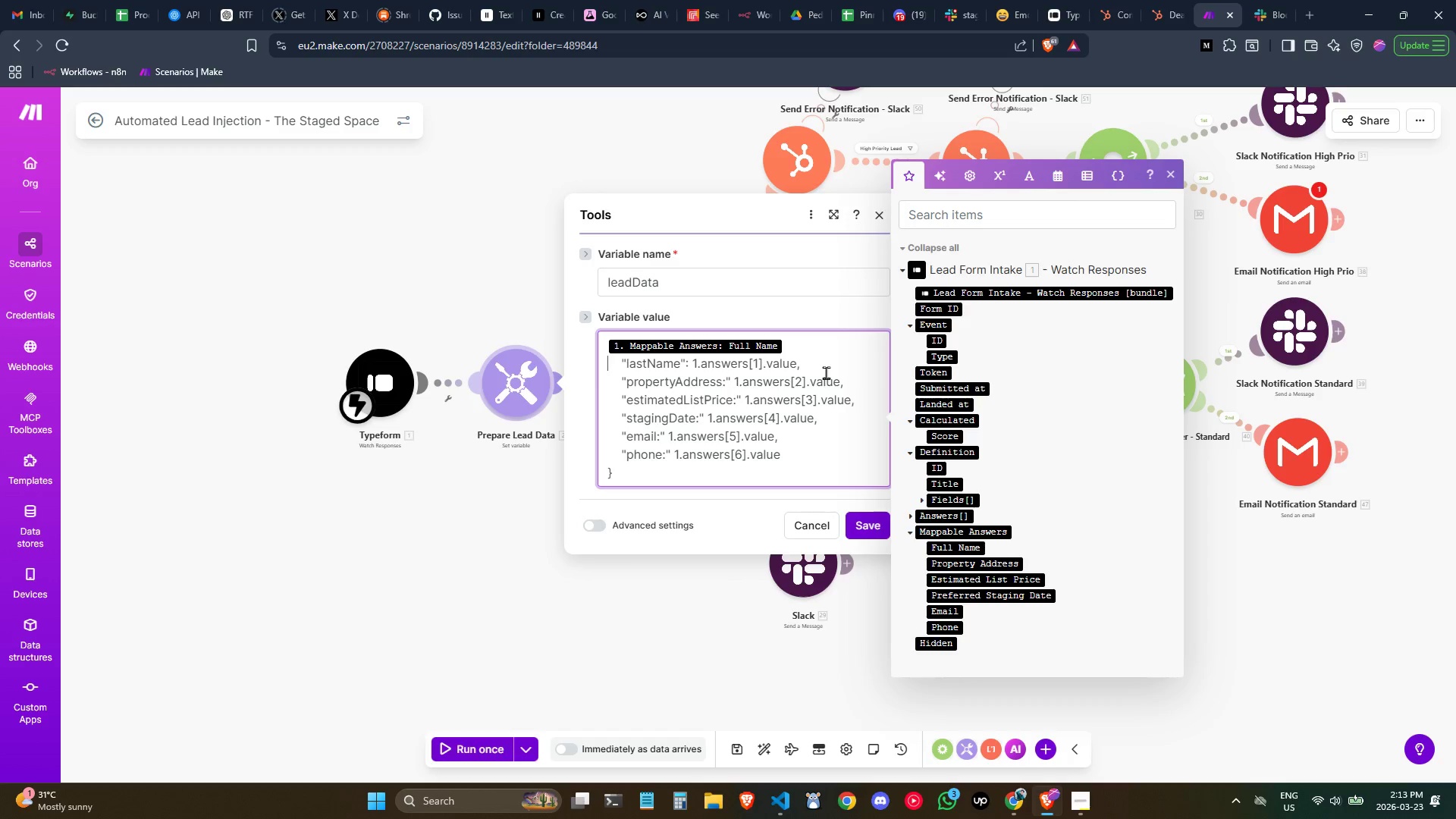 
key(Control+Y)
 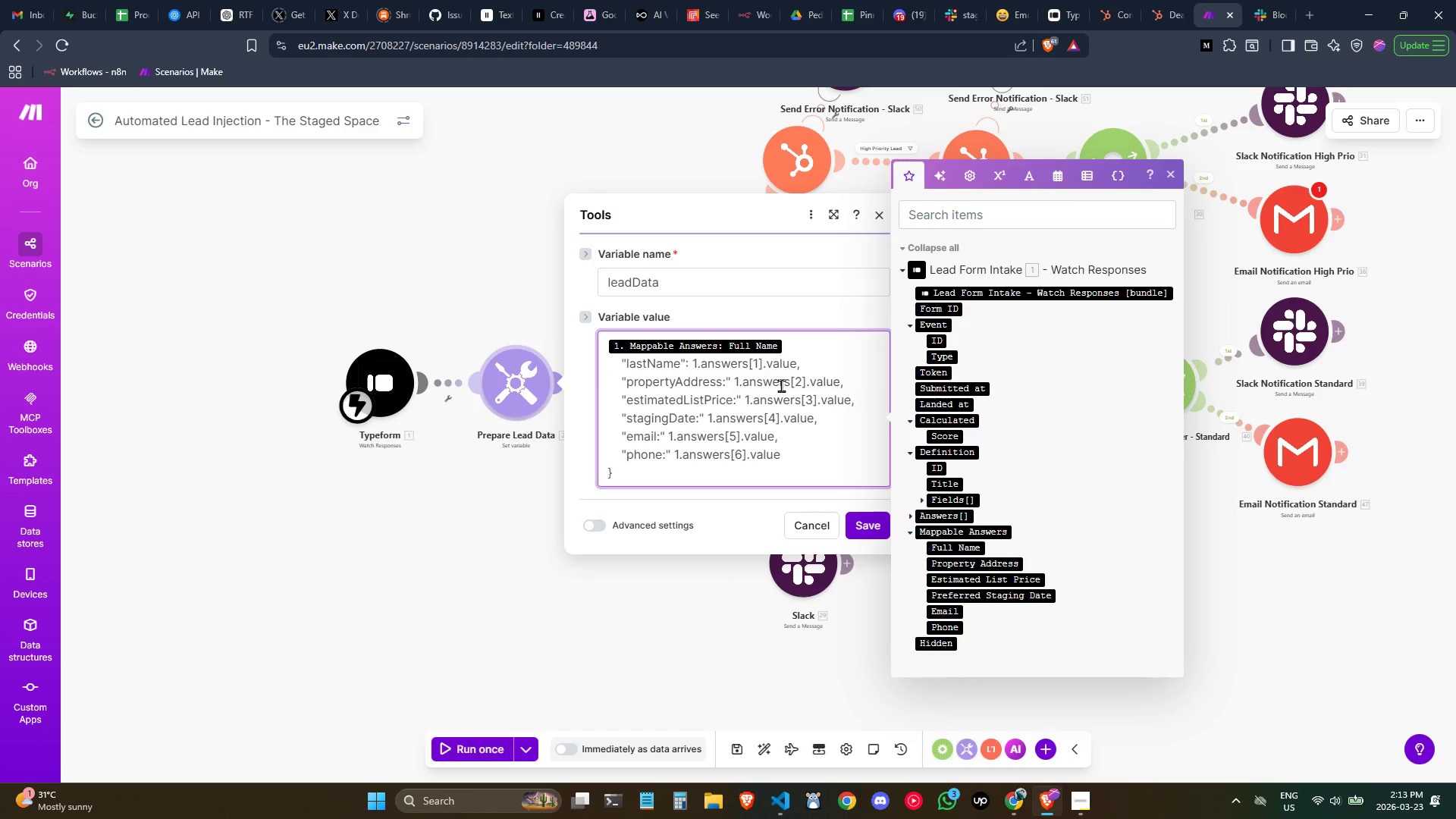 
key(Control+ControlLeft)
 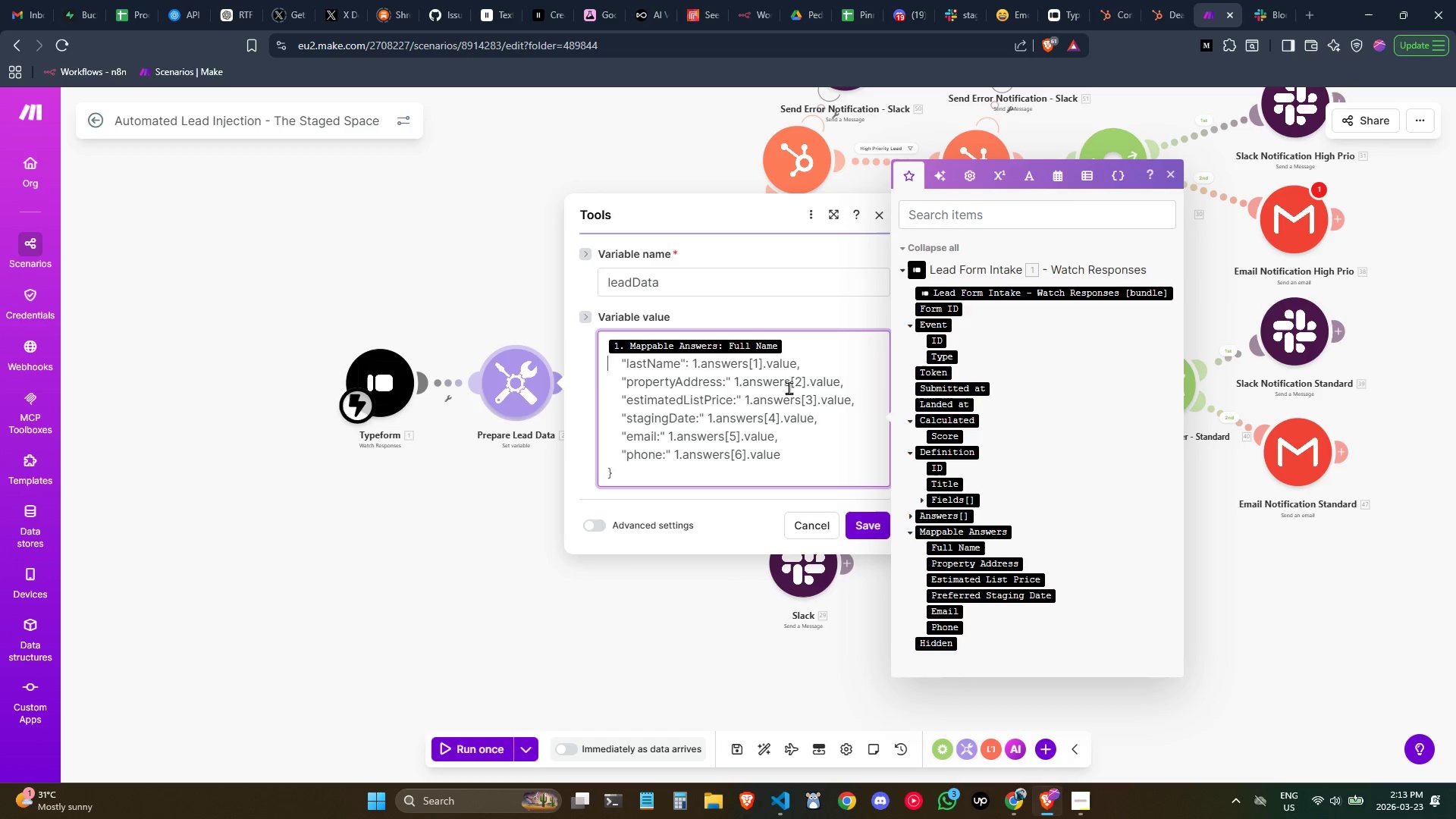 
key(Control+Z)
 